 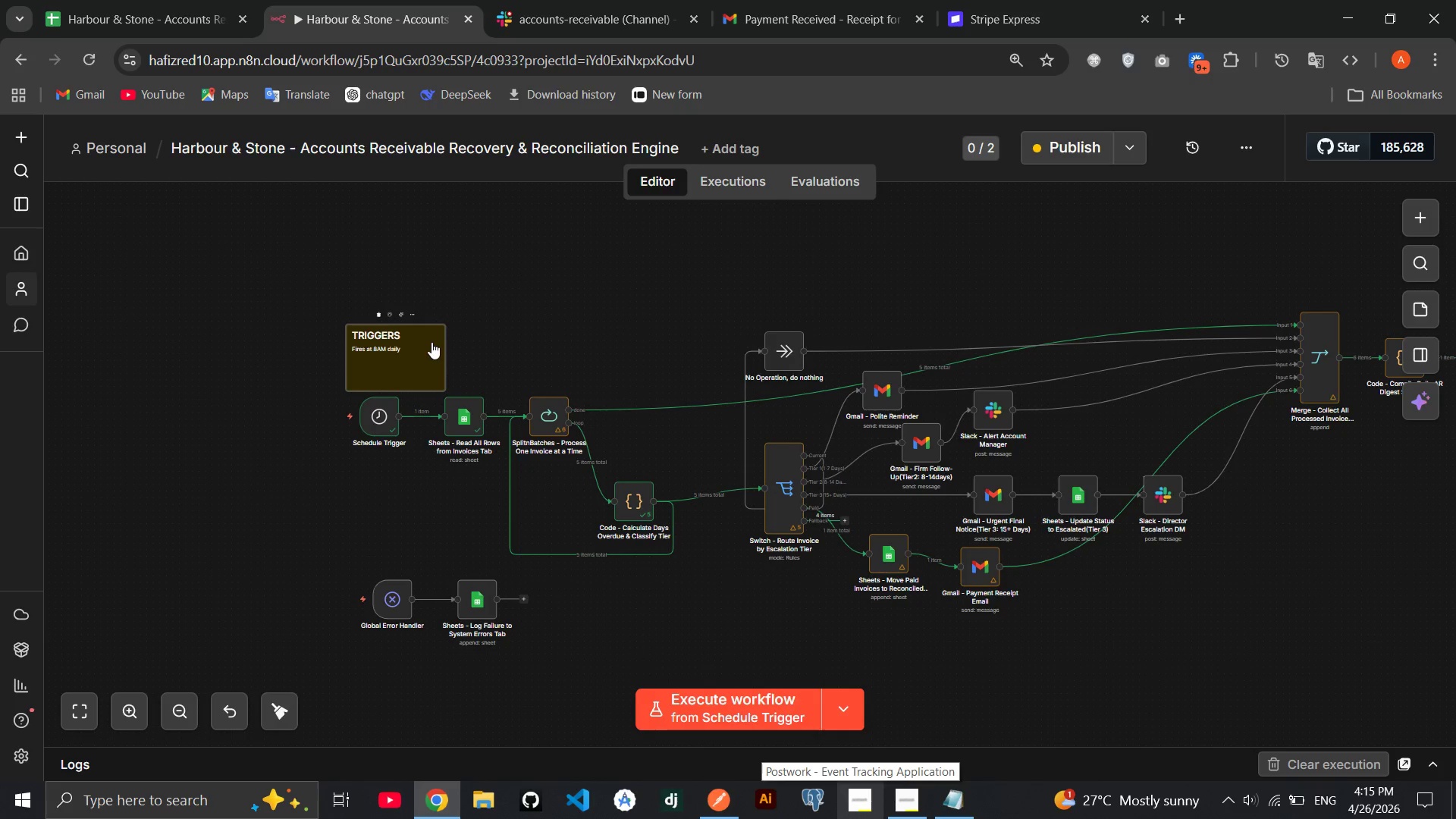 
left_click([428, 349])
 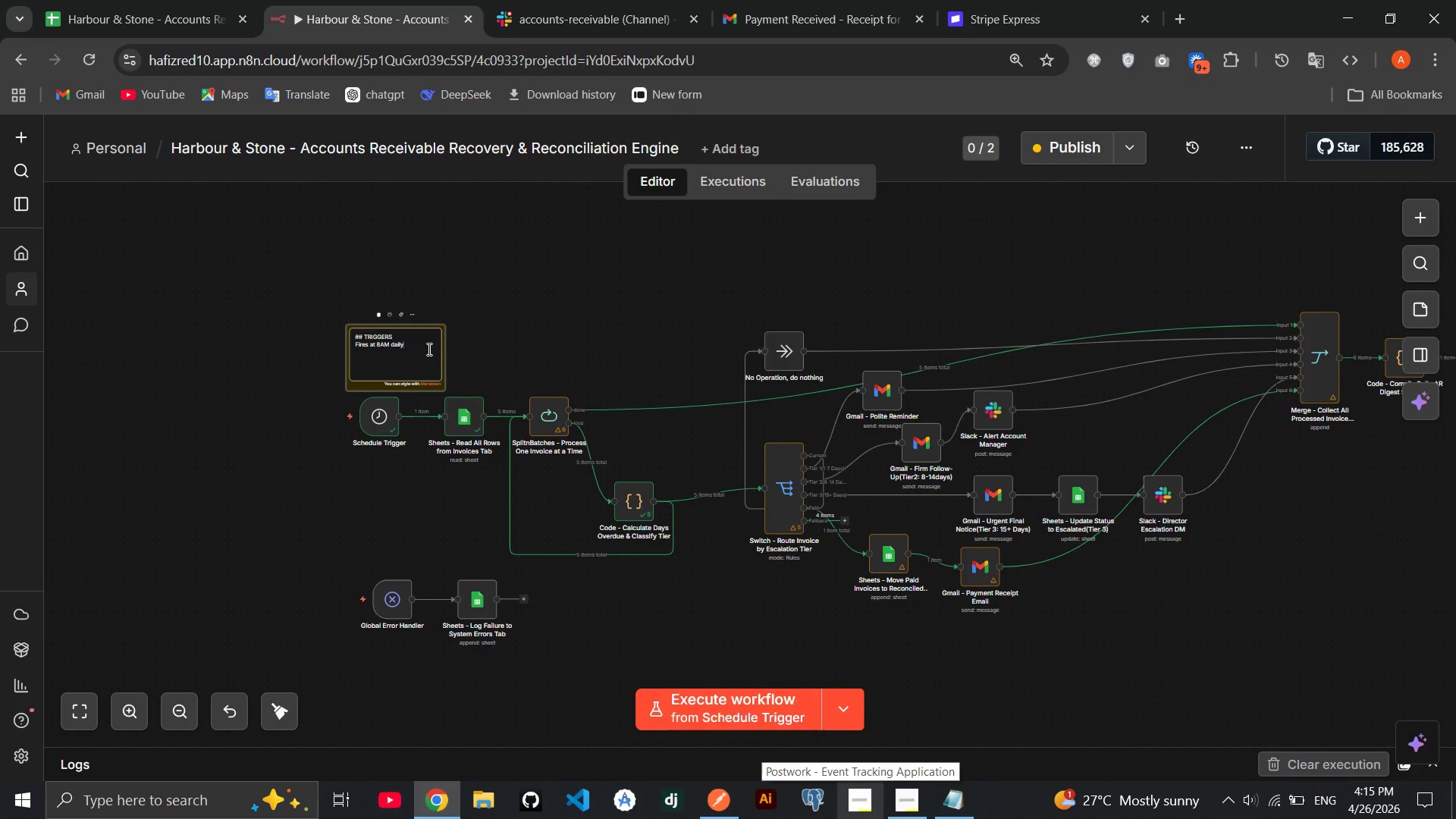 
key(Enter)
 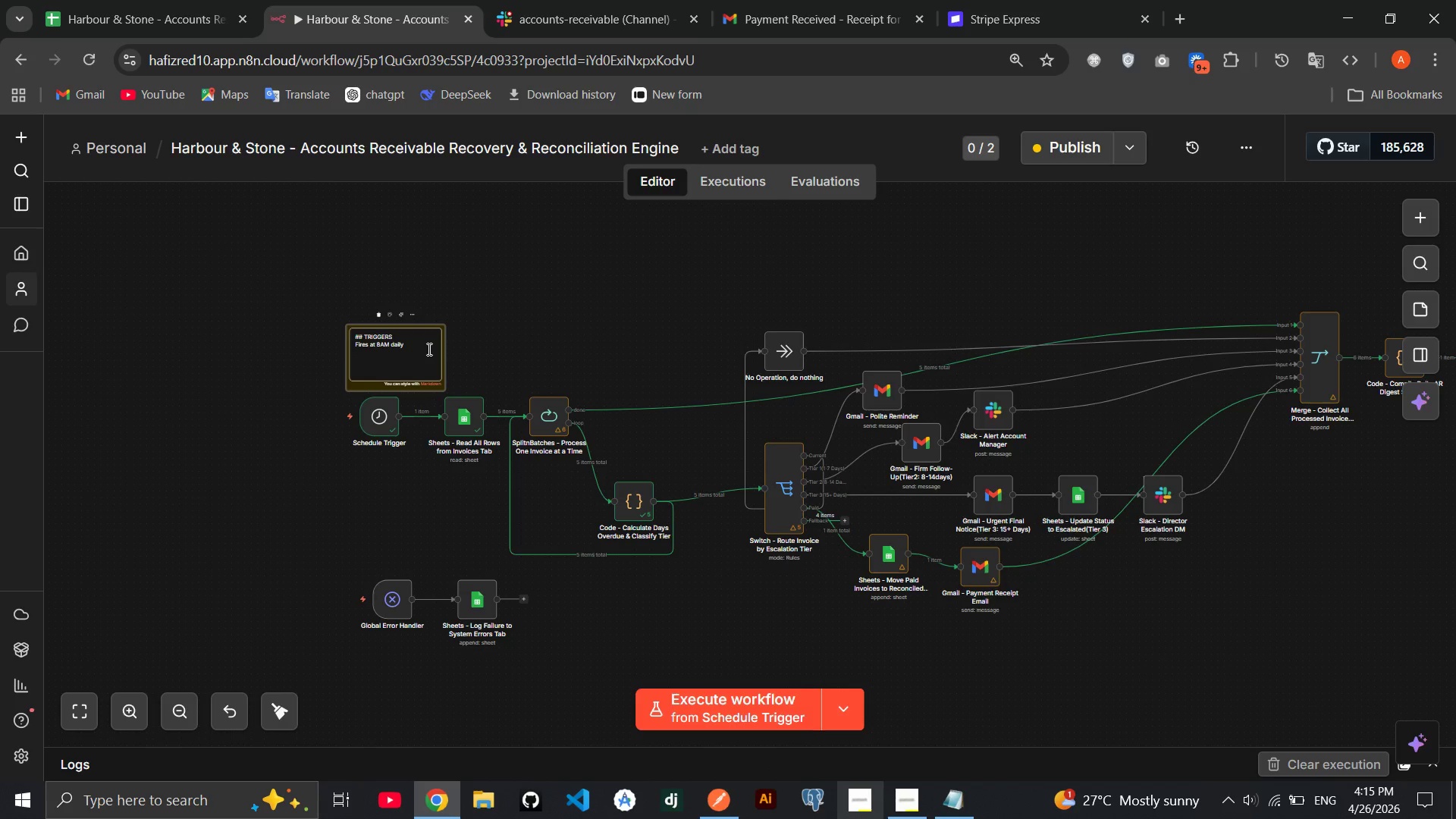 
wait(9.78)
 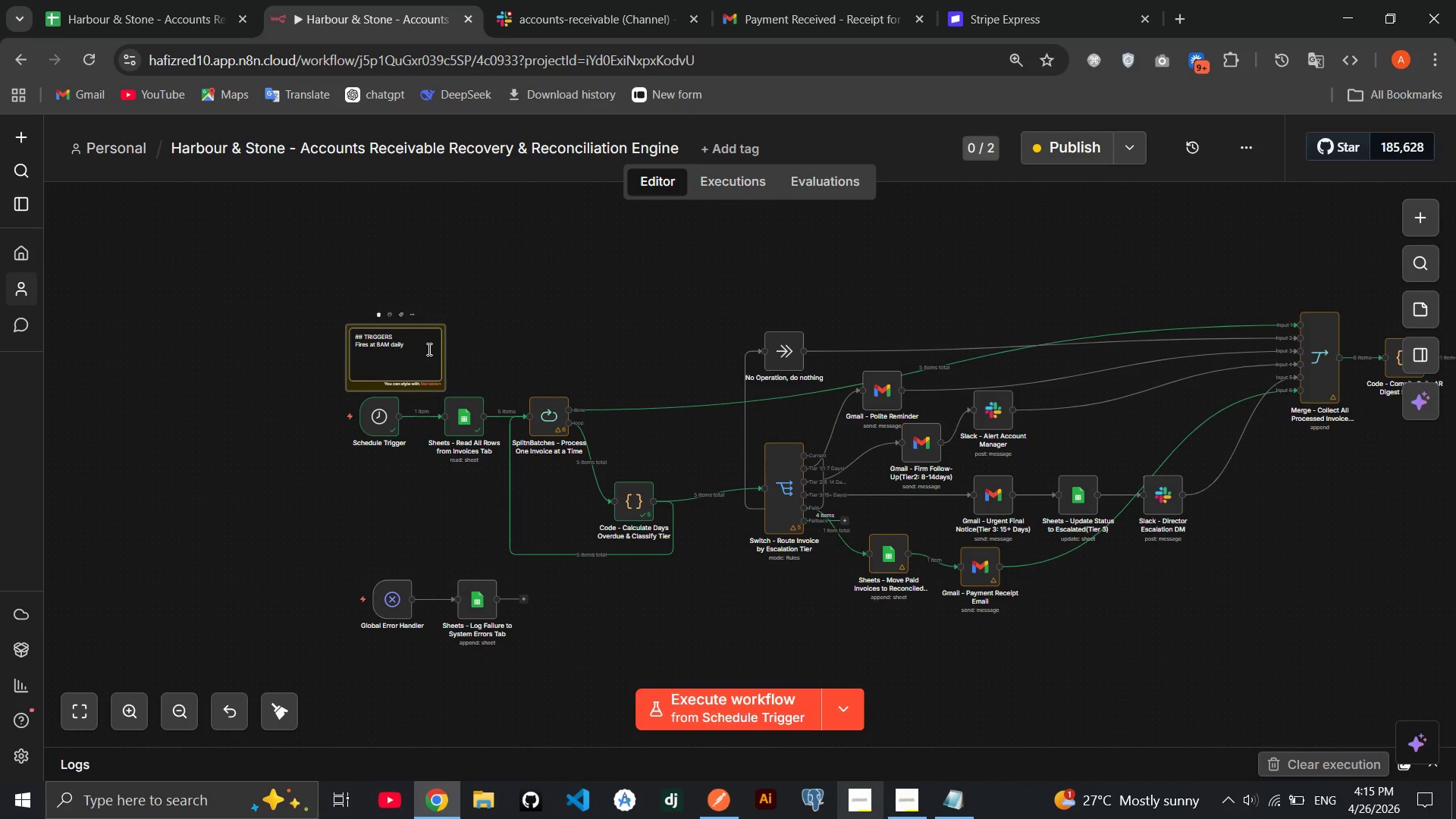 
type(read  a)
key(Backspace)
key(Backspace)
type(all rows from invoices)
 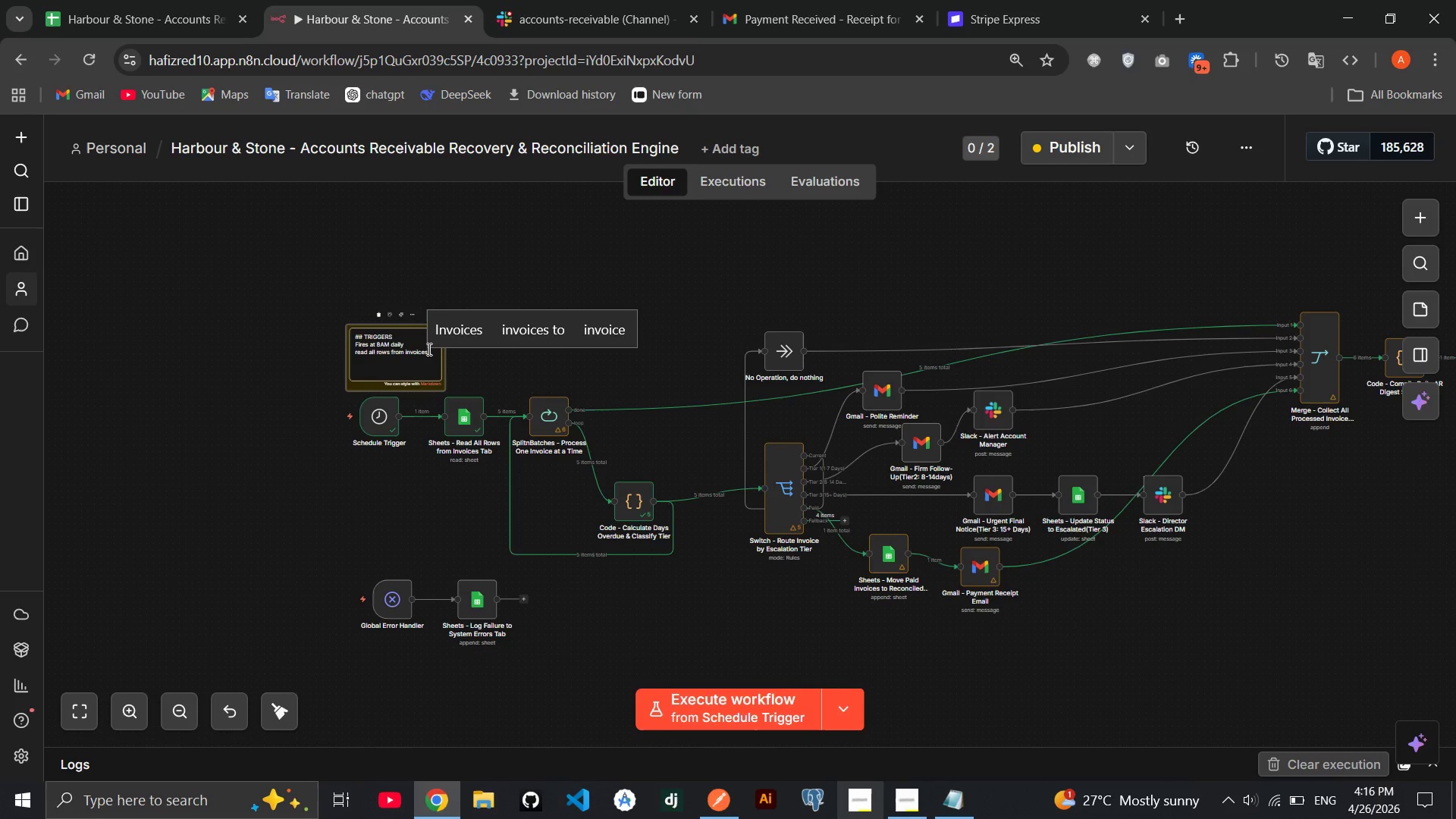 
wait(5.86)
 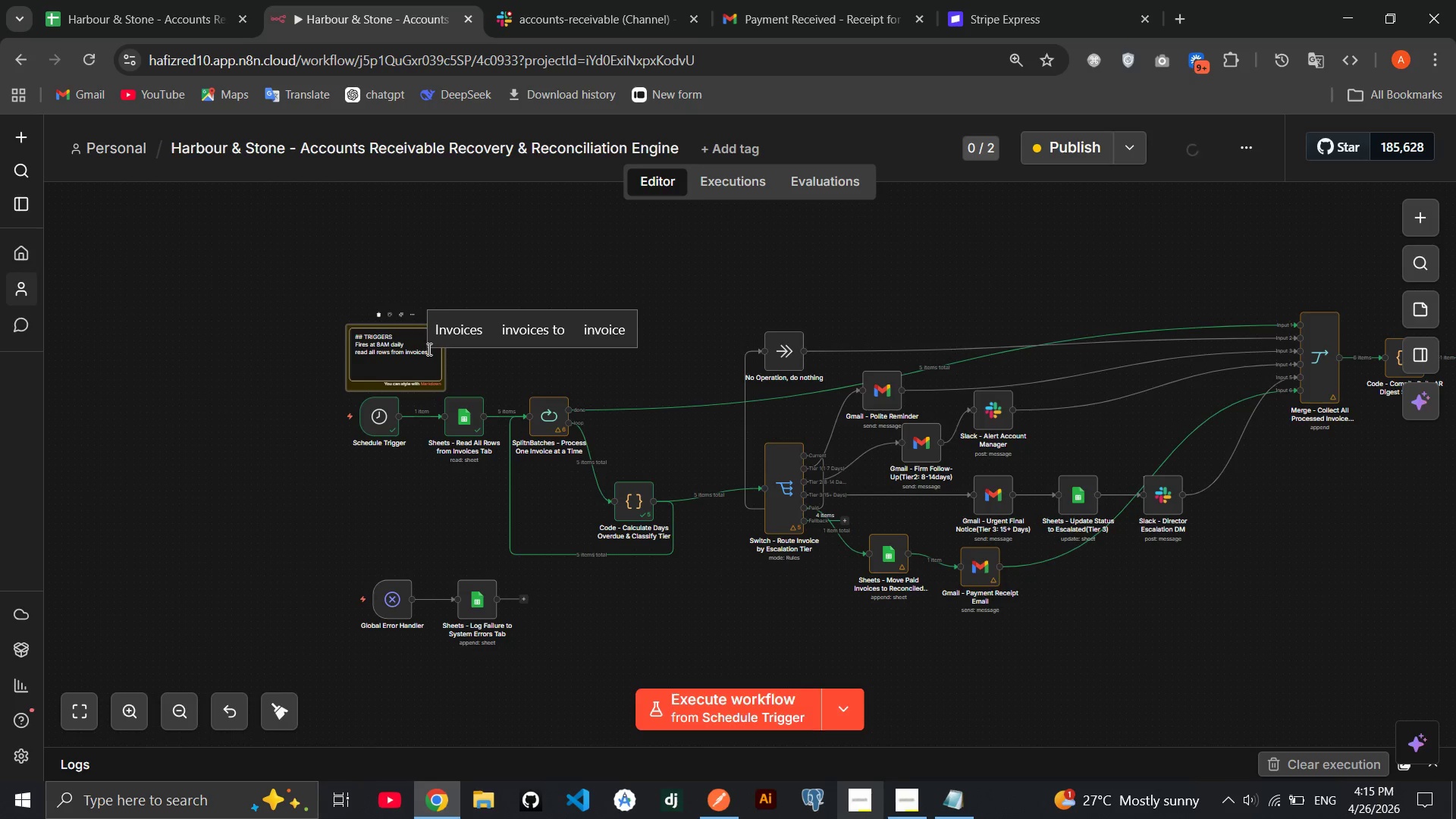 
type(sh)
 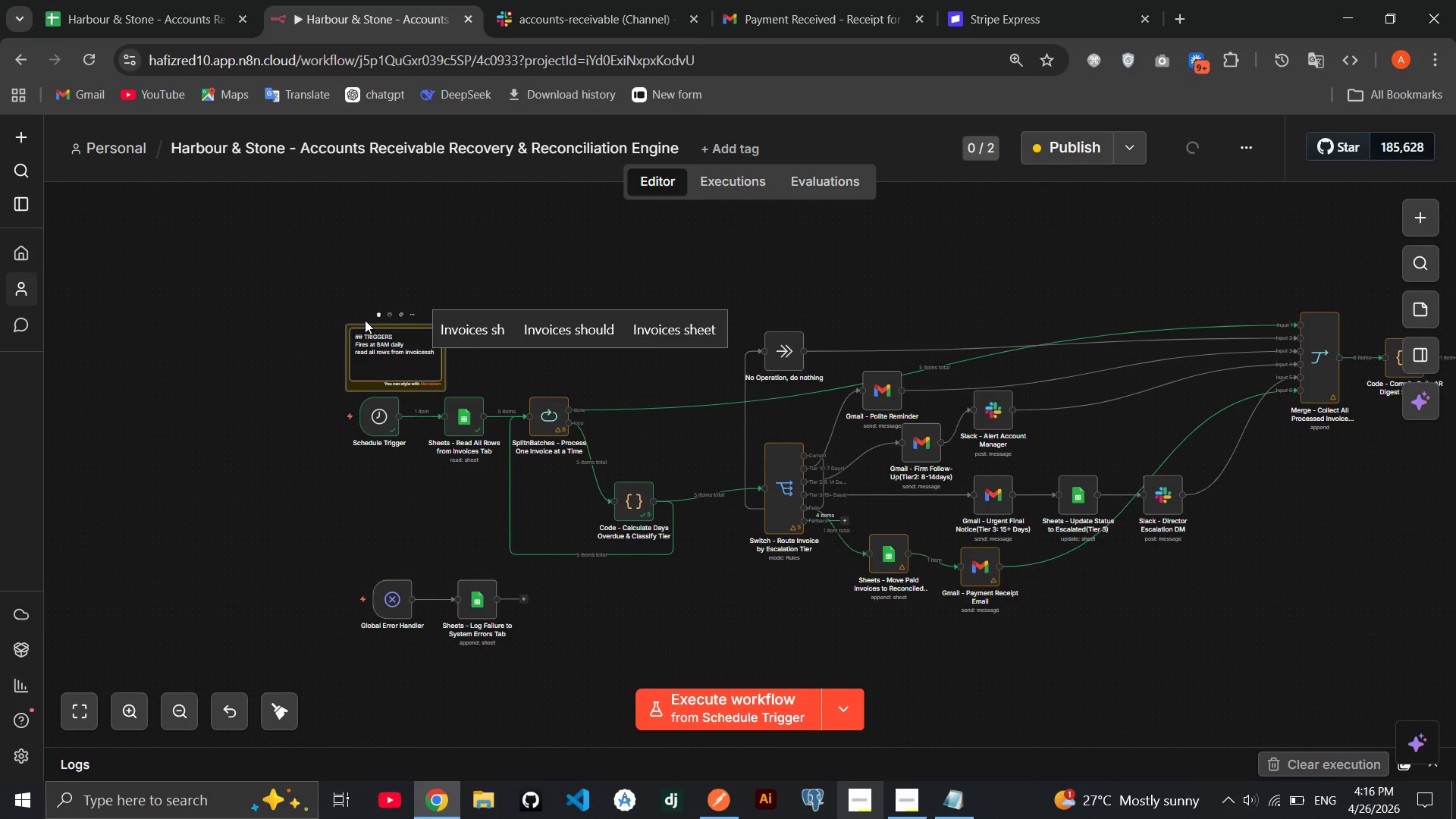 
key(Backspace)
key(Backspace)
key(Backspace)
type(s sheet)
 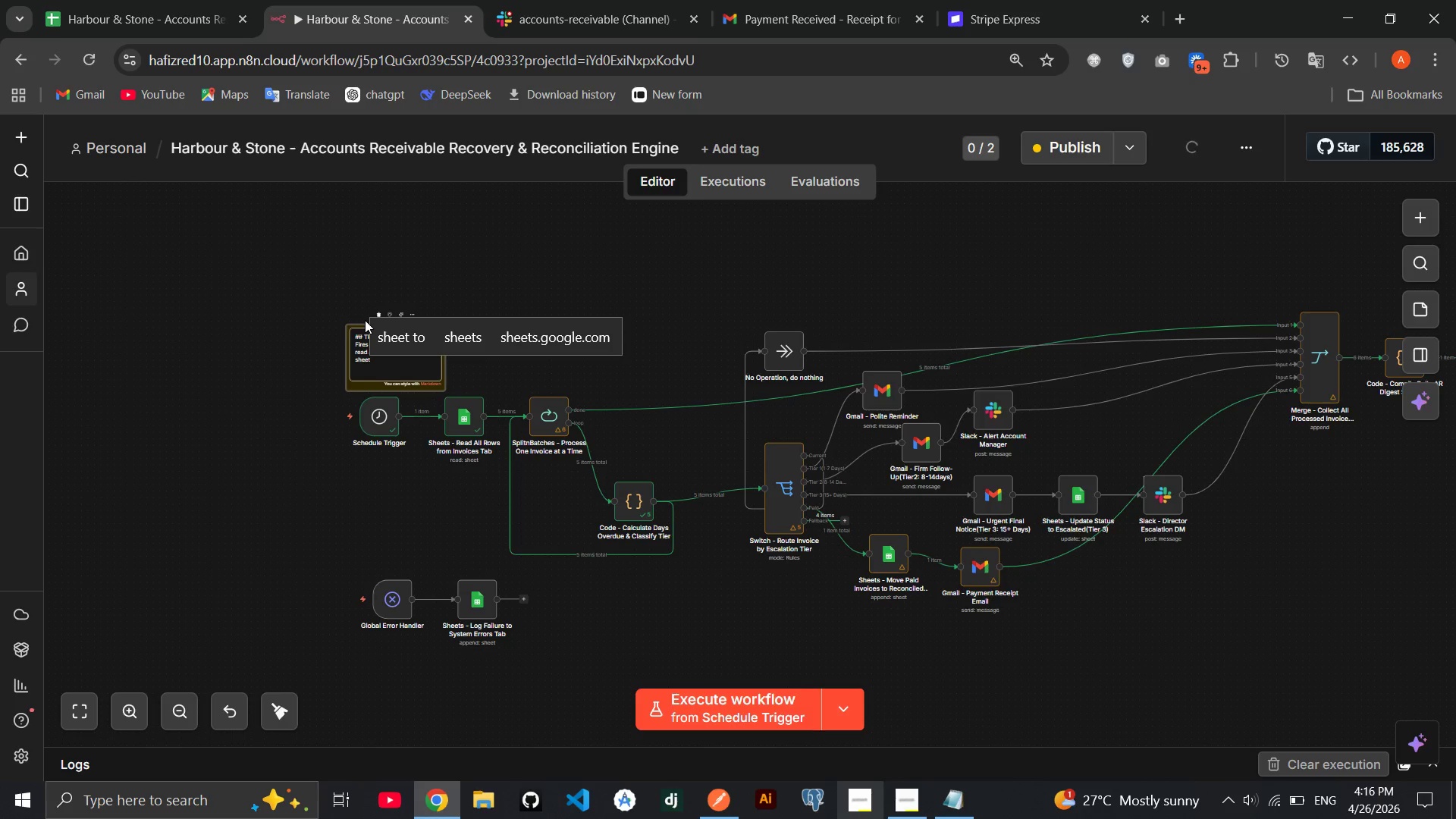 
key(Enter)
 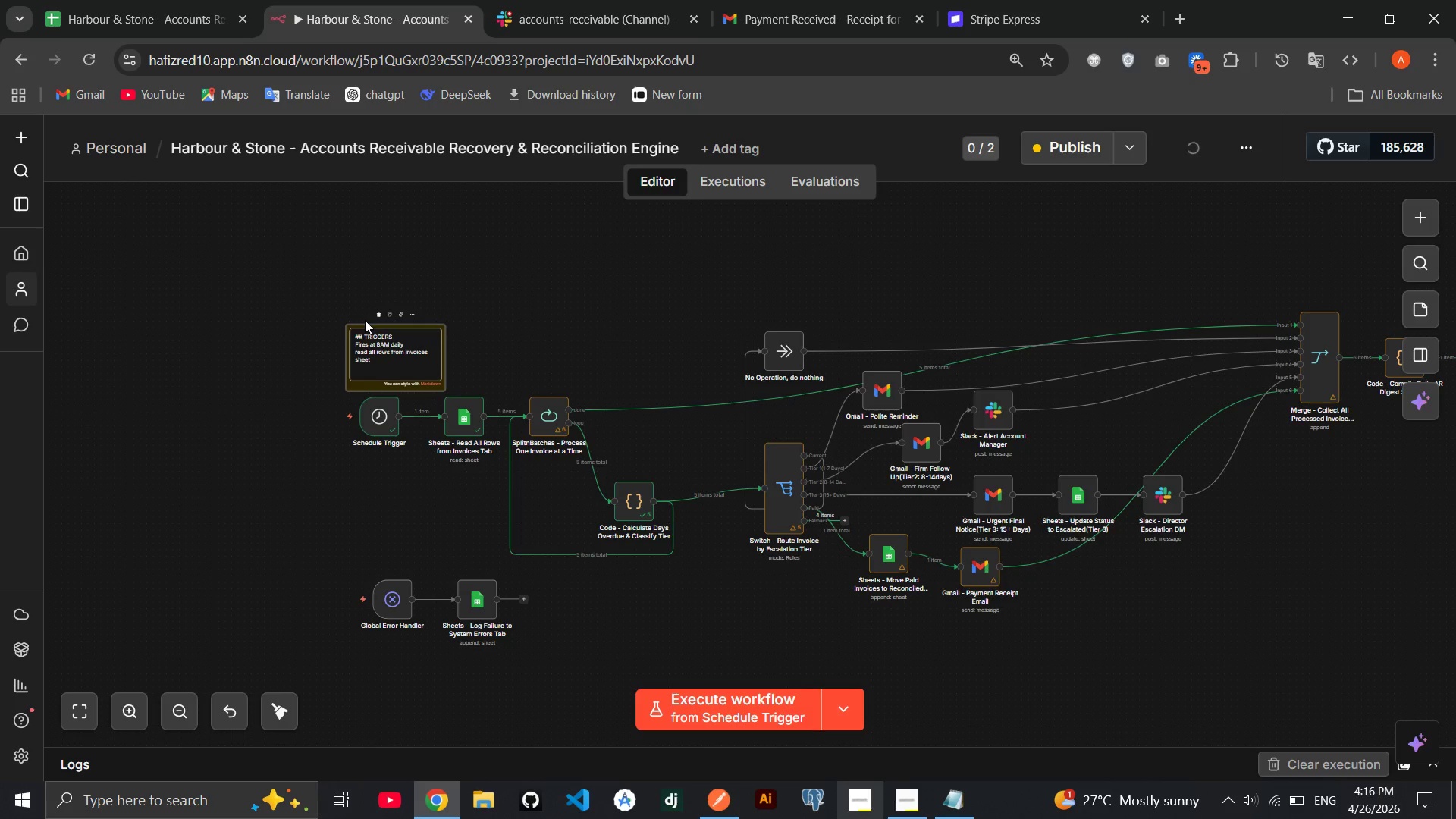 
left_click([325, 312])
 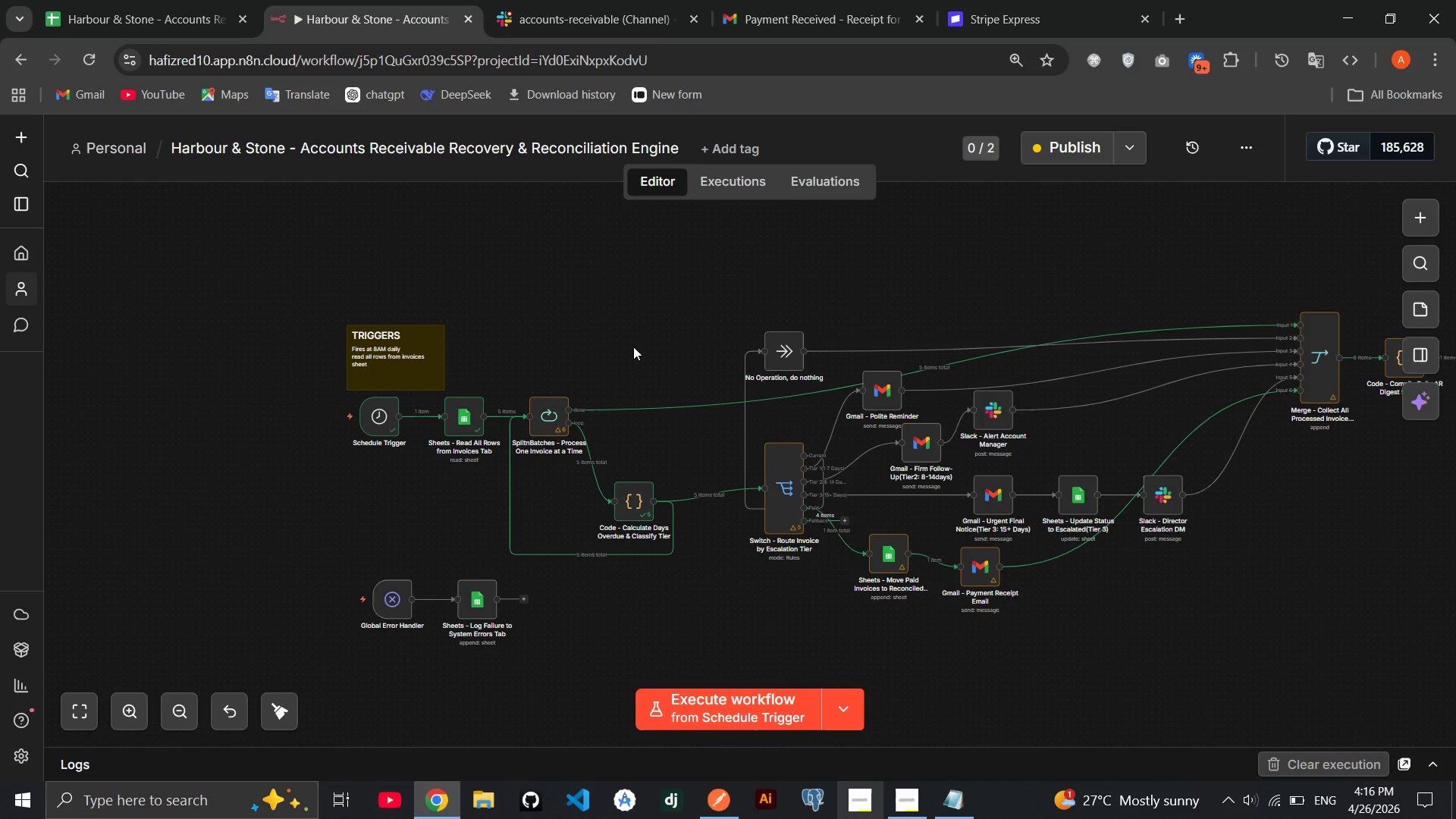 
wait(7.75)
 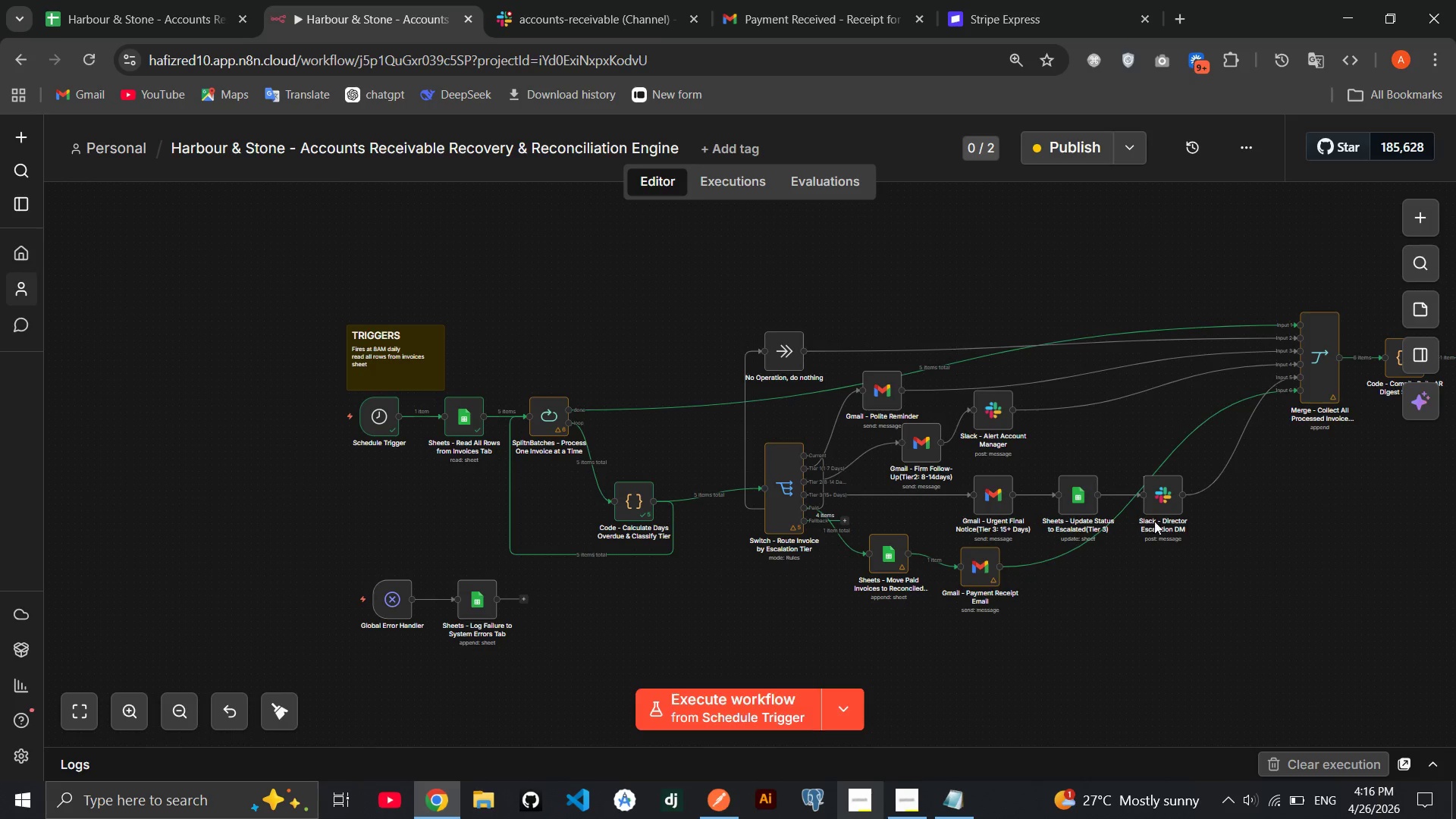 
left_click([1426, 299])
 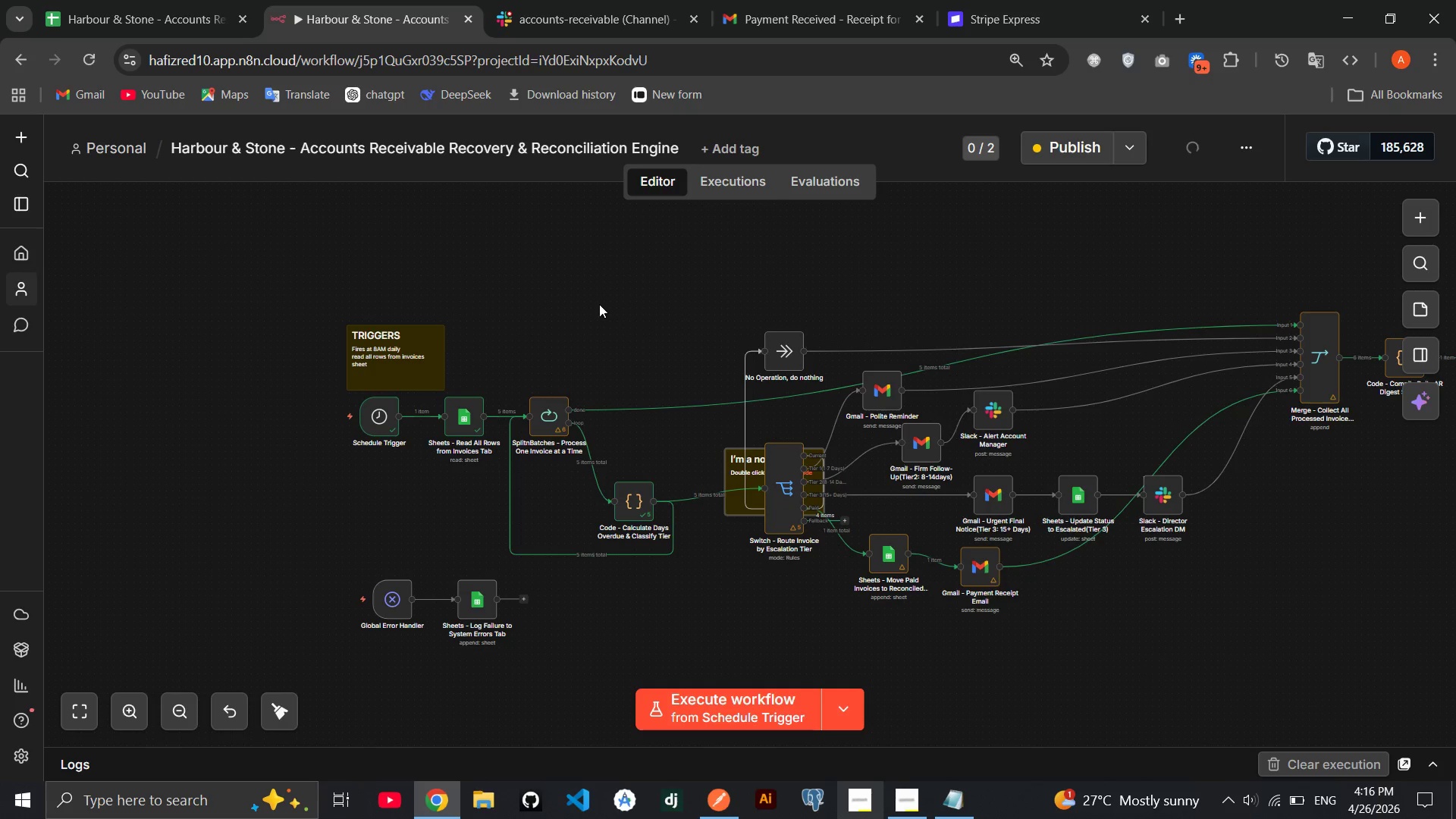 
left_click_drag(start_coordinate=[742, 461], to_coordinate=[727, 455])
 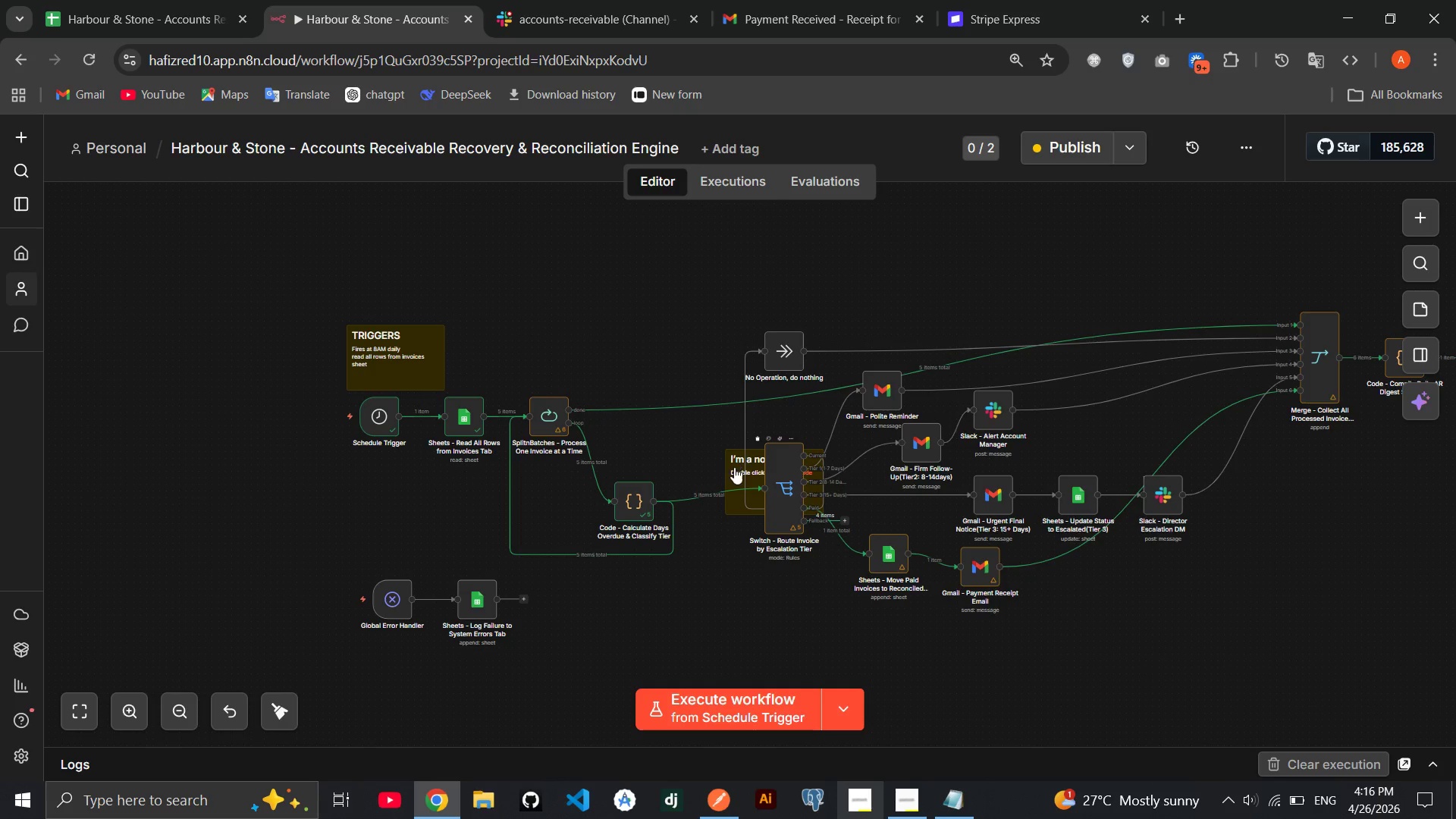 
left_click_drag(start_coordinate=[734, 467], to_coordinate=[494, 293])
 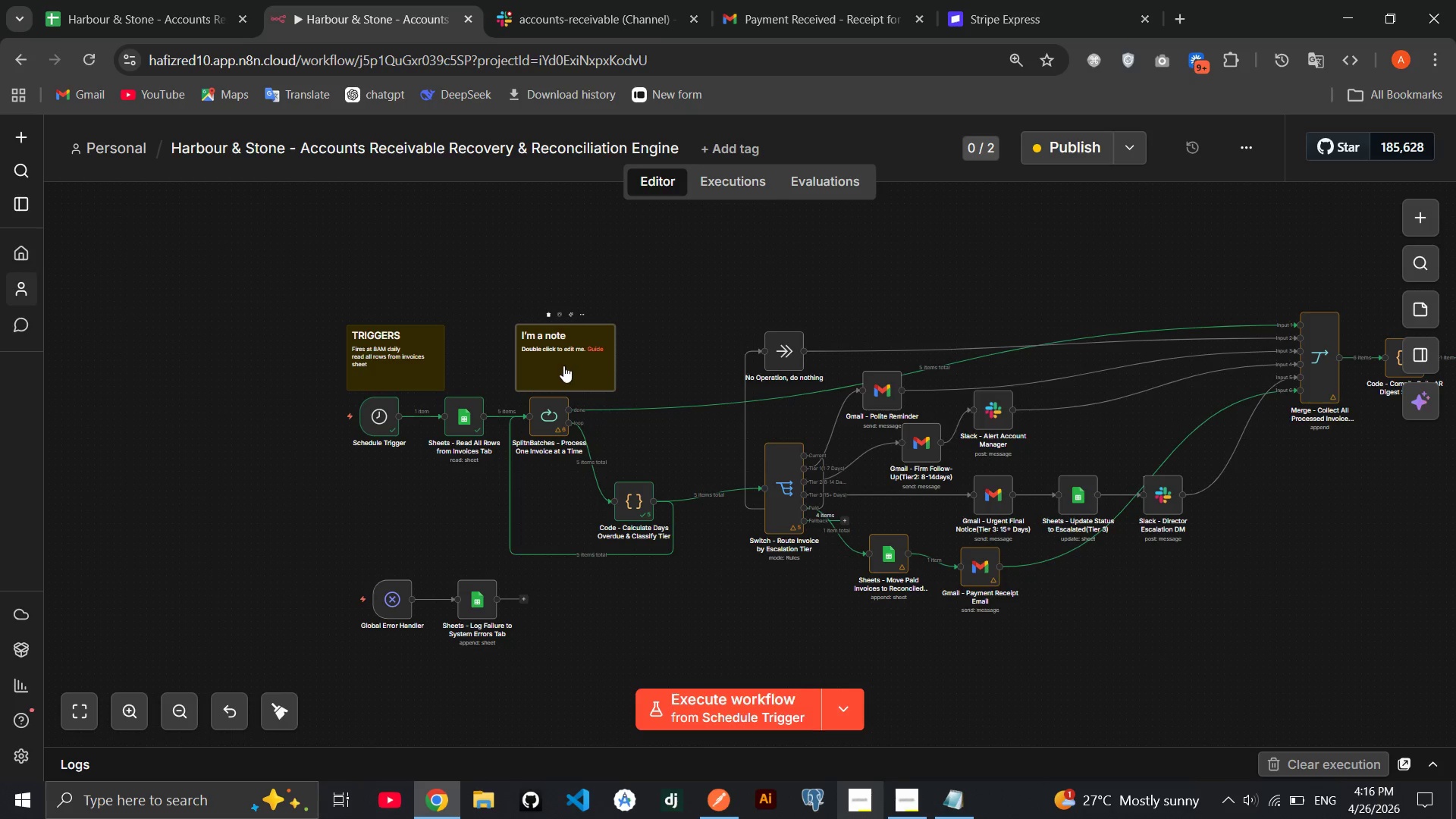 
double_click([563, 366])
 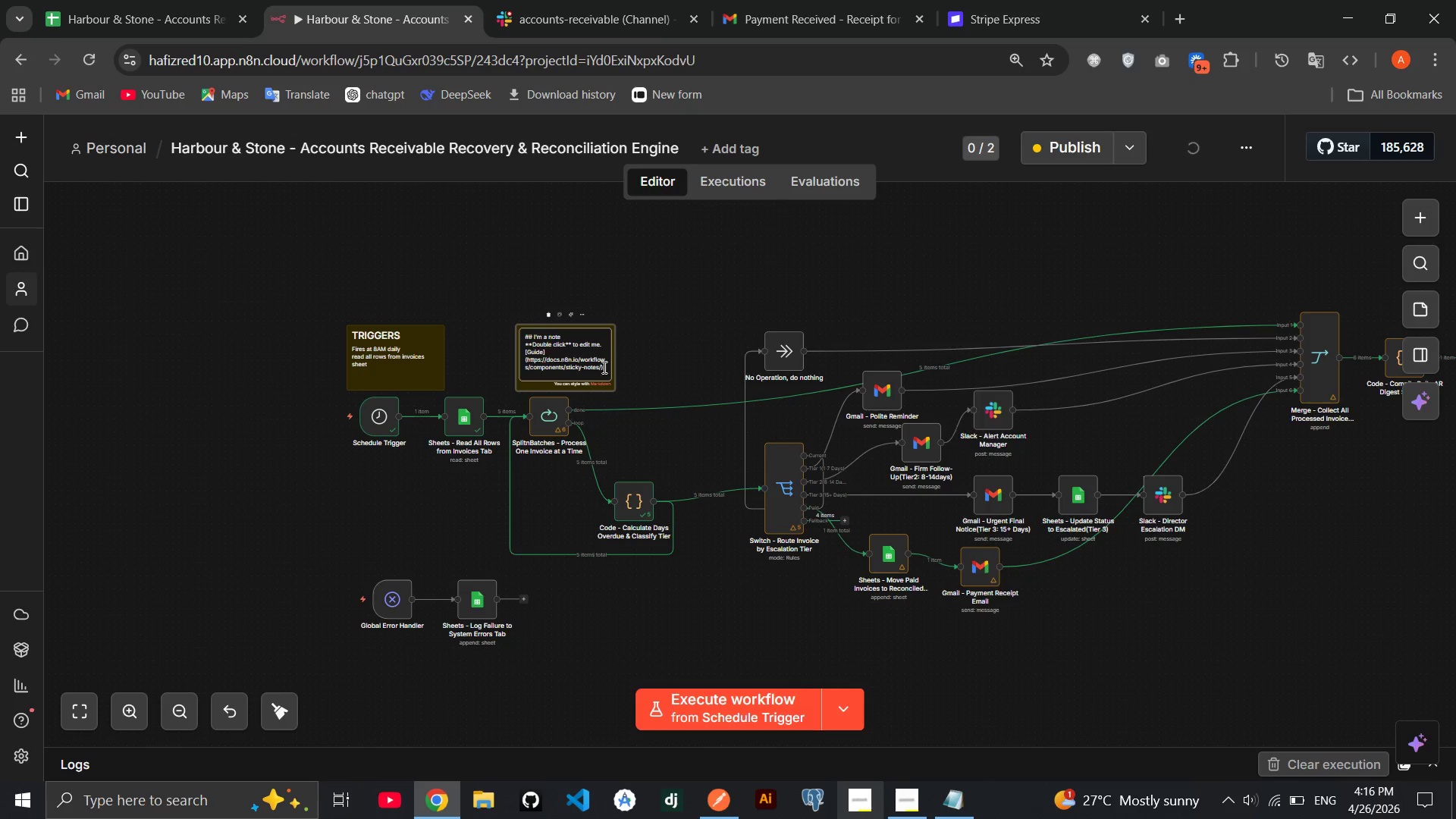 
left_click_drag(start_coordinate=[606, 369], to_coordinate=[536, 331])
 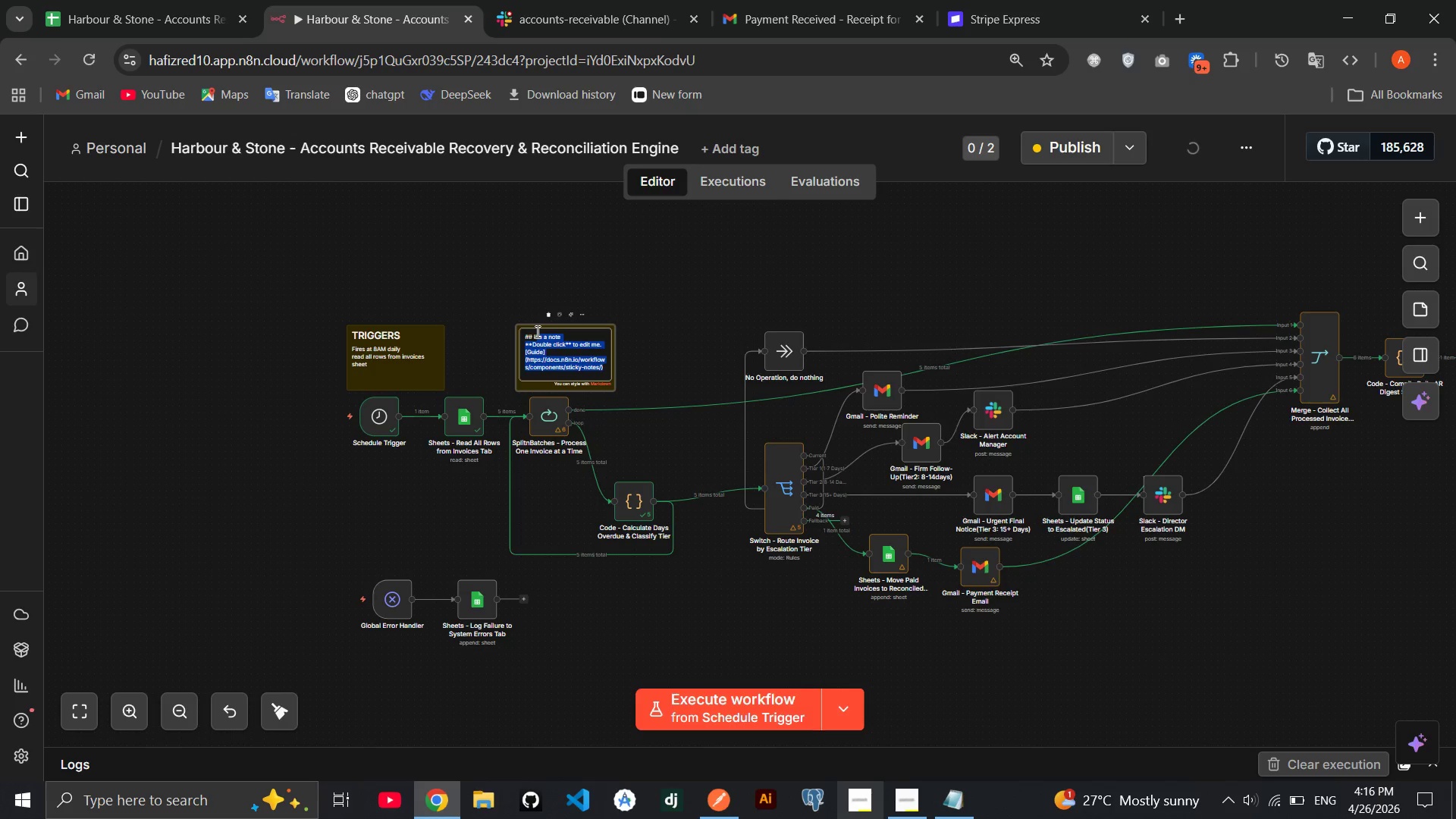 
key(Backspace)
key(Backspace)
key(Backspace)
type(Splitm)
key(Backspace)
type(nBrances)
 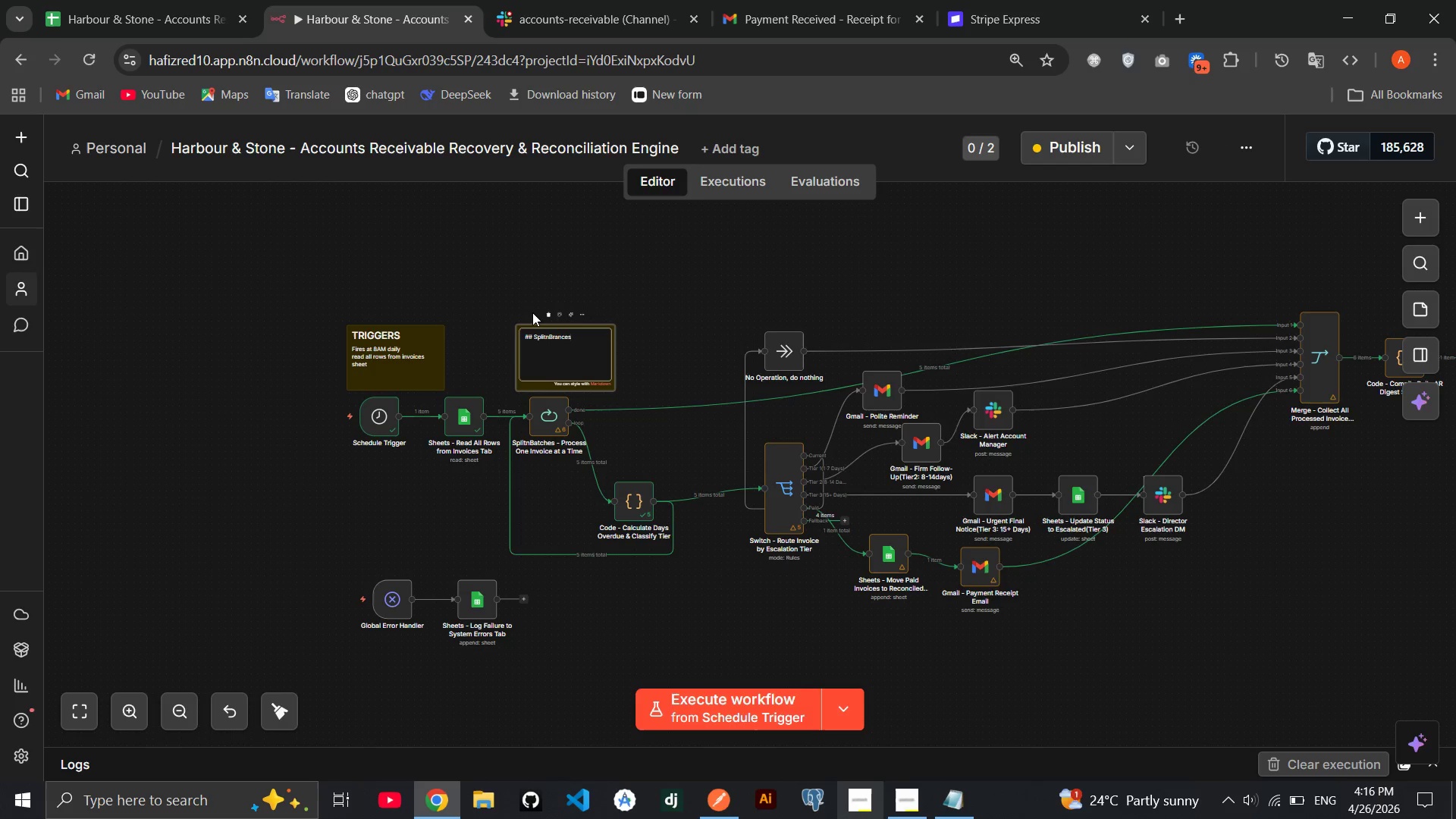 
left_click([532, 310])
 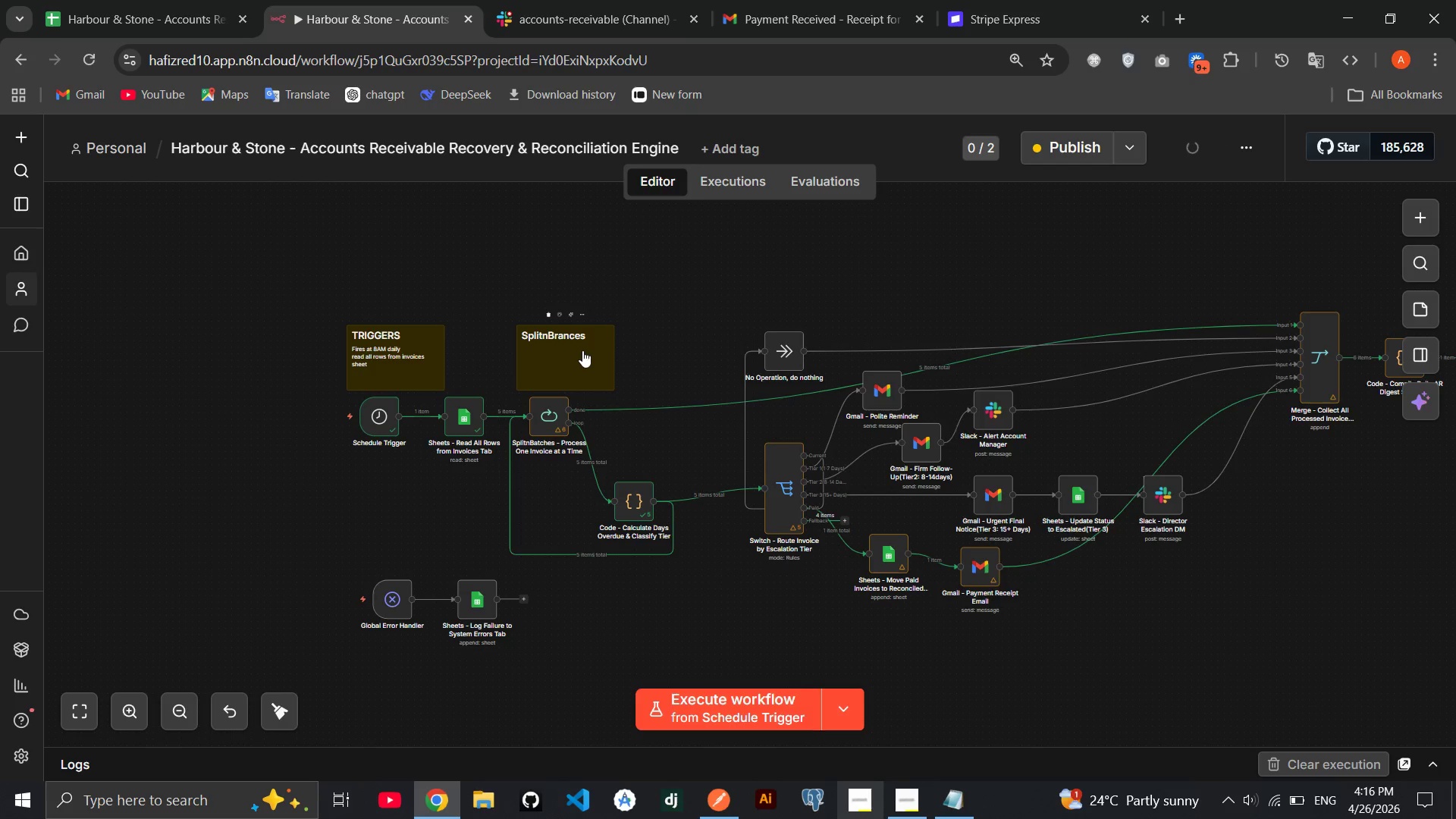 
double_click([576, 344])
 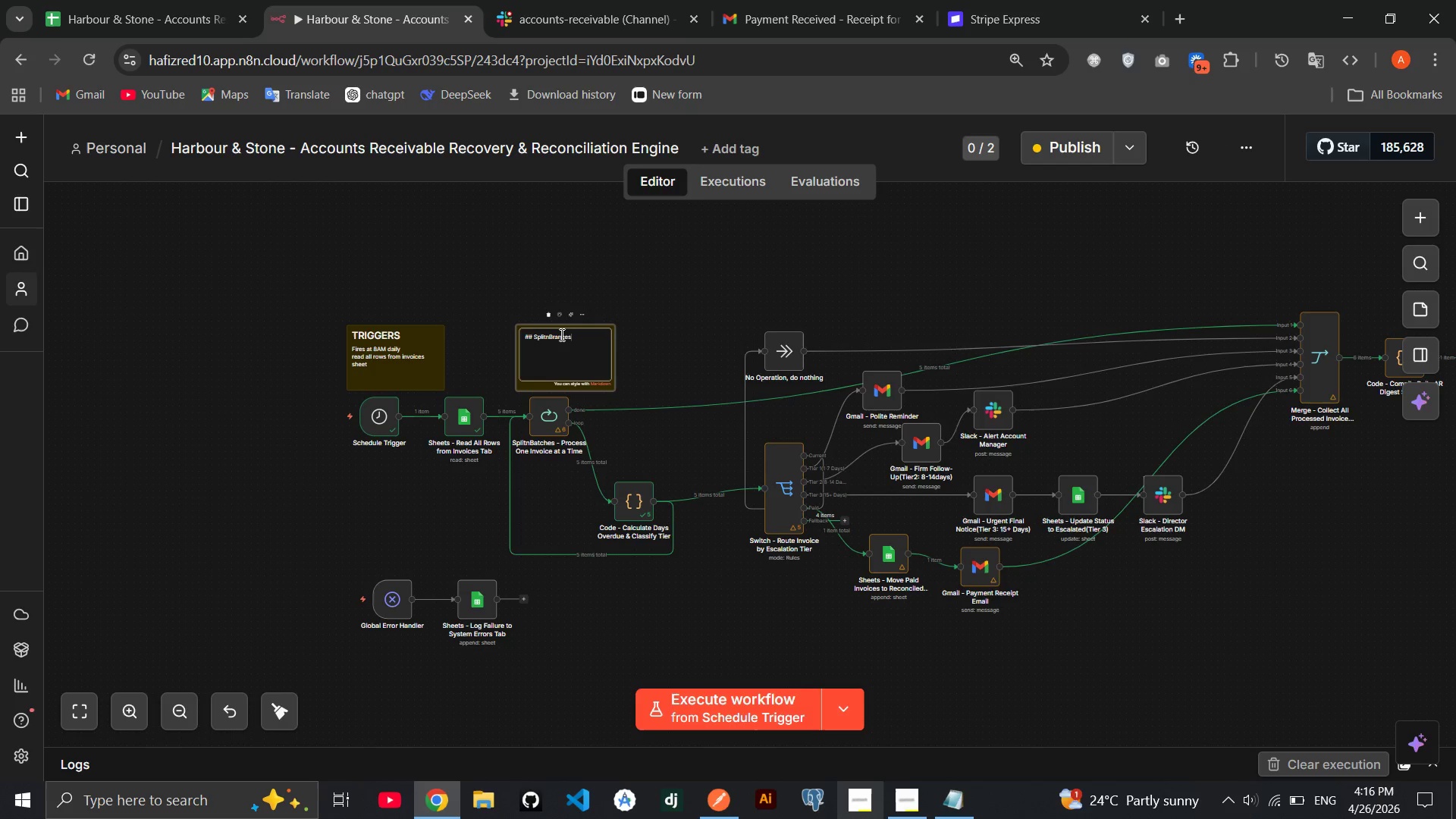 
left_click([560, 334])
 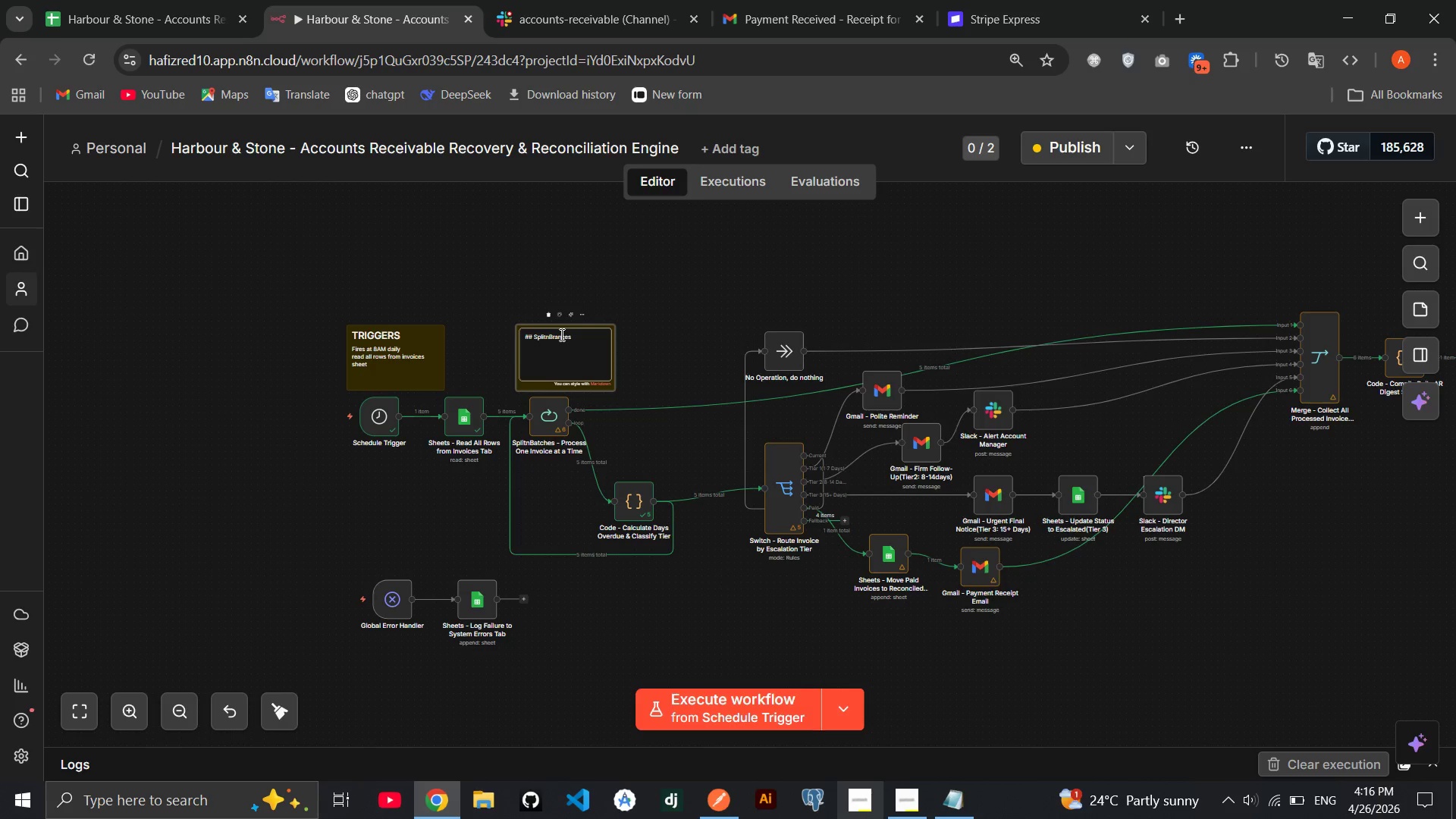 
key(H)
 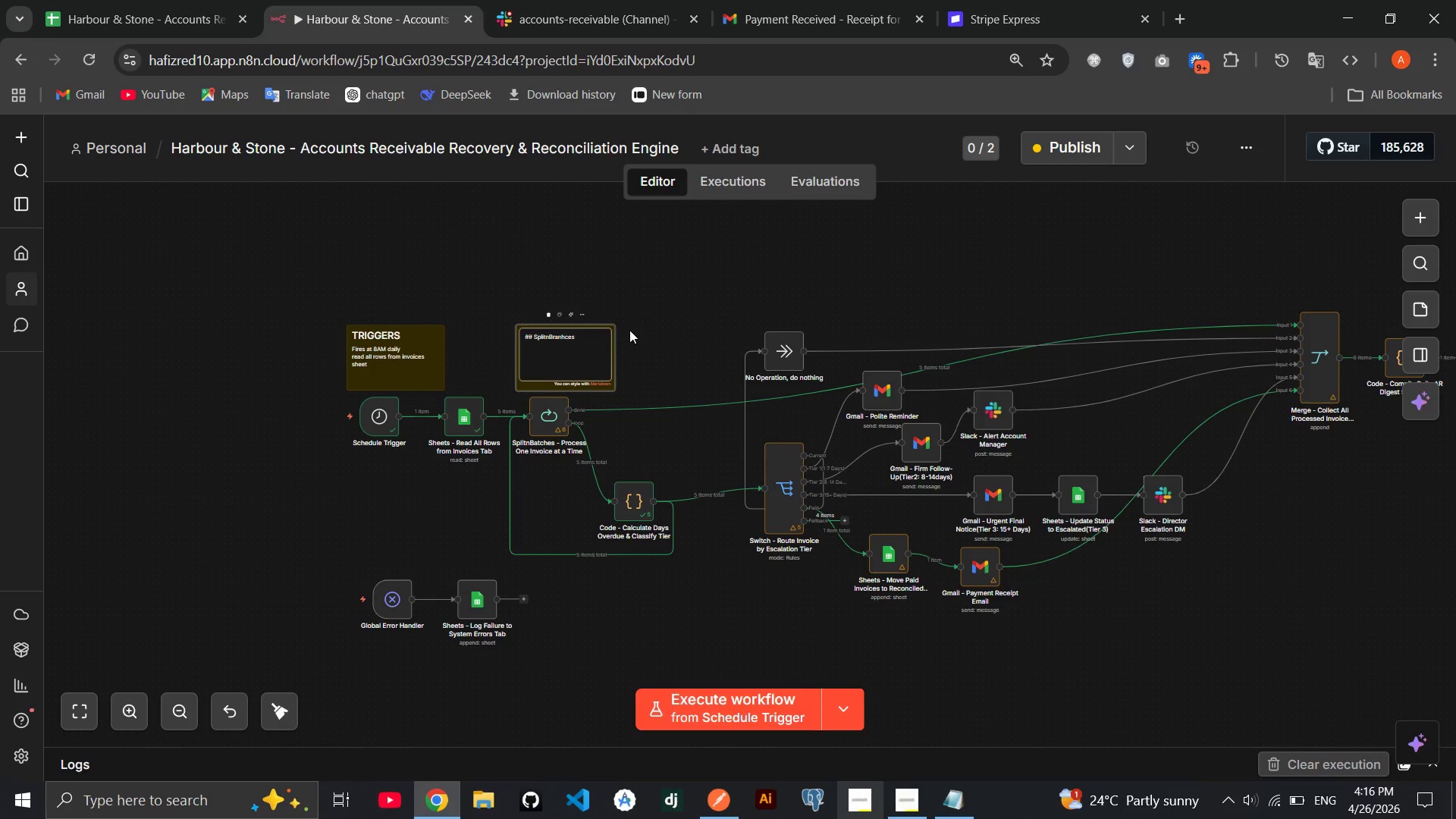 
left_click([629, 330])
 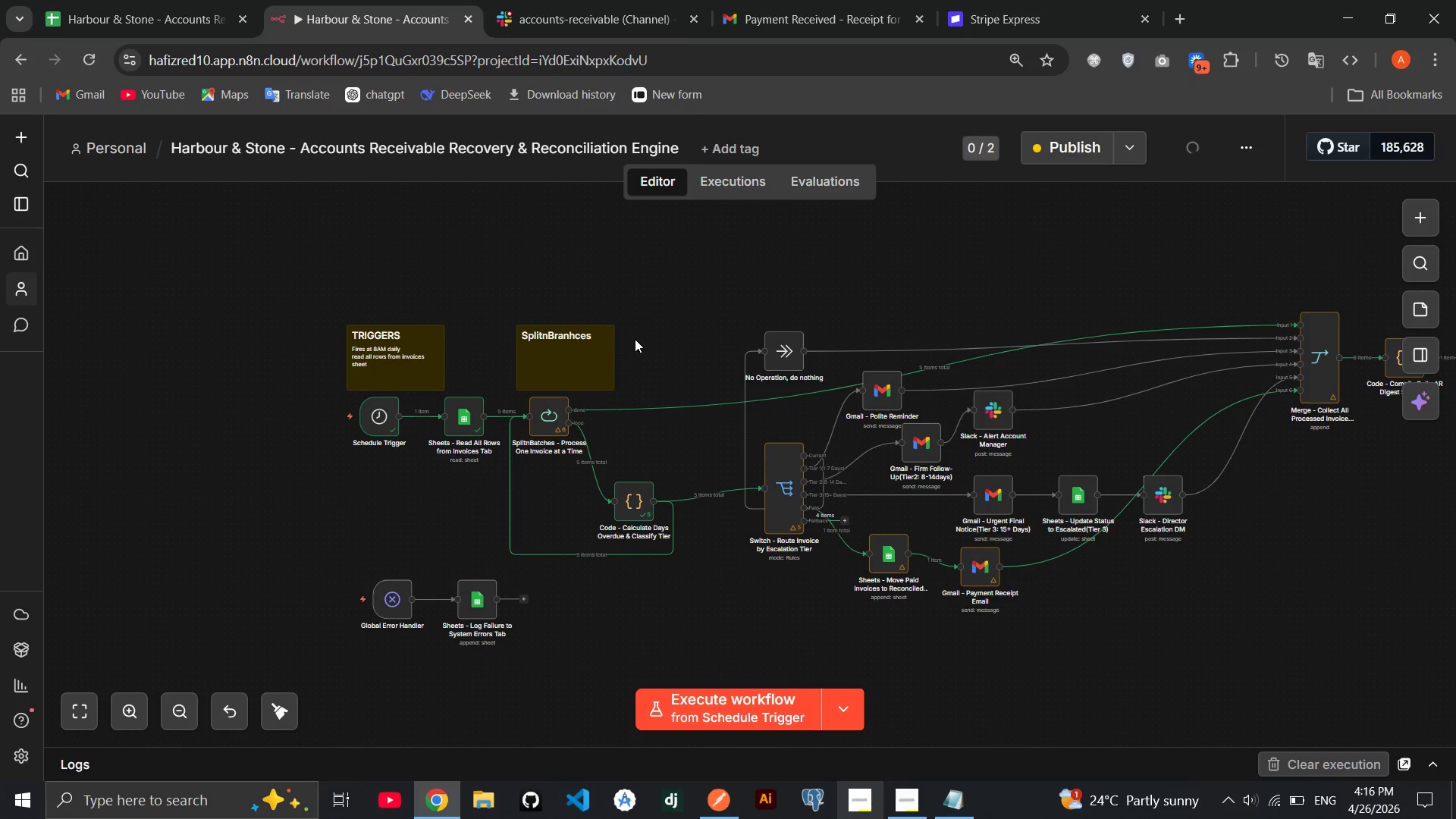 
double_click([586, 341])
 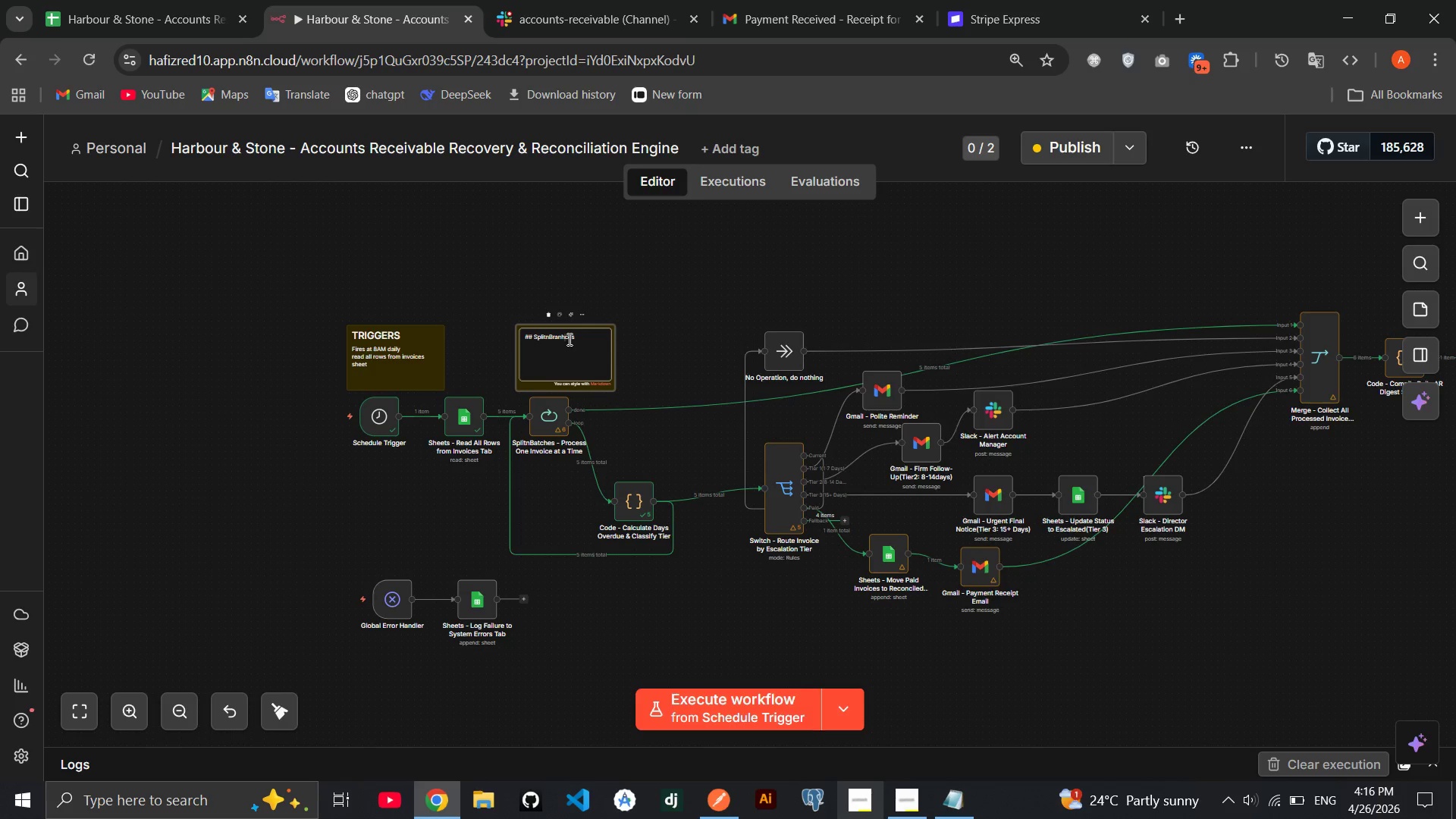 
key(ArrowRight)
 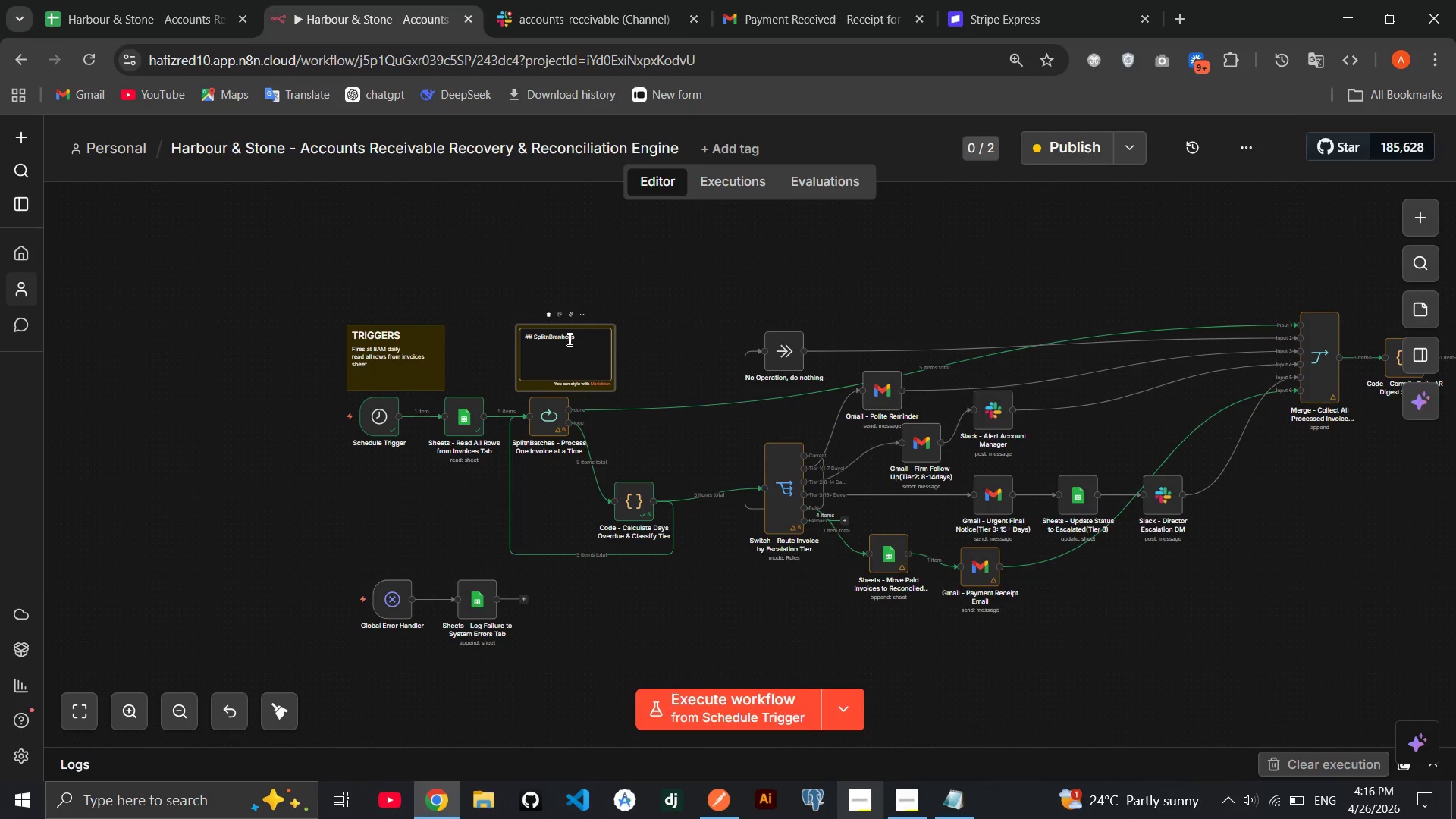 
key(ArrowRight)
 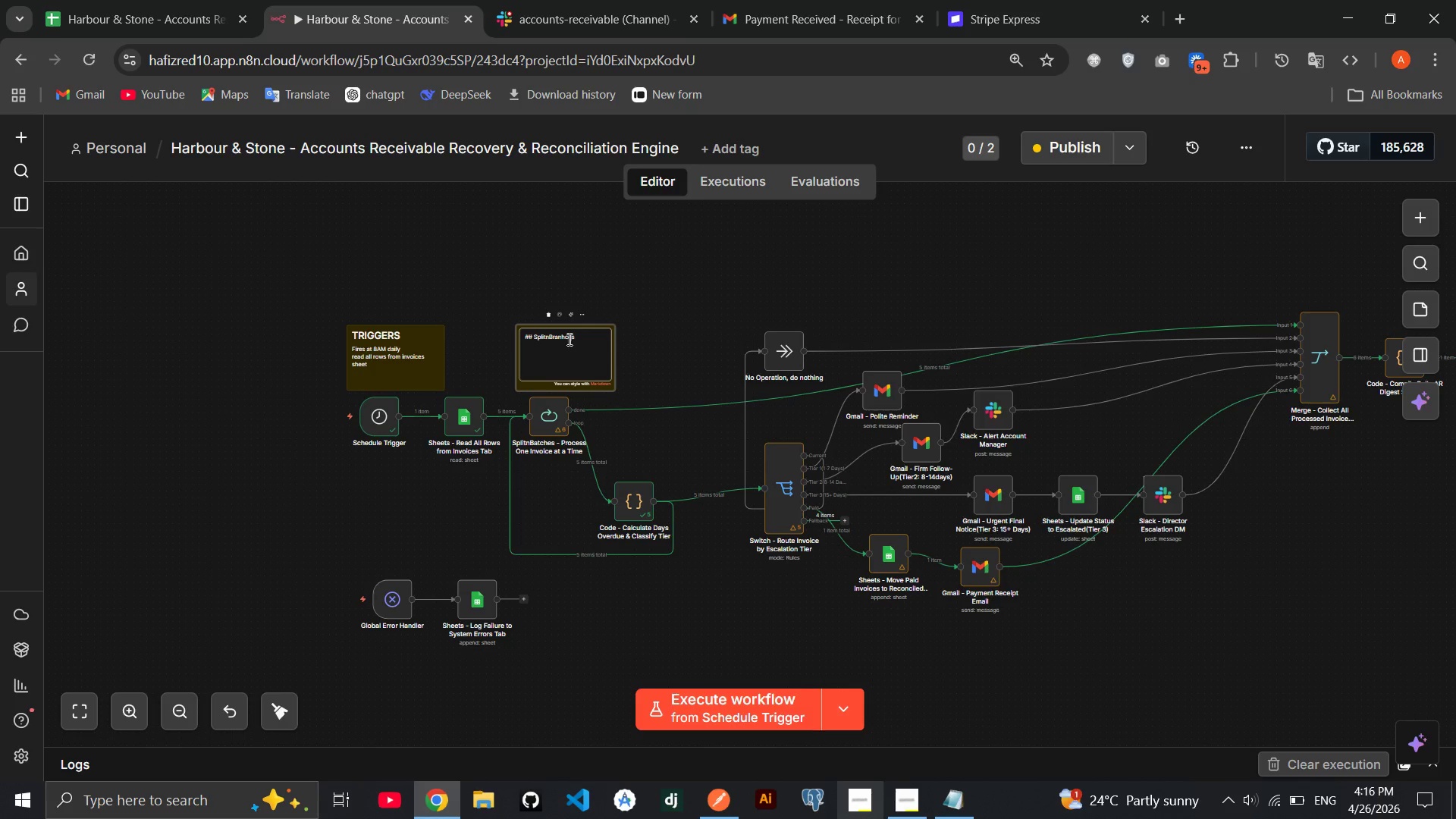 
key(Backspace)
key(Backspace)
type(ch)
 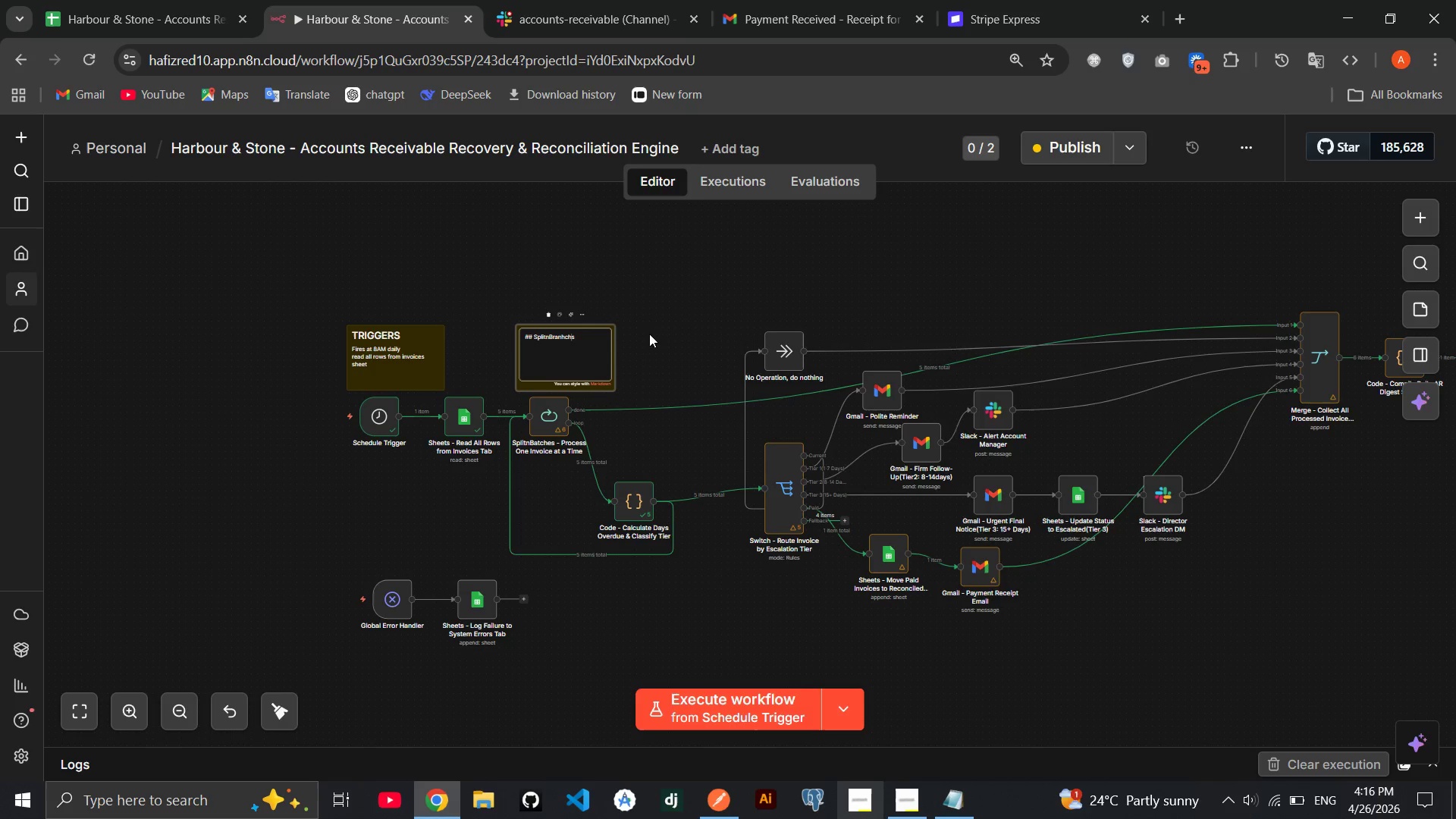 
left_click([662, 330])
 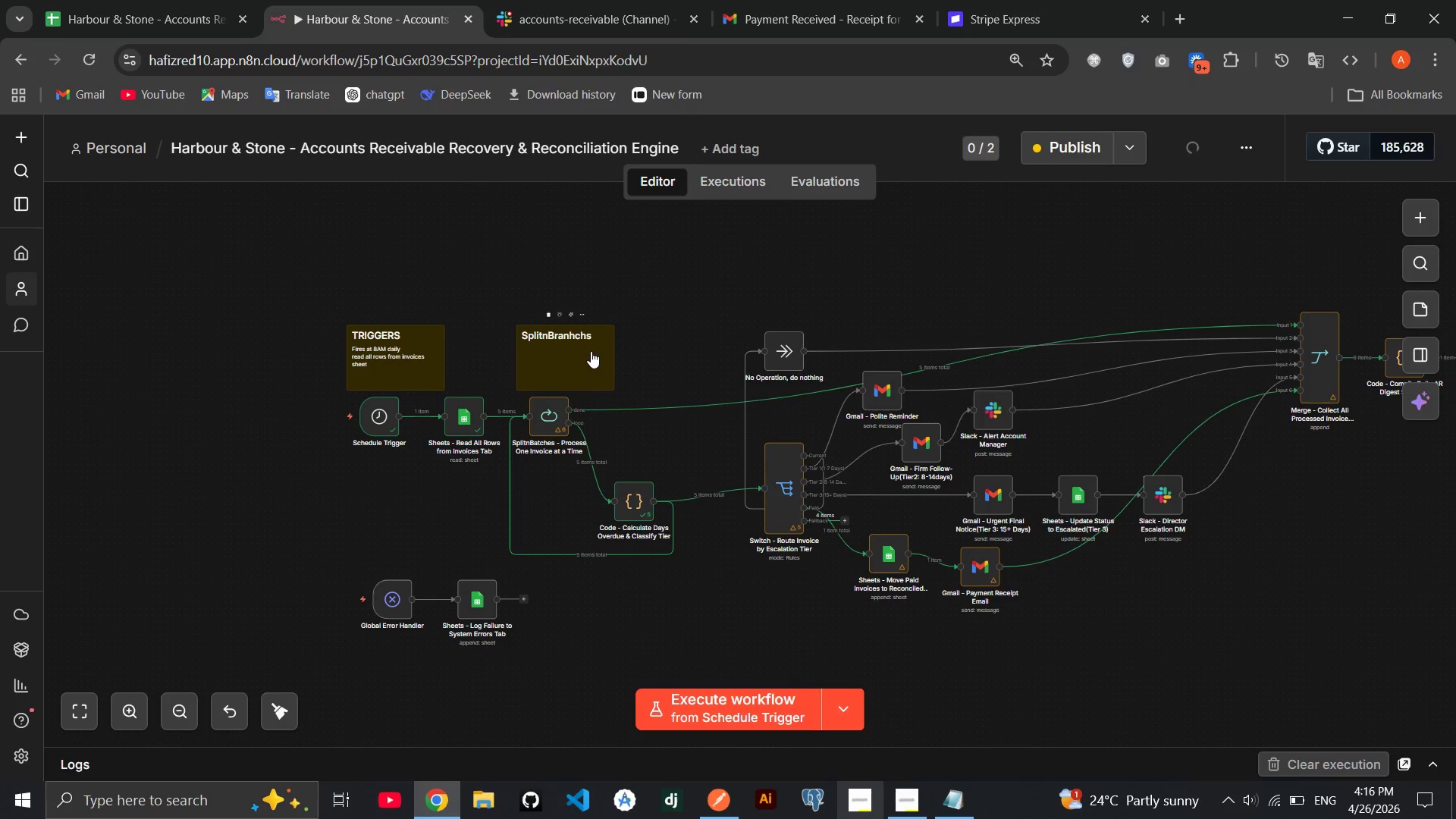 
double_click([588, 351])
 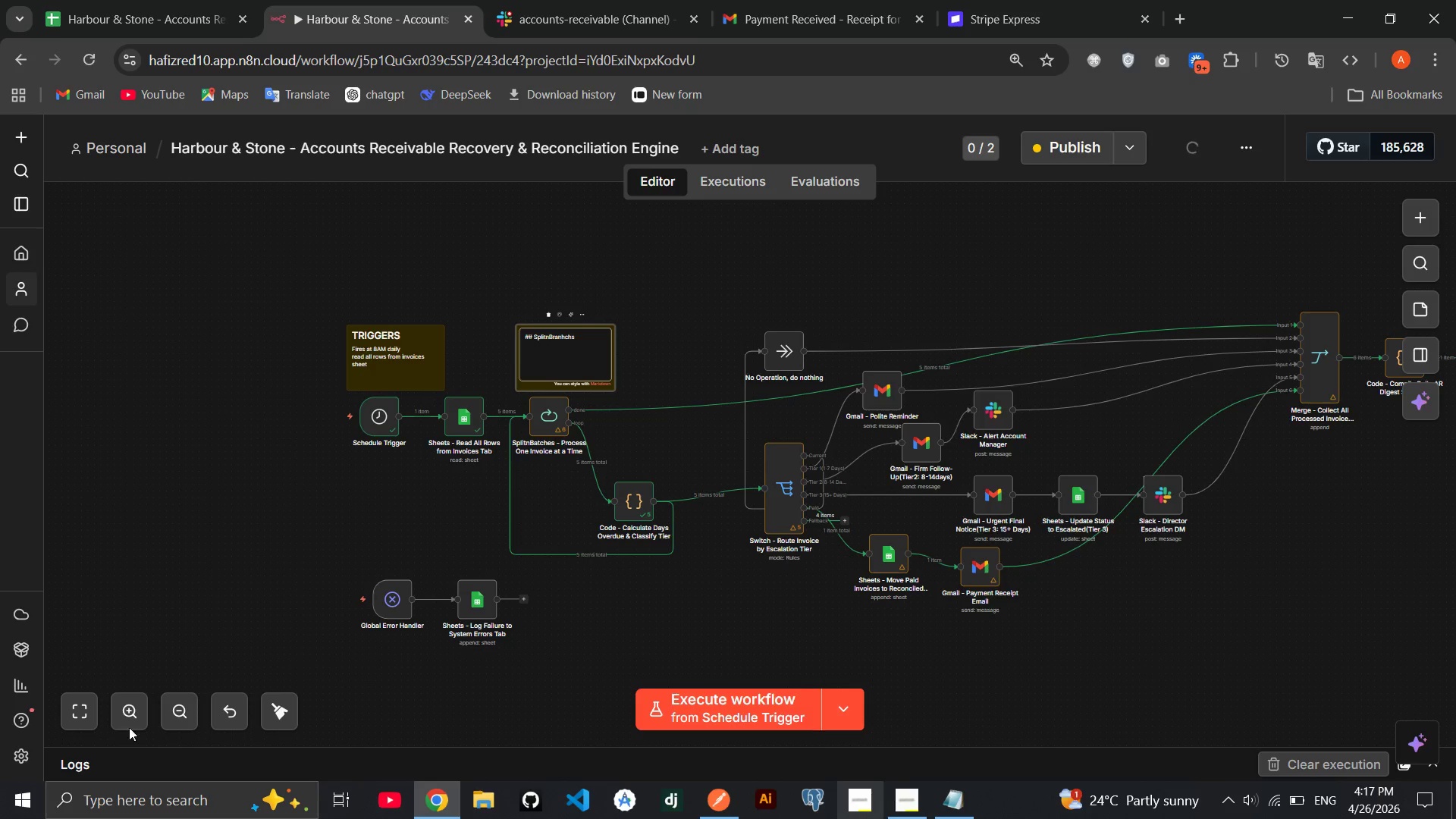 
double_click([142, 717])
 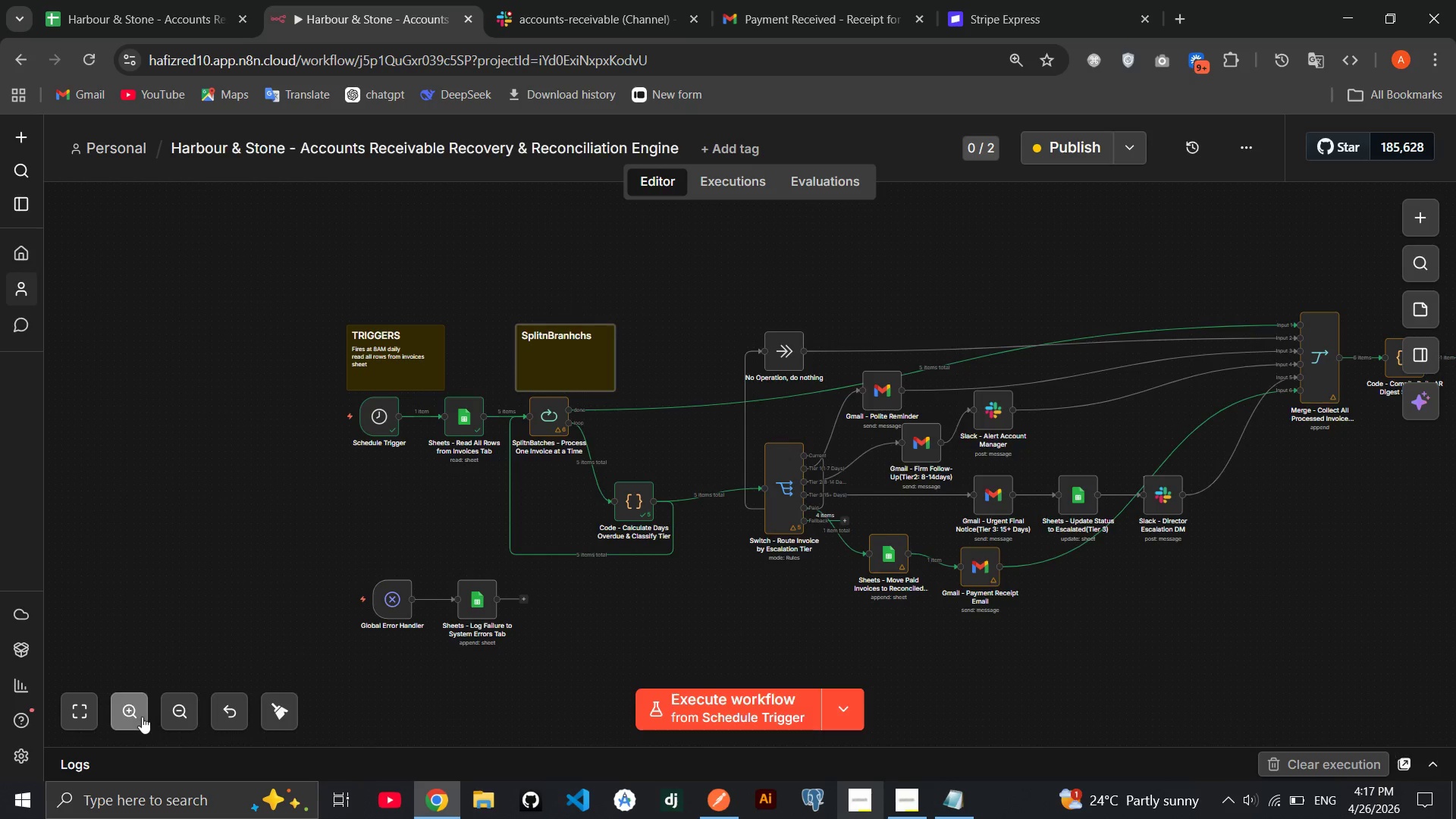 
triple_click([142, 717])
 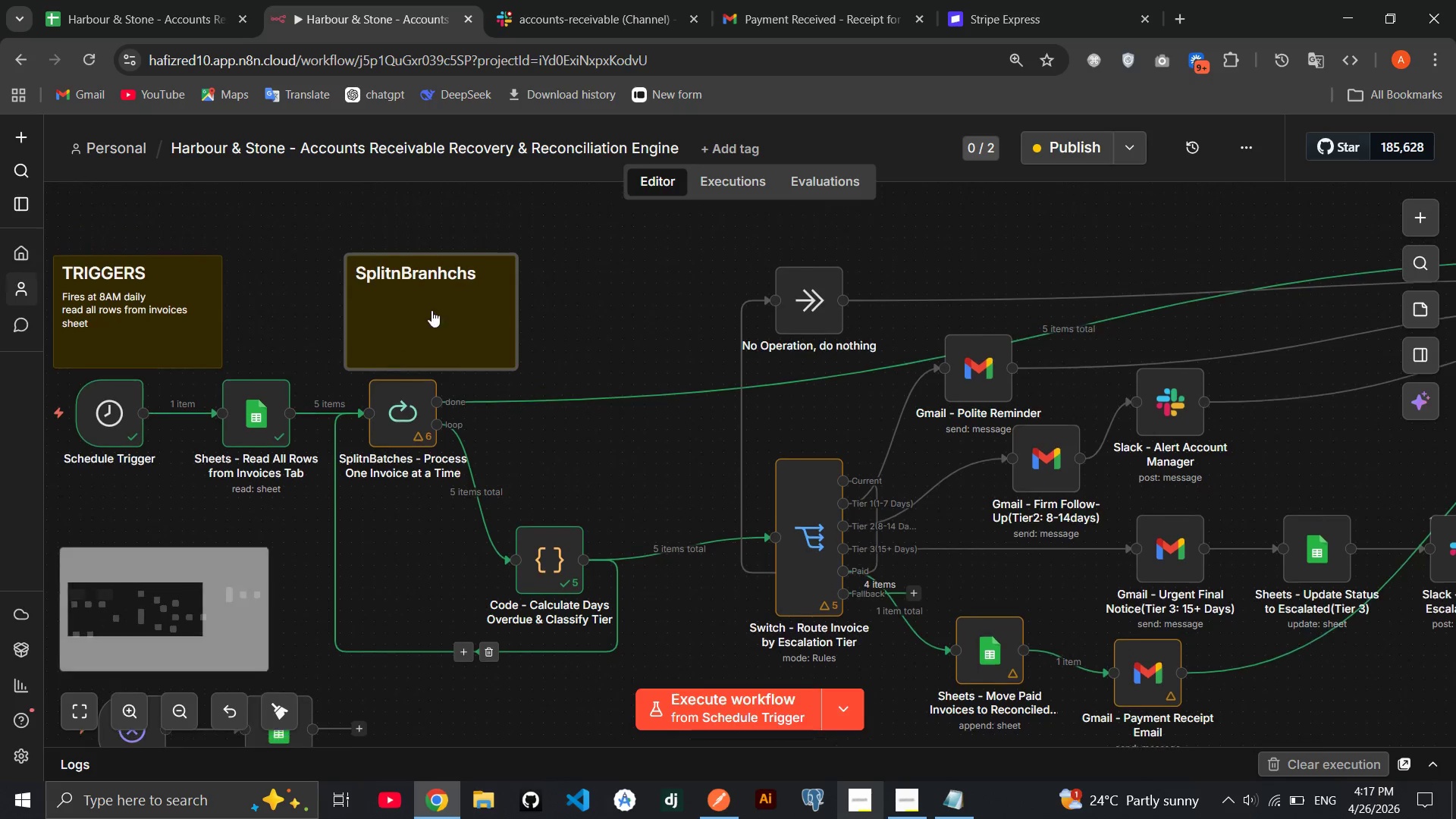 
double_click([463, 275])
 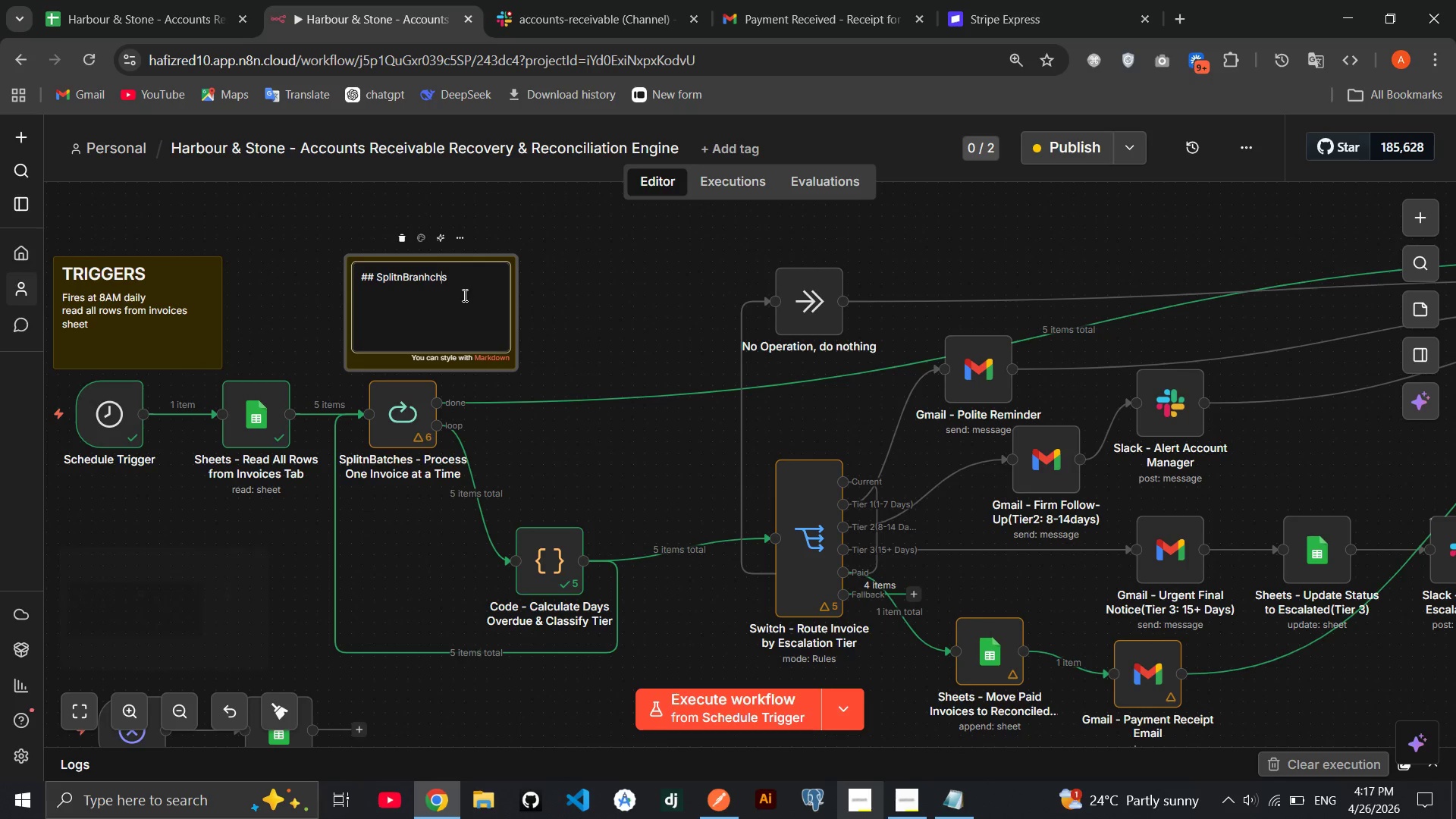 
left_click([460, 276])
 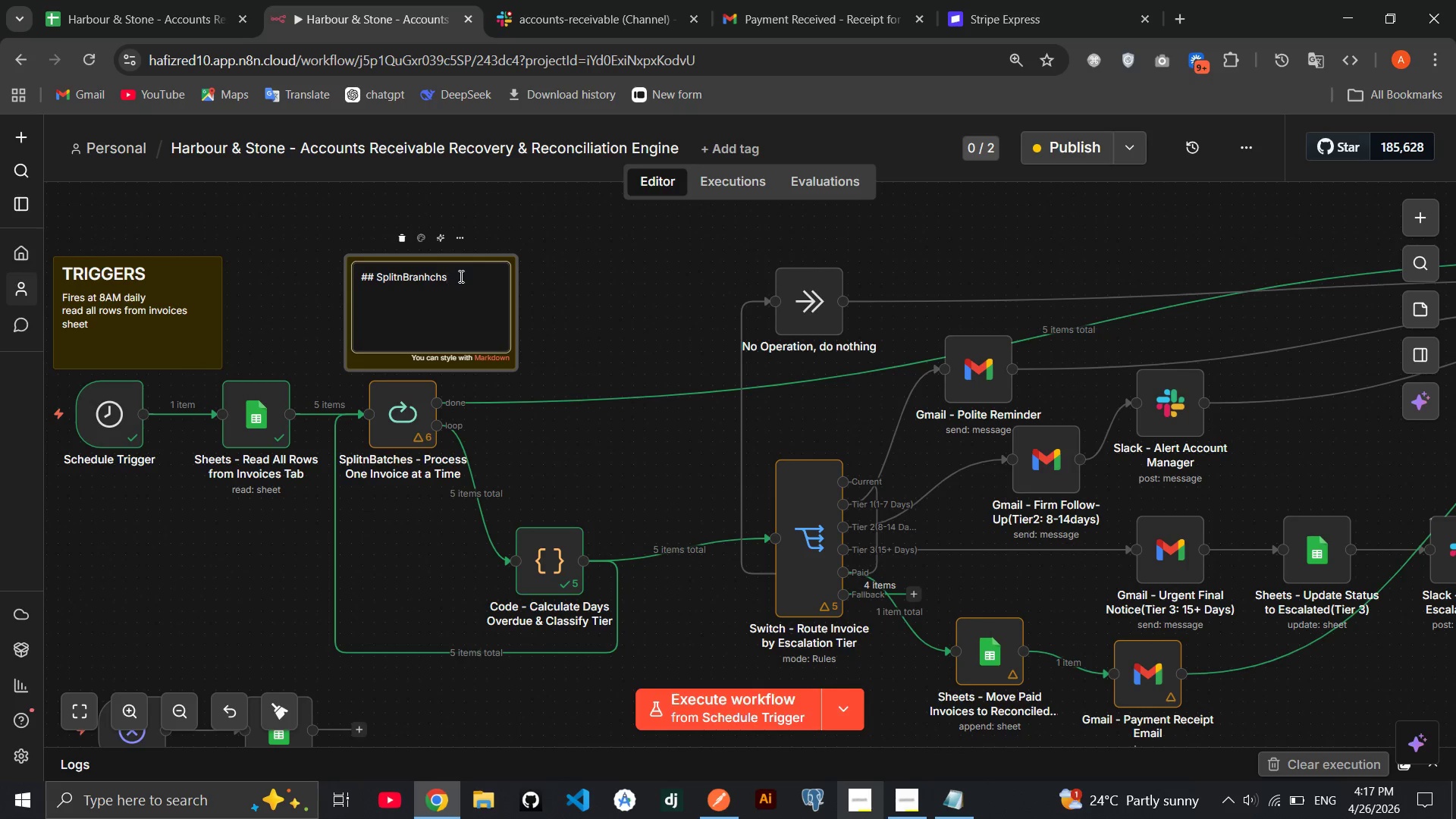 
key(Backspace)
key(Backspace)
key(Backspace)
key(Backspace)
type(ches)
 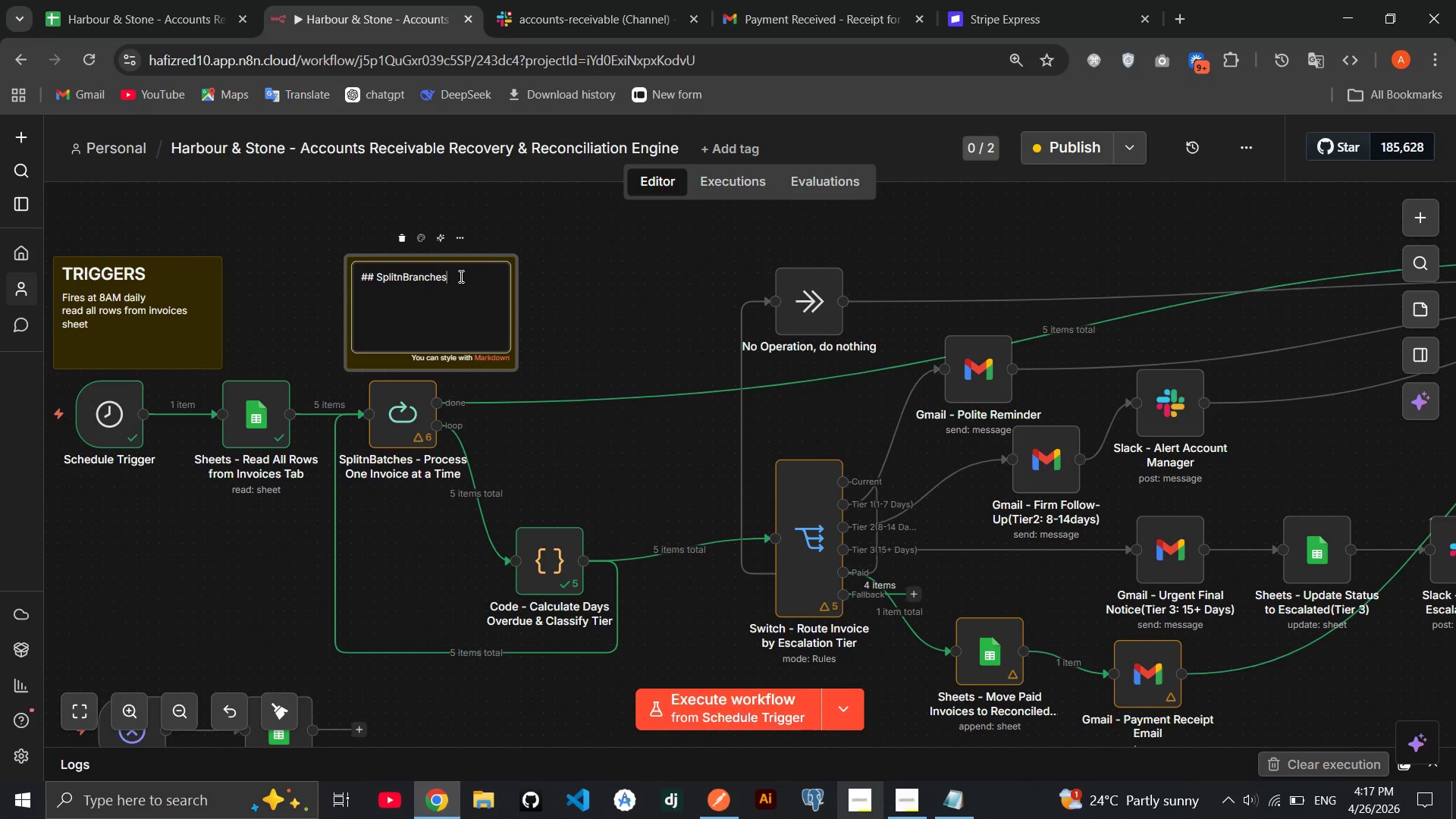 
key(Backspace)
key(Backspace)
key(Backspace)
key(Backspace)
key(Backspace)
key(Backspace)
key(Backspace)
type(atches)
 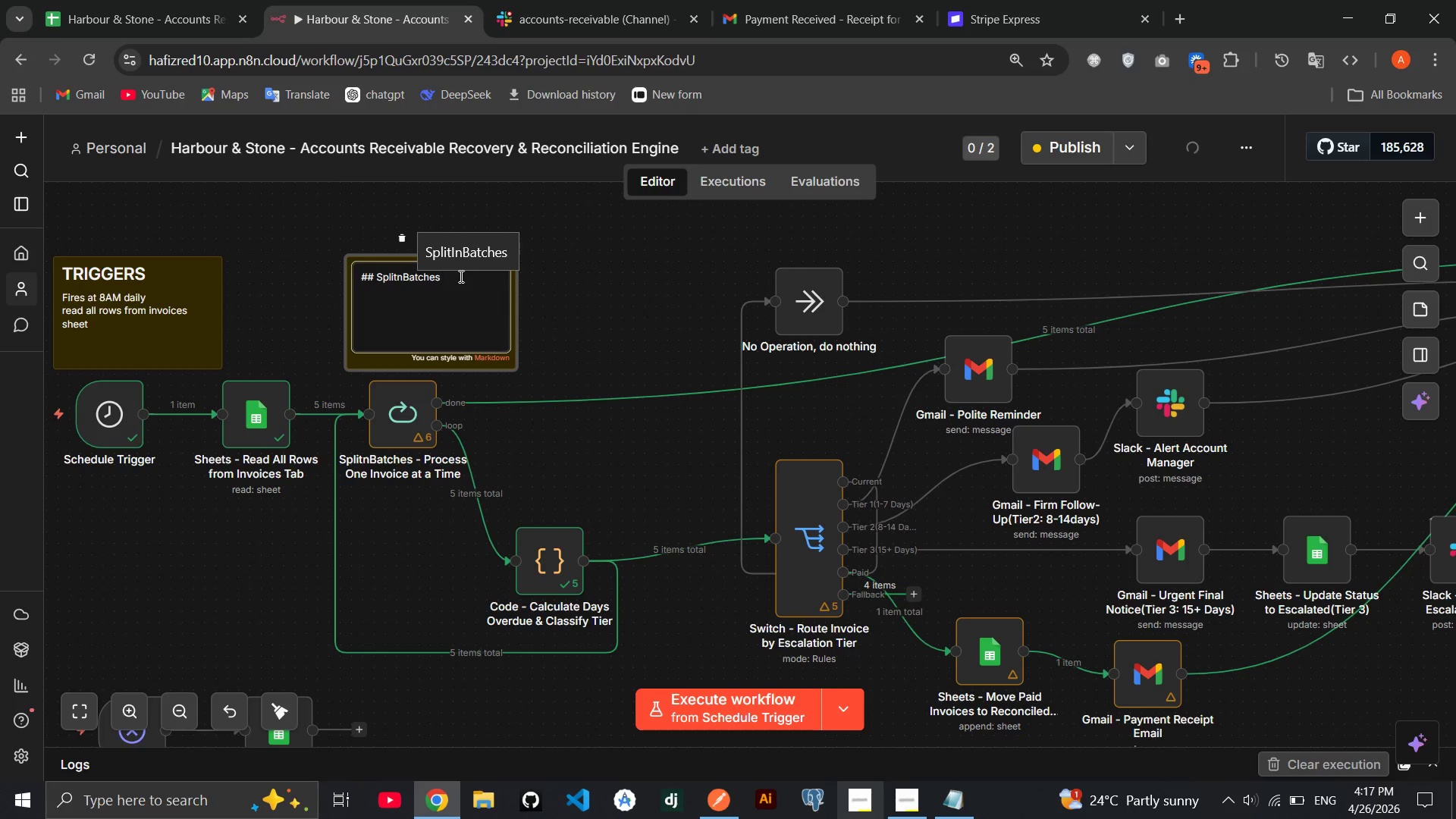 
left_click([459, 287])
 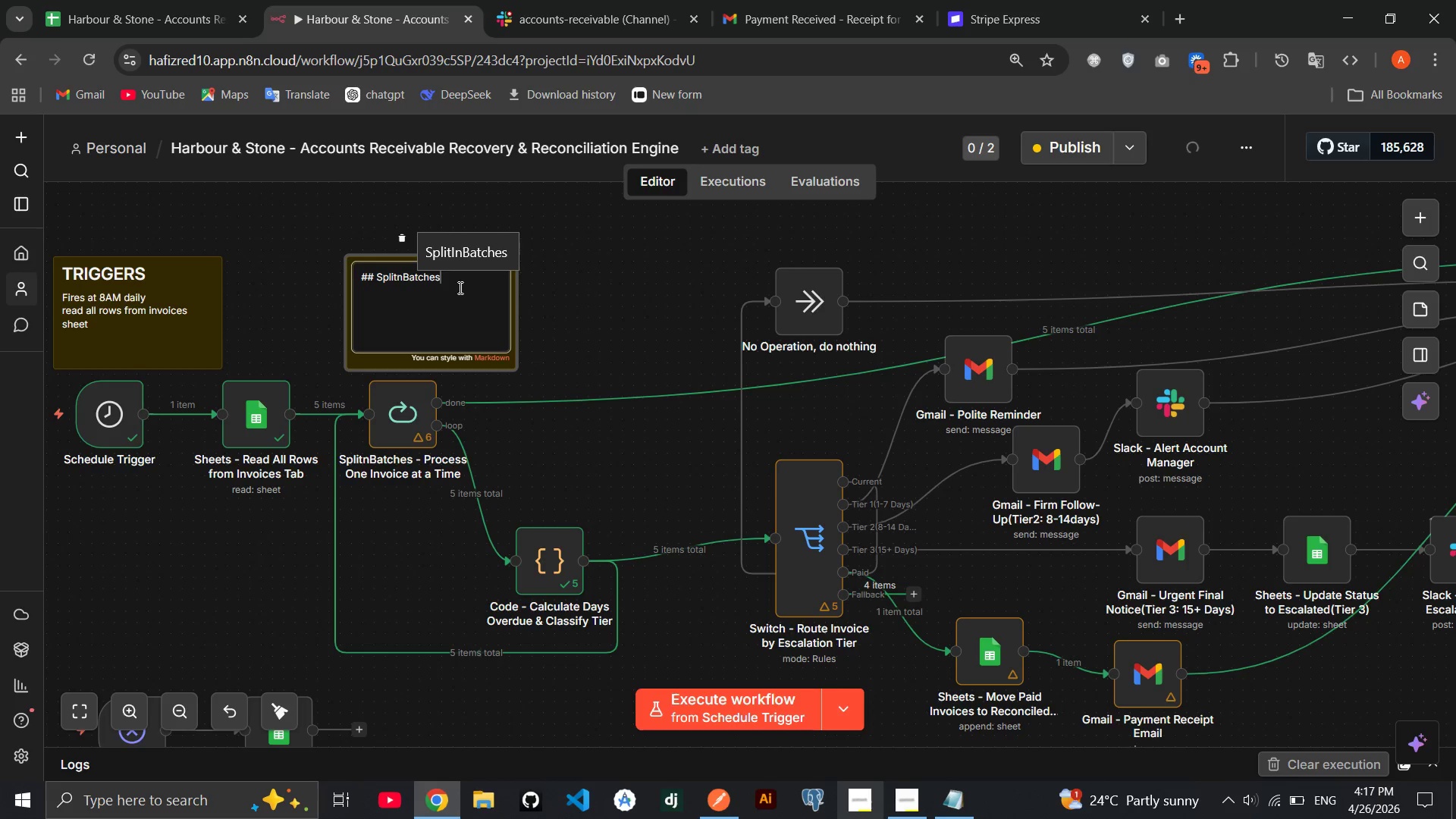 
key(Enter)
 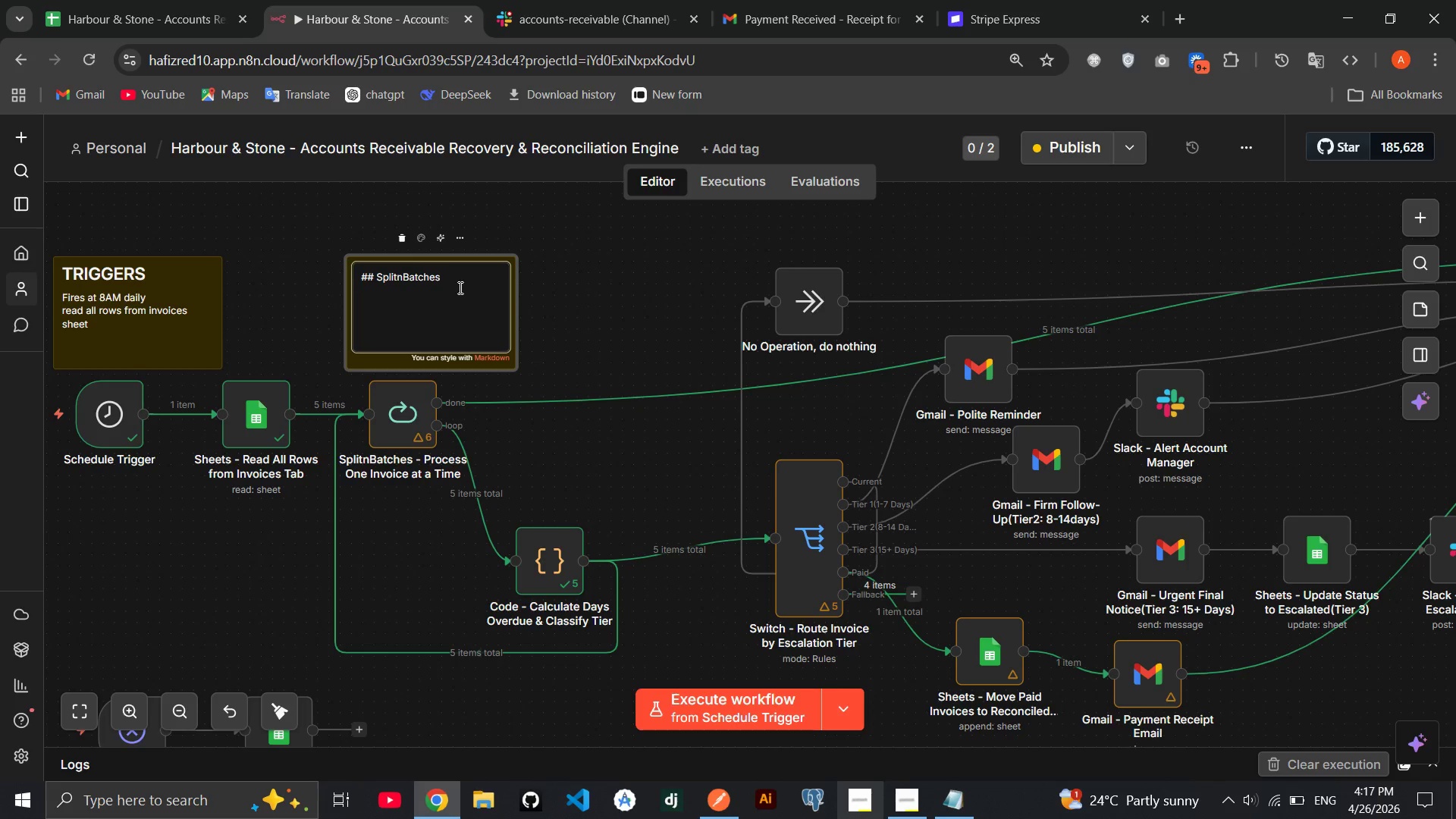 
type(sends one invi)
key(Backspace)
key(Backspace)
type(one invoice a )
key(Backspace)
type(t a time )
key(Backspace)
 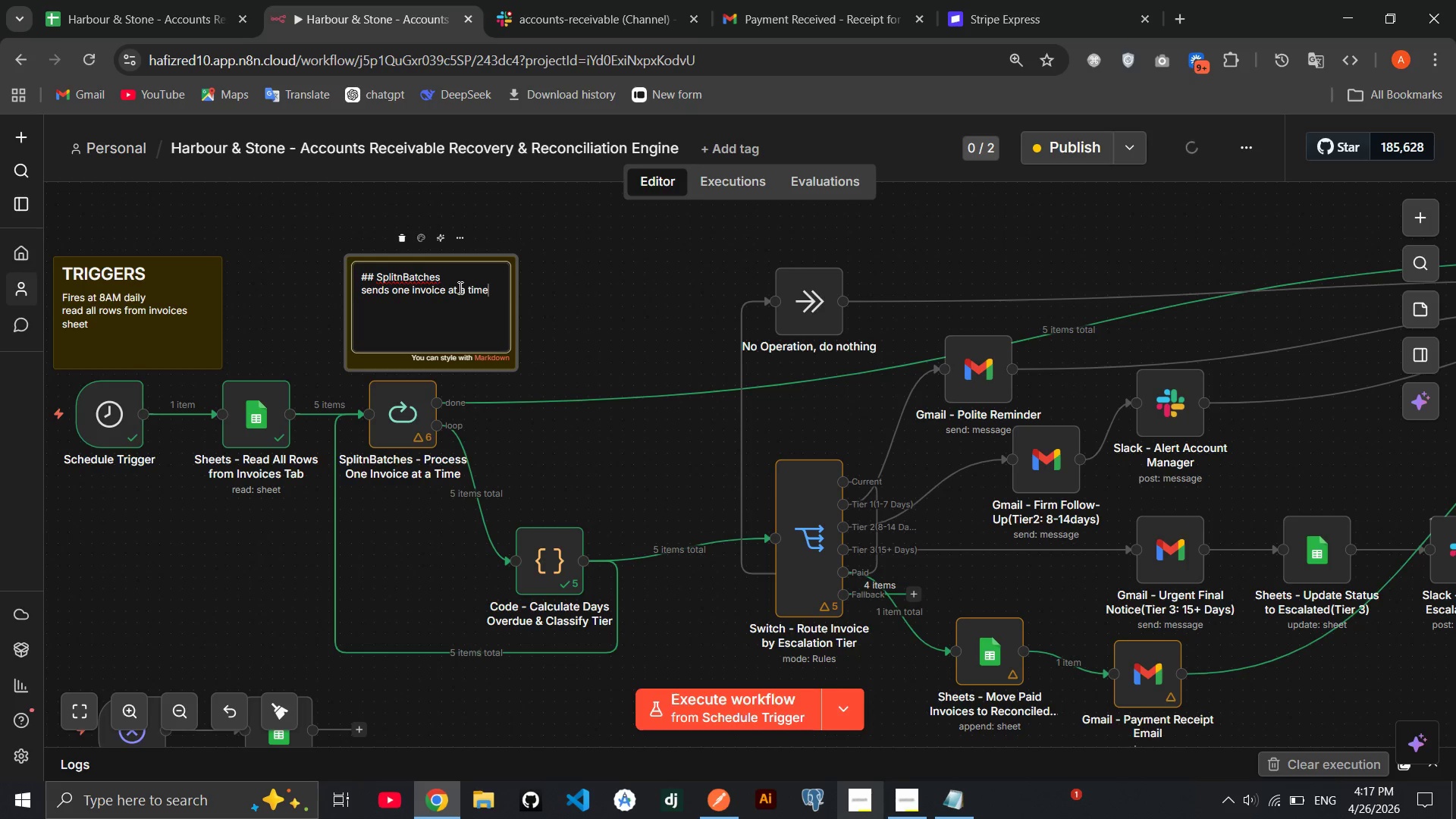 
type( with loop)
 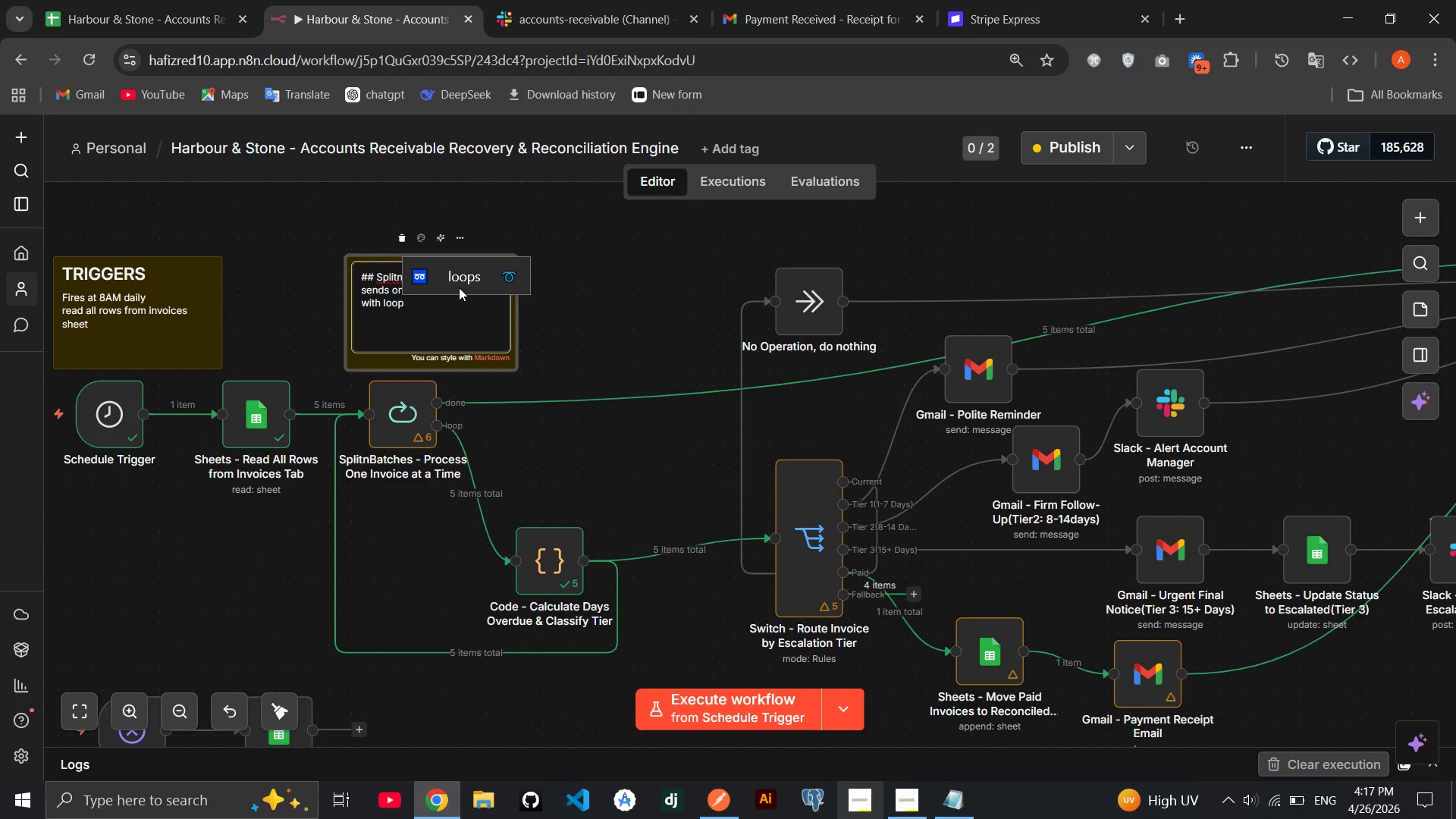 
key(Enter)
 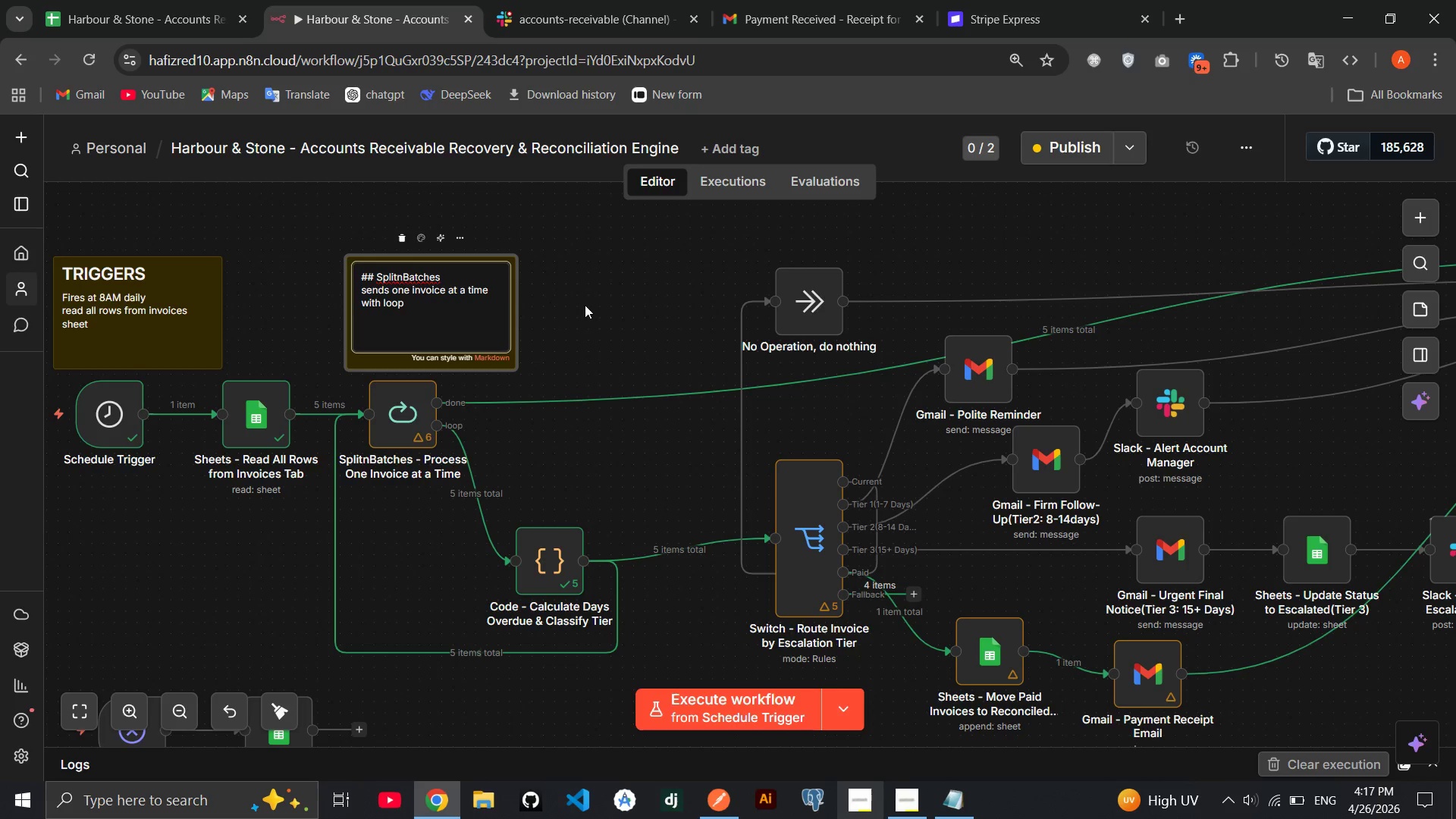 
left_click([585, 305])
 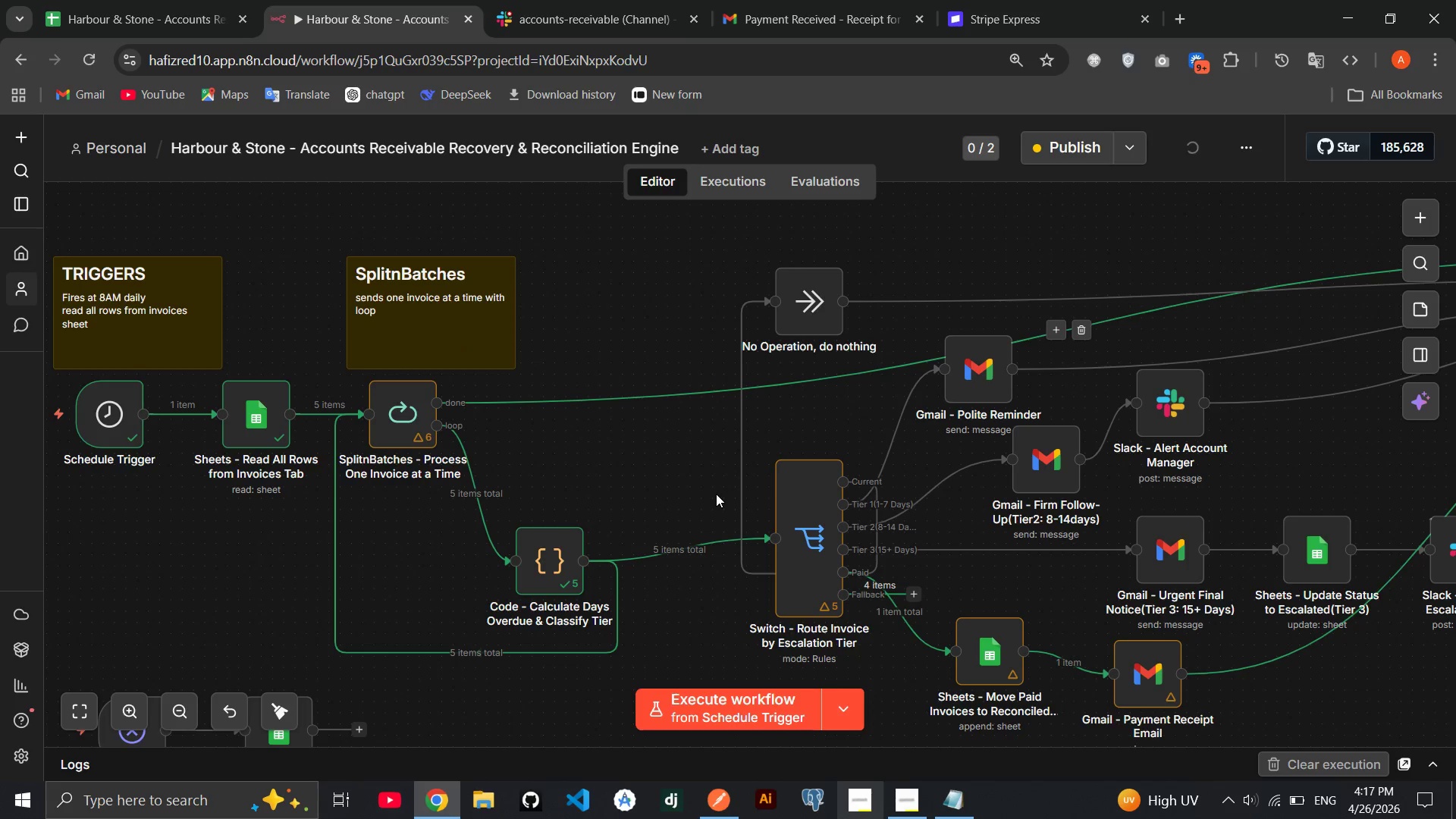 
left_click([1422, 317])
 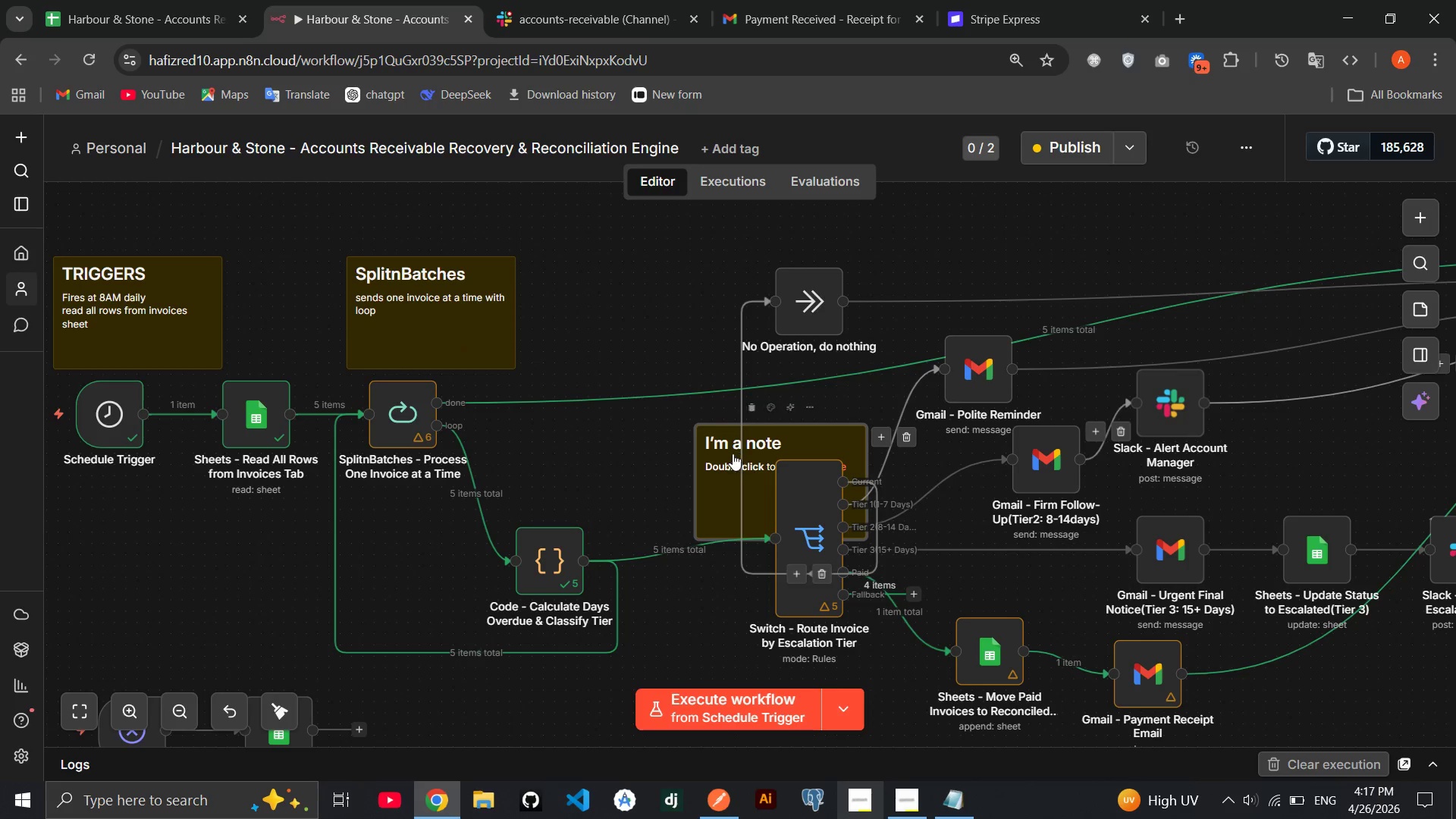 
left_click_drag(start_coordinate=[717, 452], to_coordinate=[588, 440])
 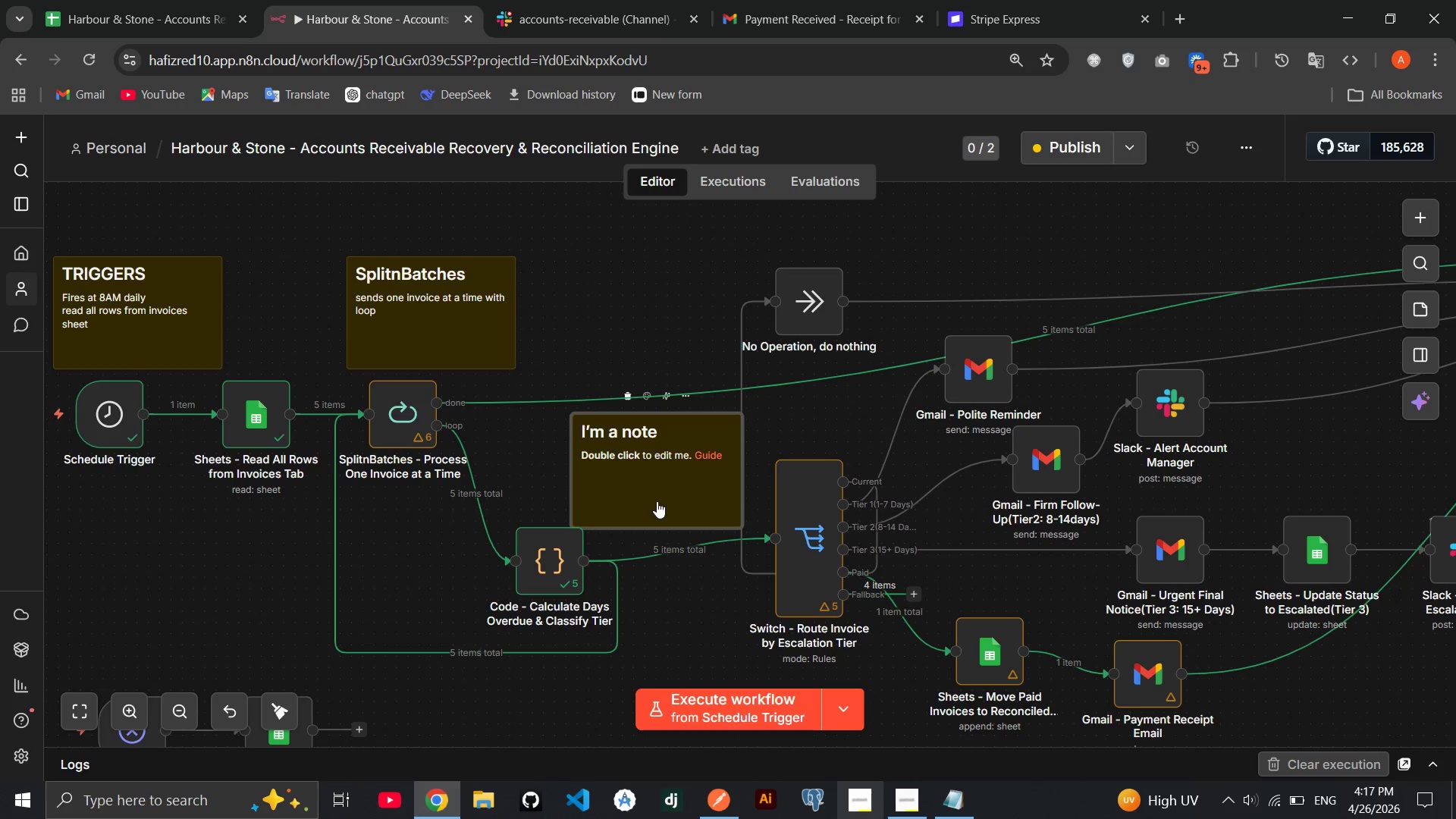 
left_click_drag(start_coordinate=[657, 501], to_coordinate=[577, 488])
 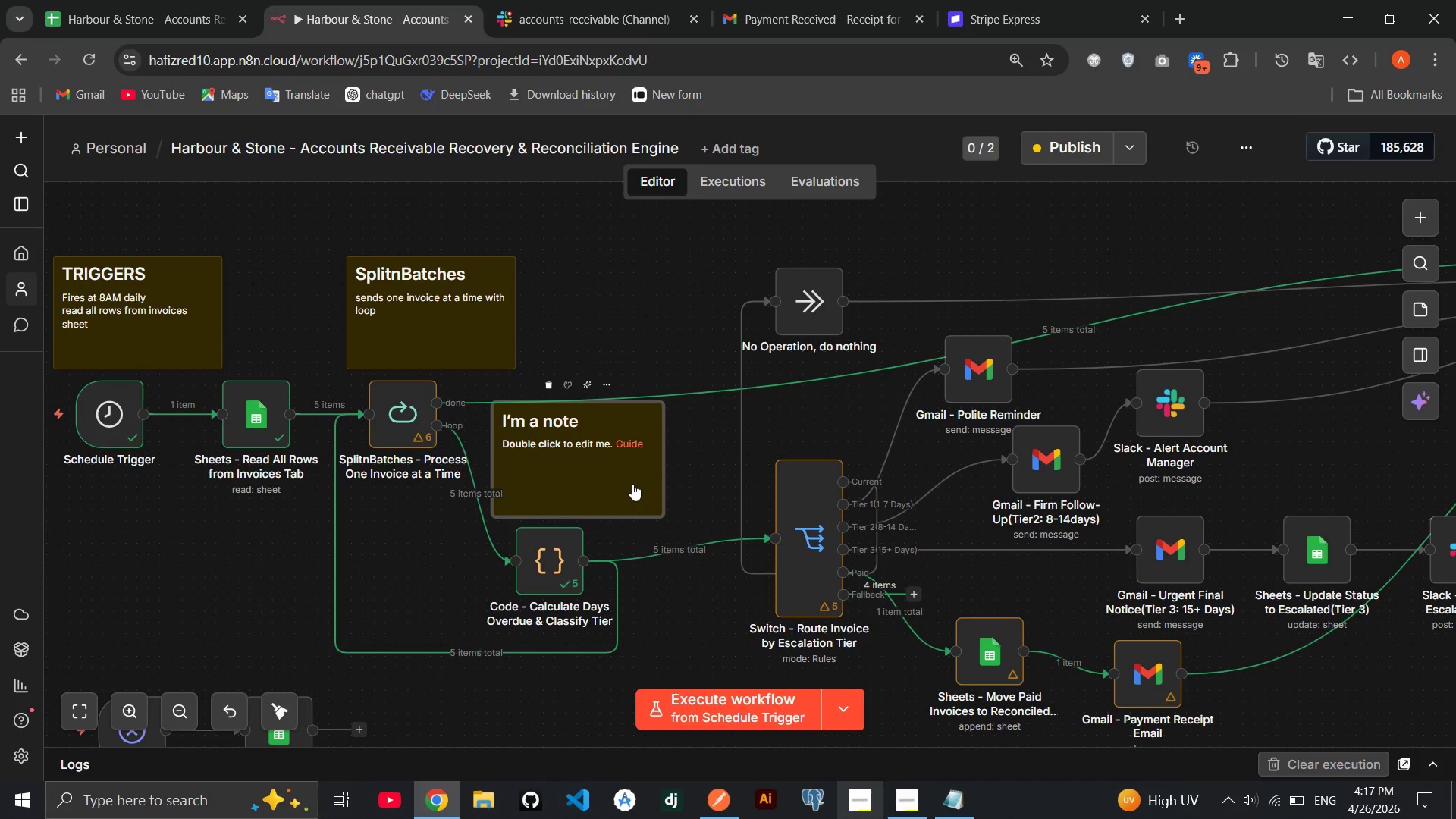 
double_click([632, 484])
 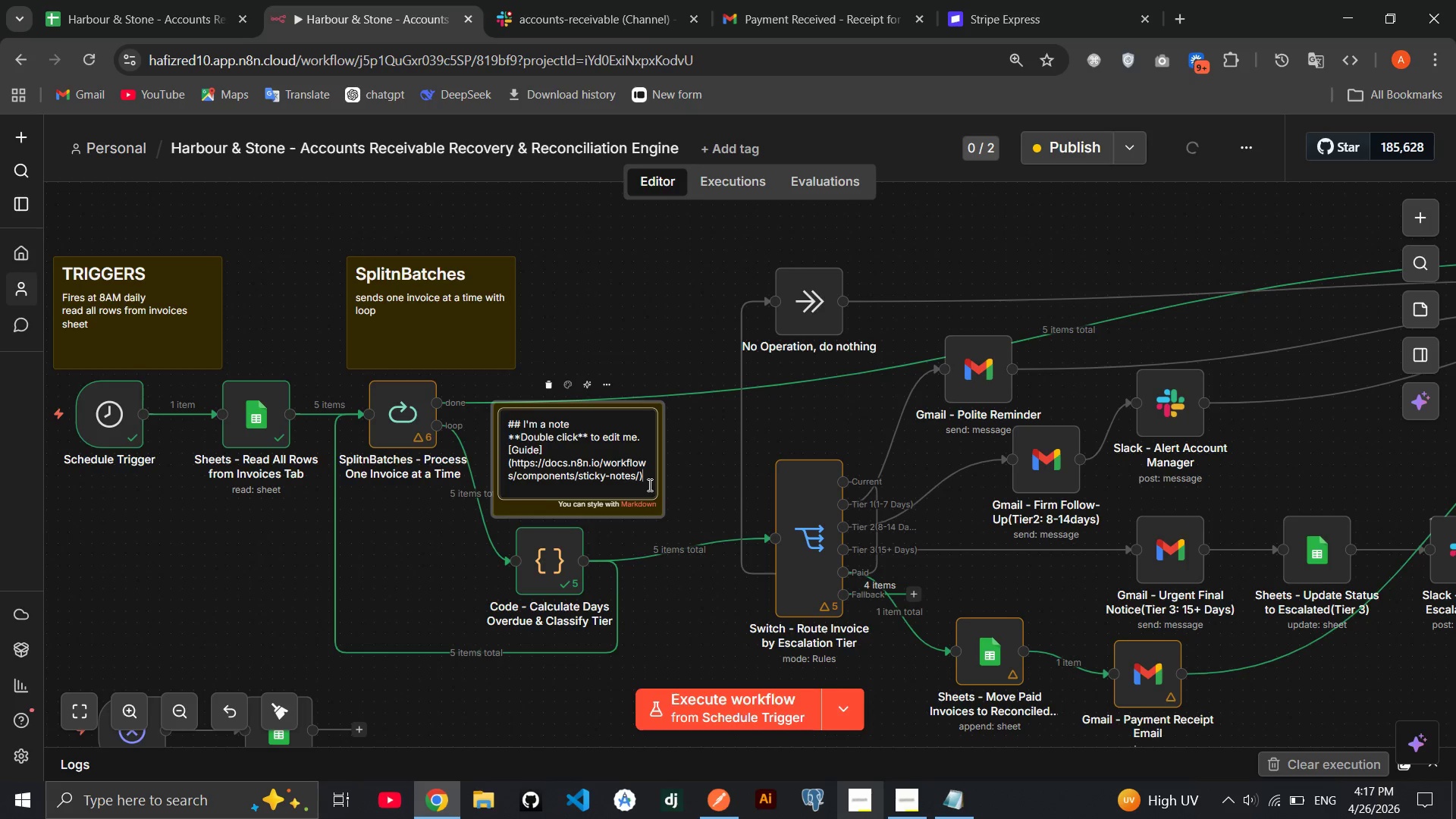 
left_click_drag(start_coordinate=[648, 485], to_coordinate=[528, 420])
 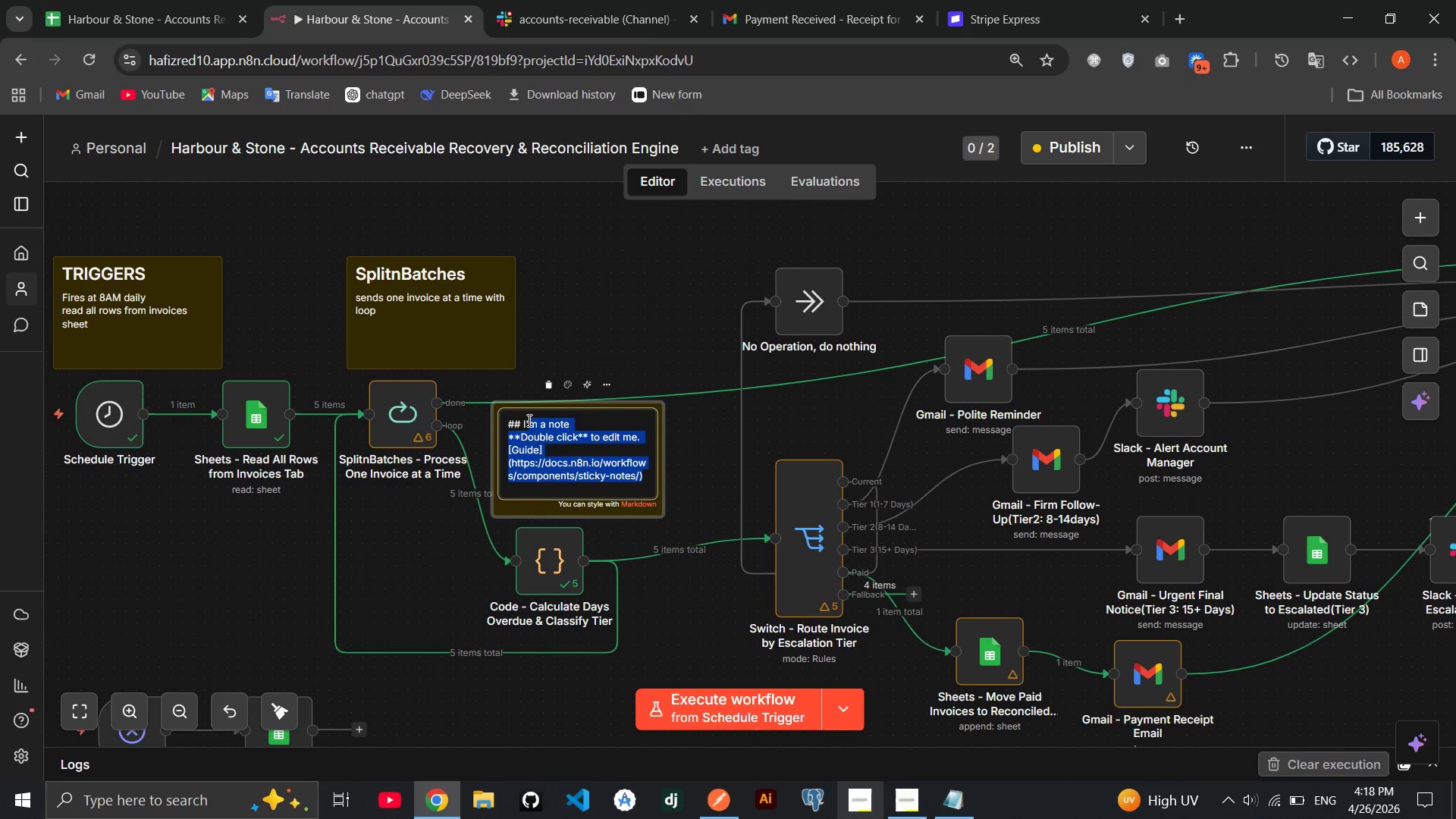 
key(Backspace)
key(Backspace)
key(Backspace)
type(CODE )
key(Backspace)
 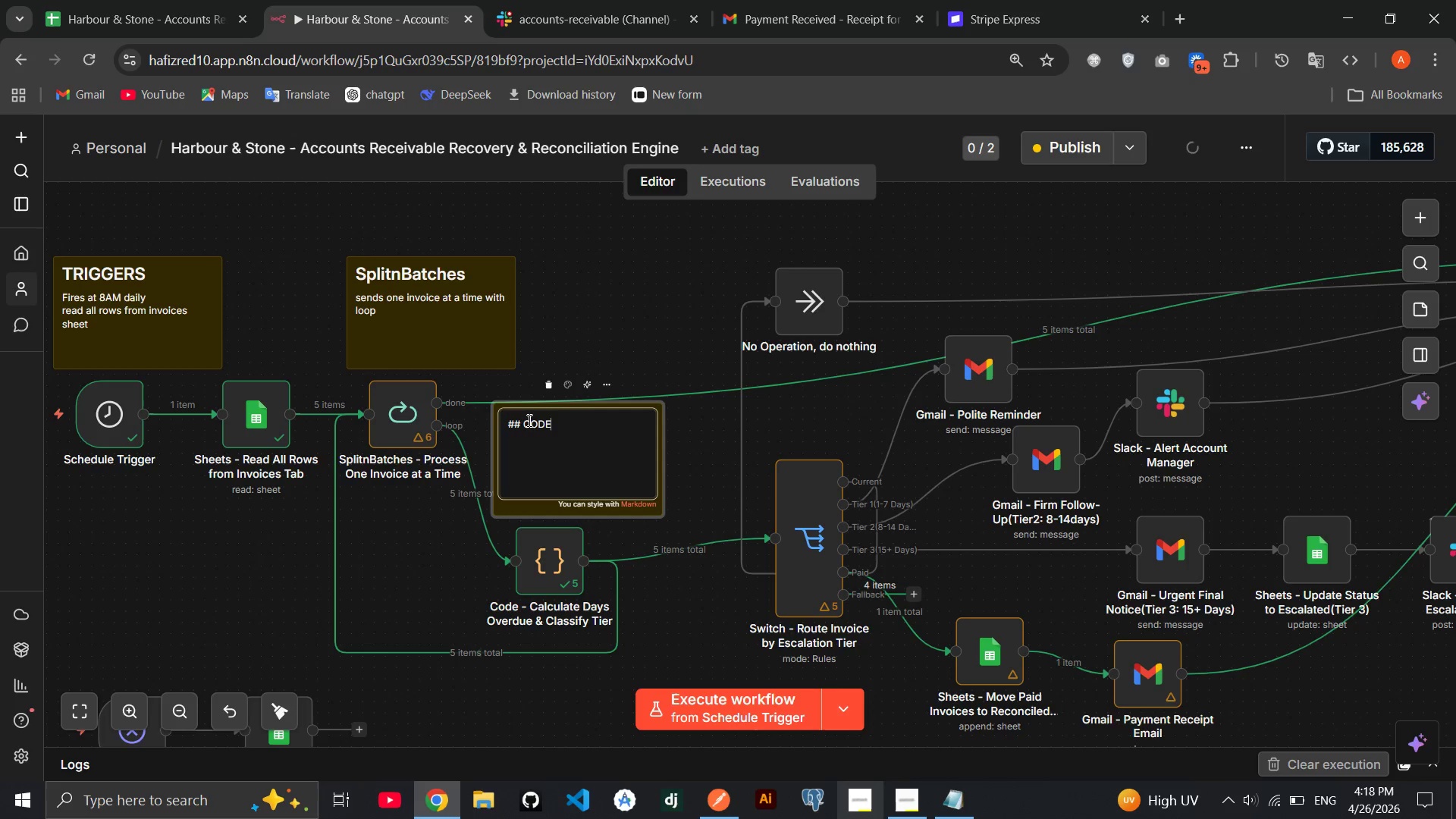 
key(Enter)
 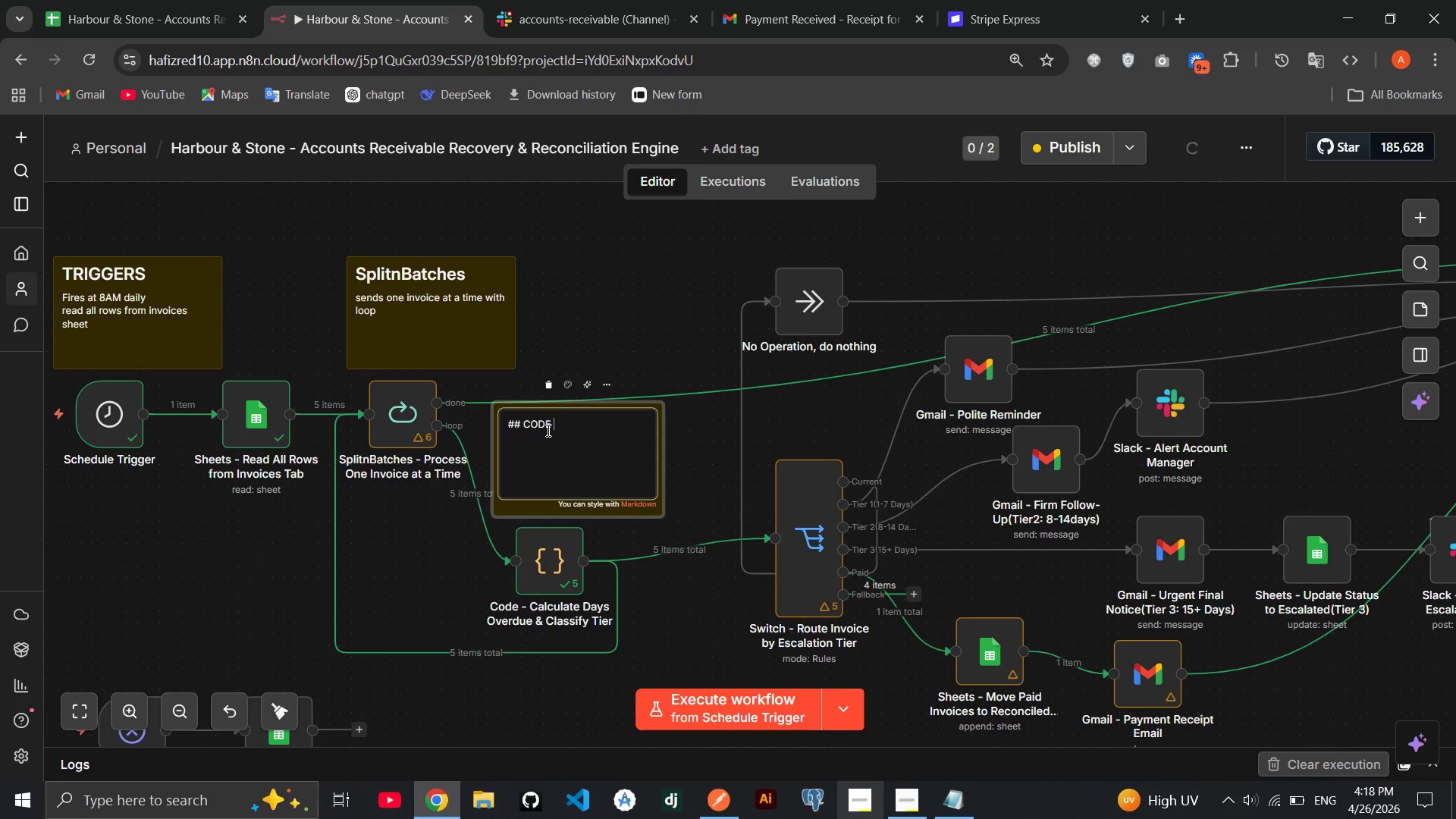 
left_click([544, 446])
 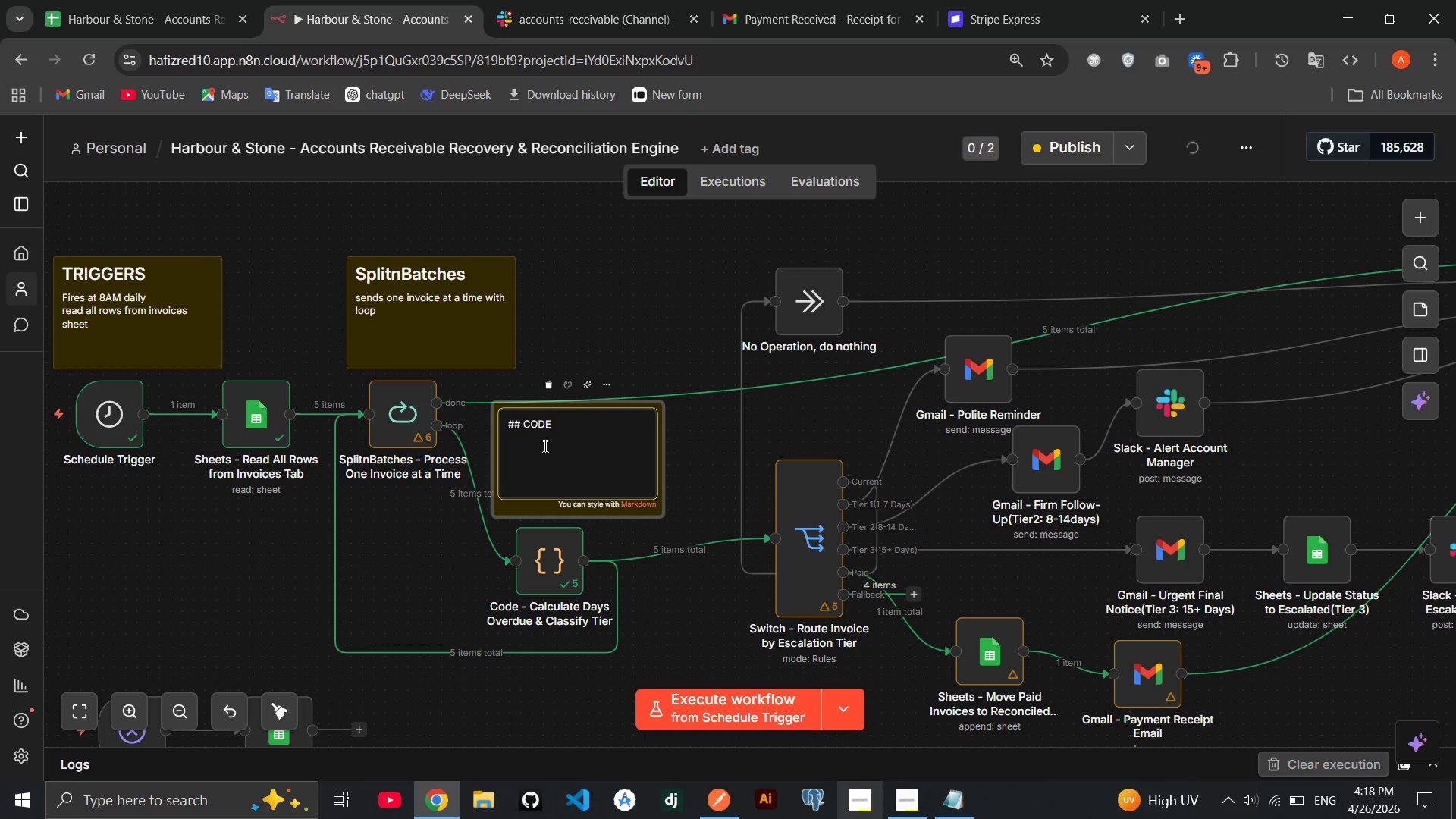 
key(ArrowRight)
 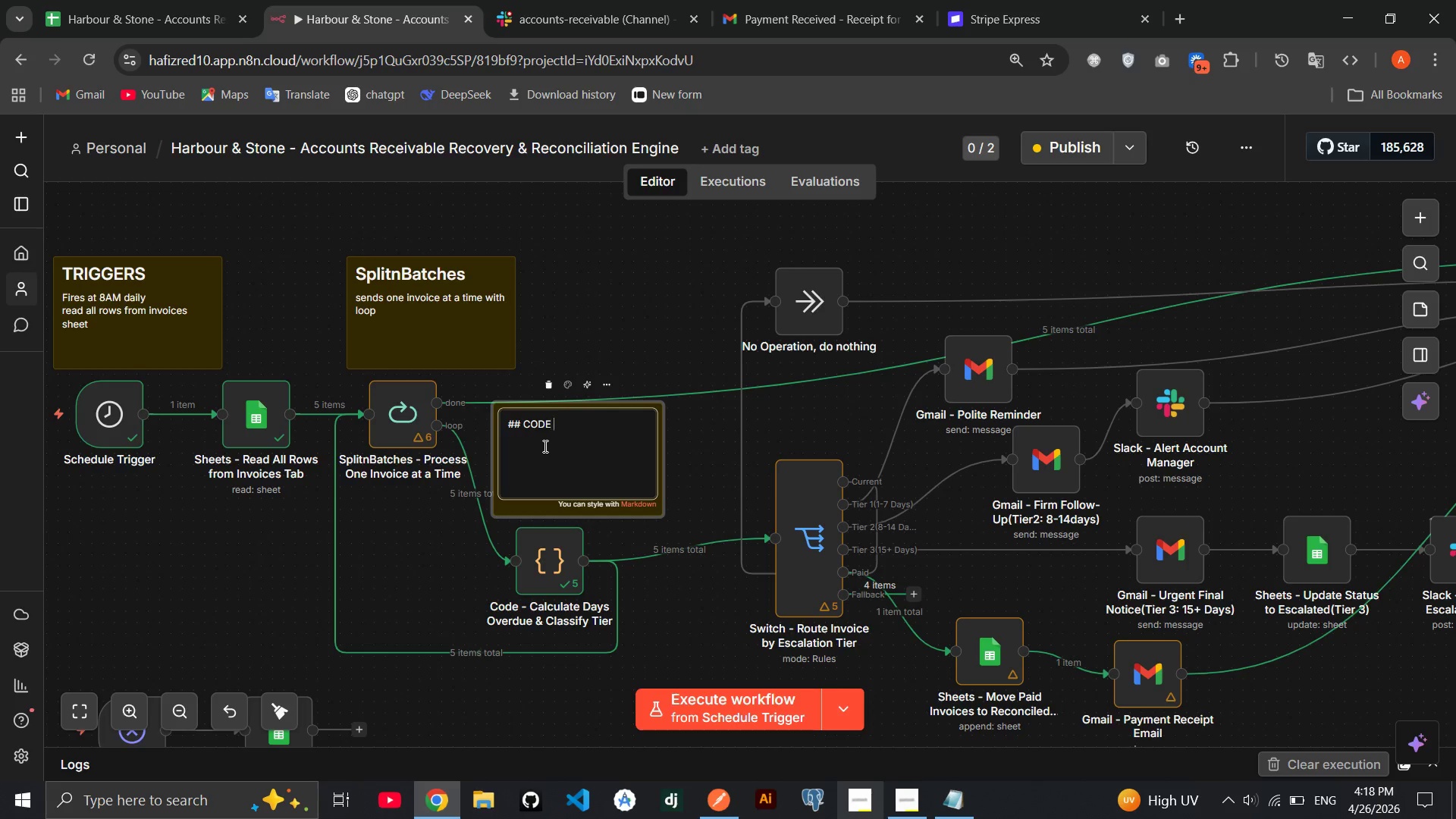 
key(ArrowRight)
 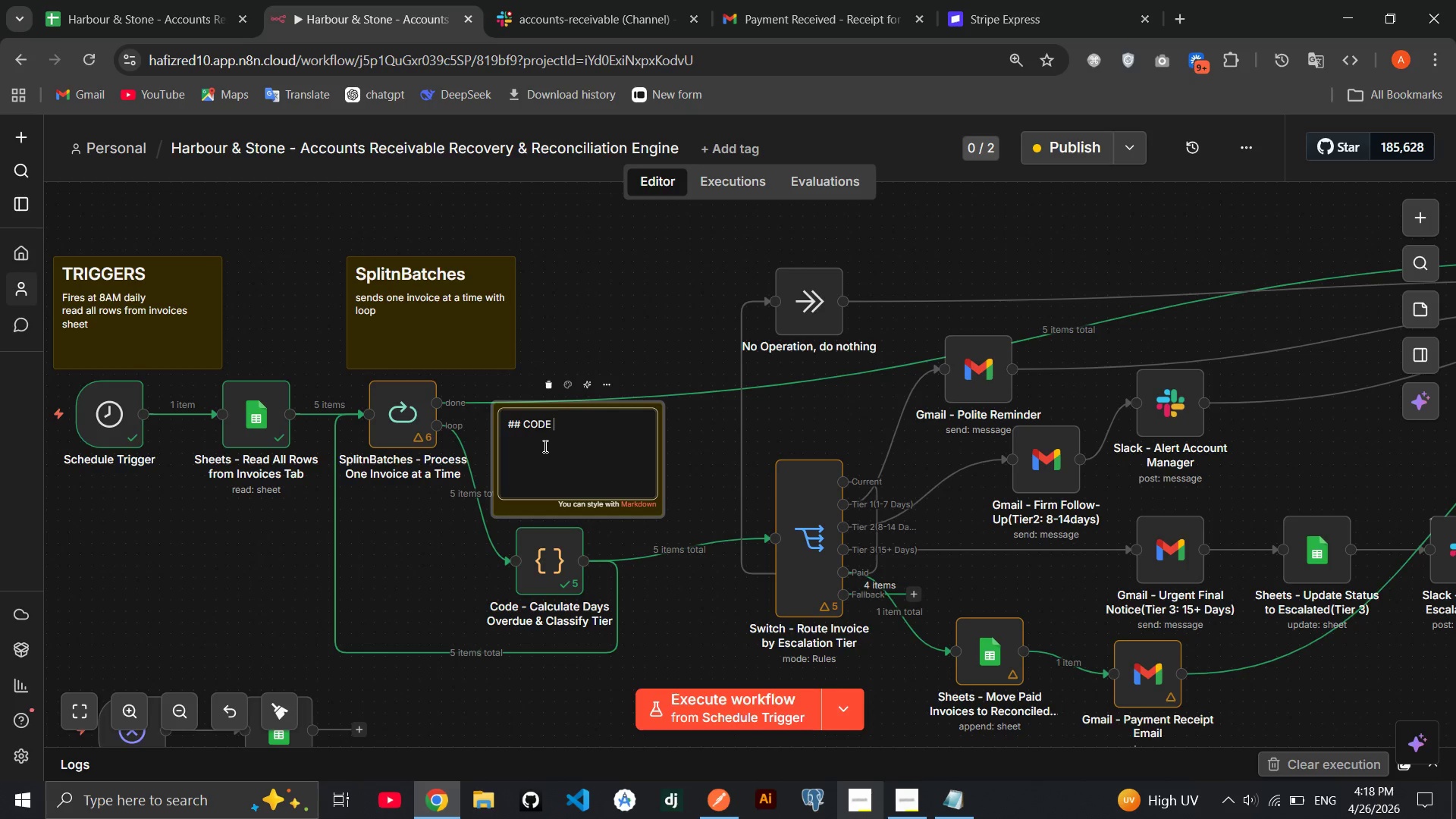 
key(Enter)
 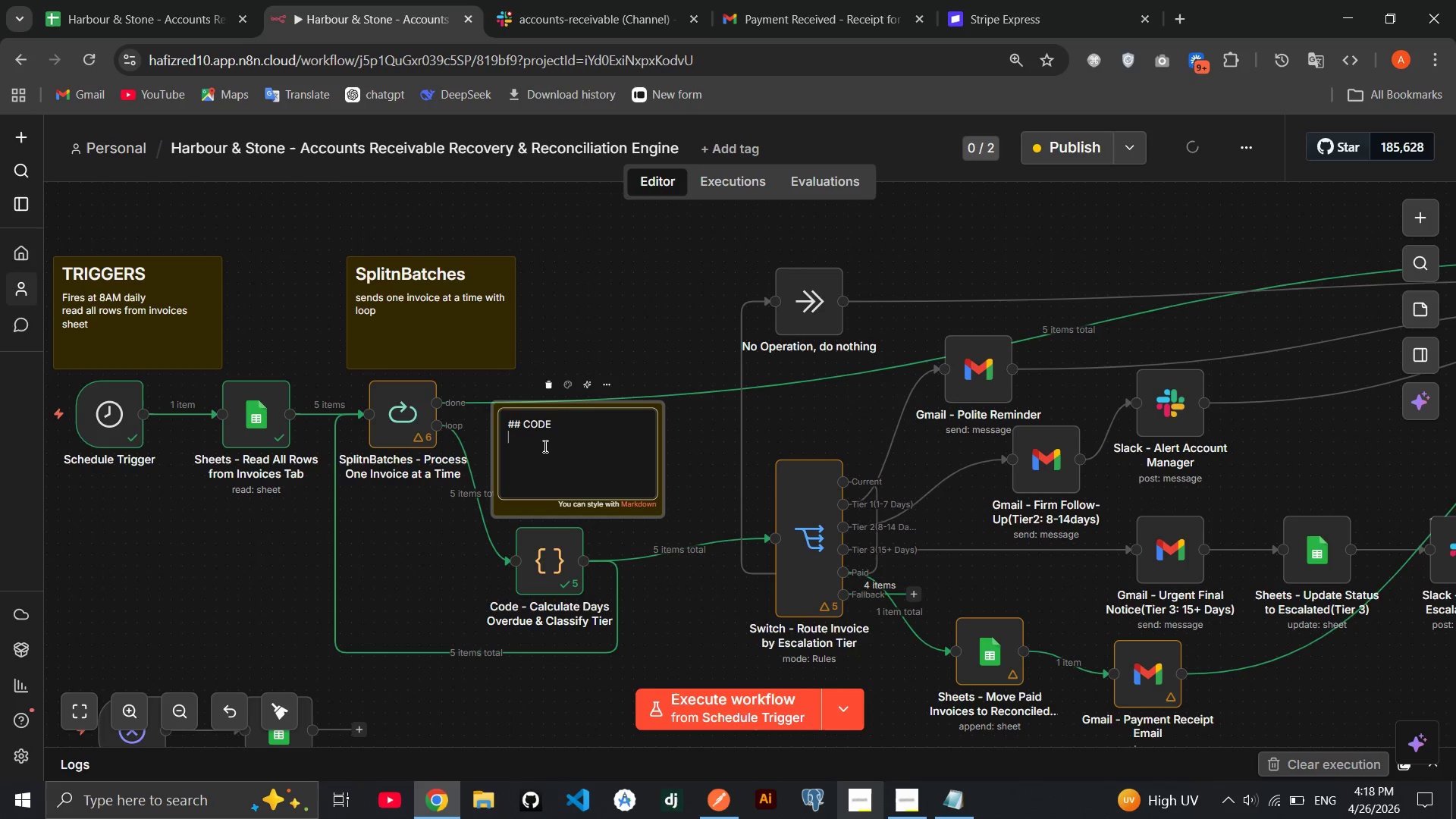 
type(Calculates days overdue + tier)
 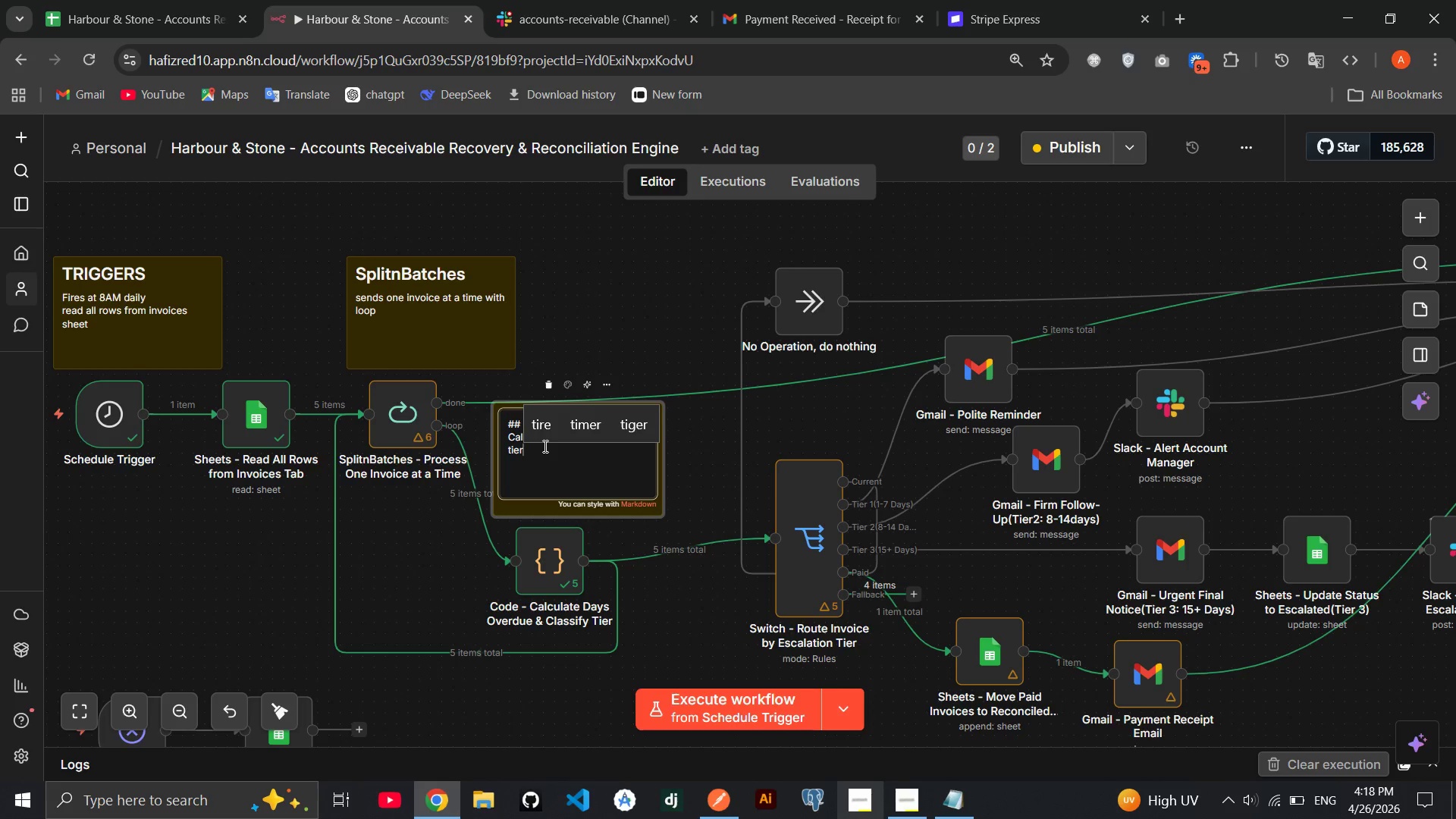 
left_click([456, 548])
 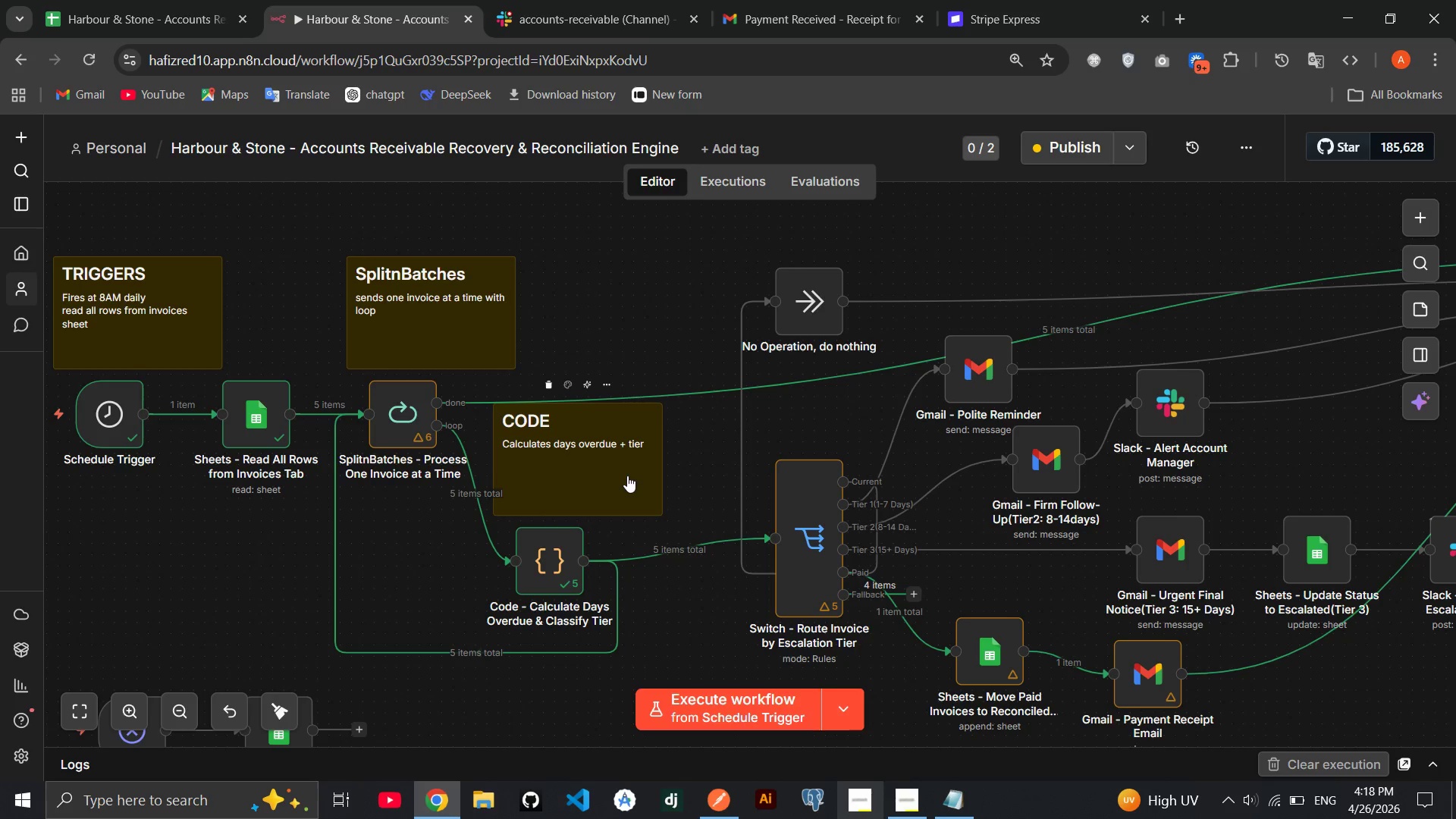 
left_click([627, 475])
 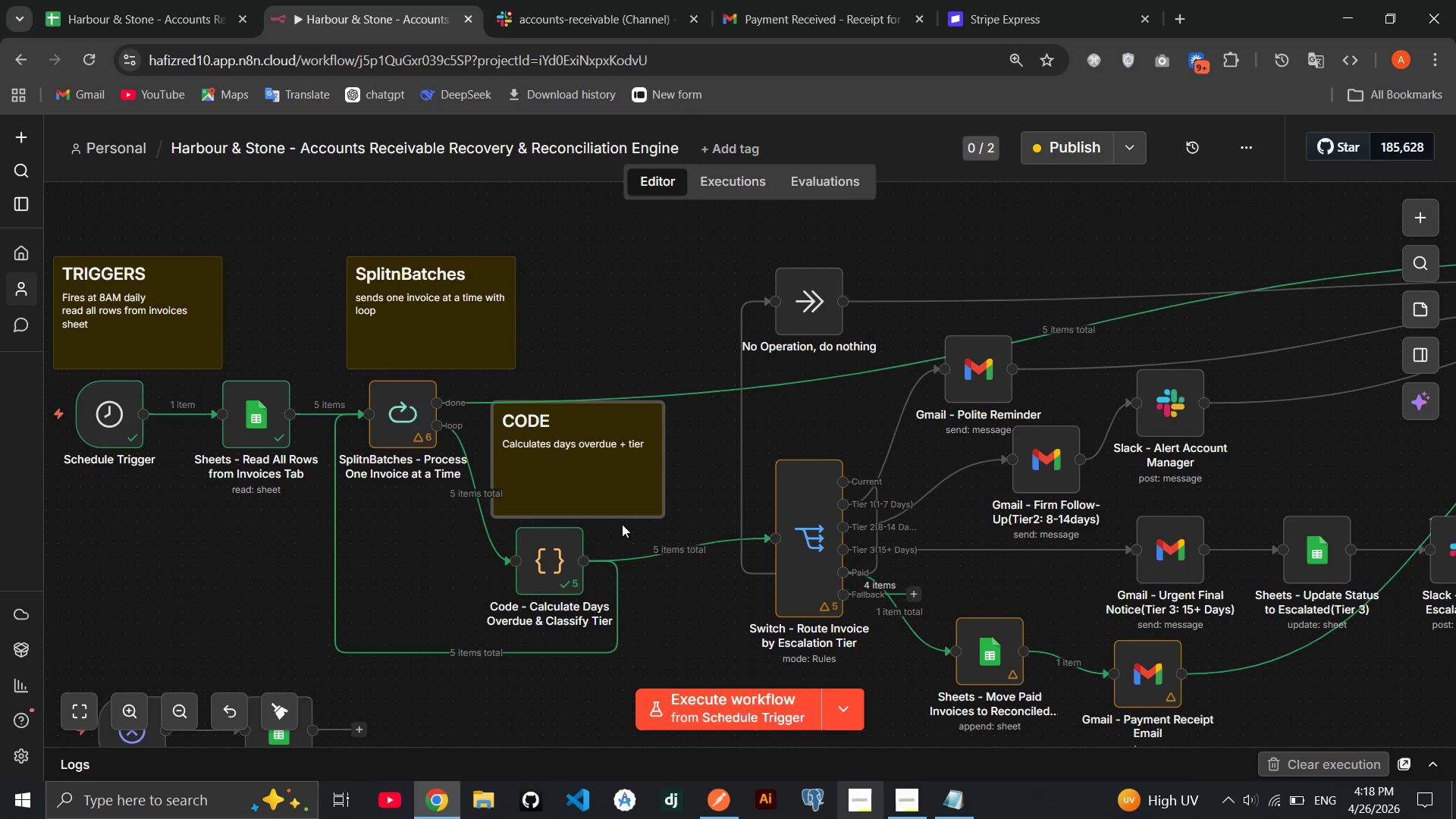 
left_click_drag(start_coordinate=[620, 520], to_coordinate=[617, 473])
 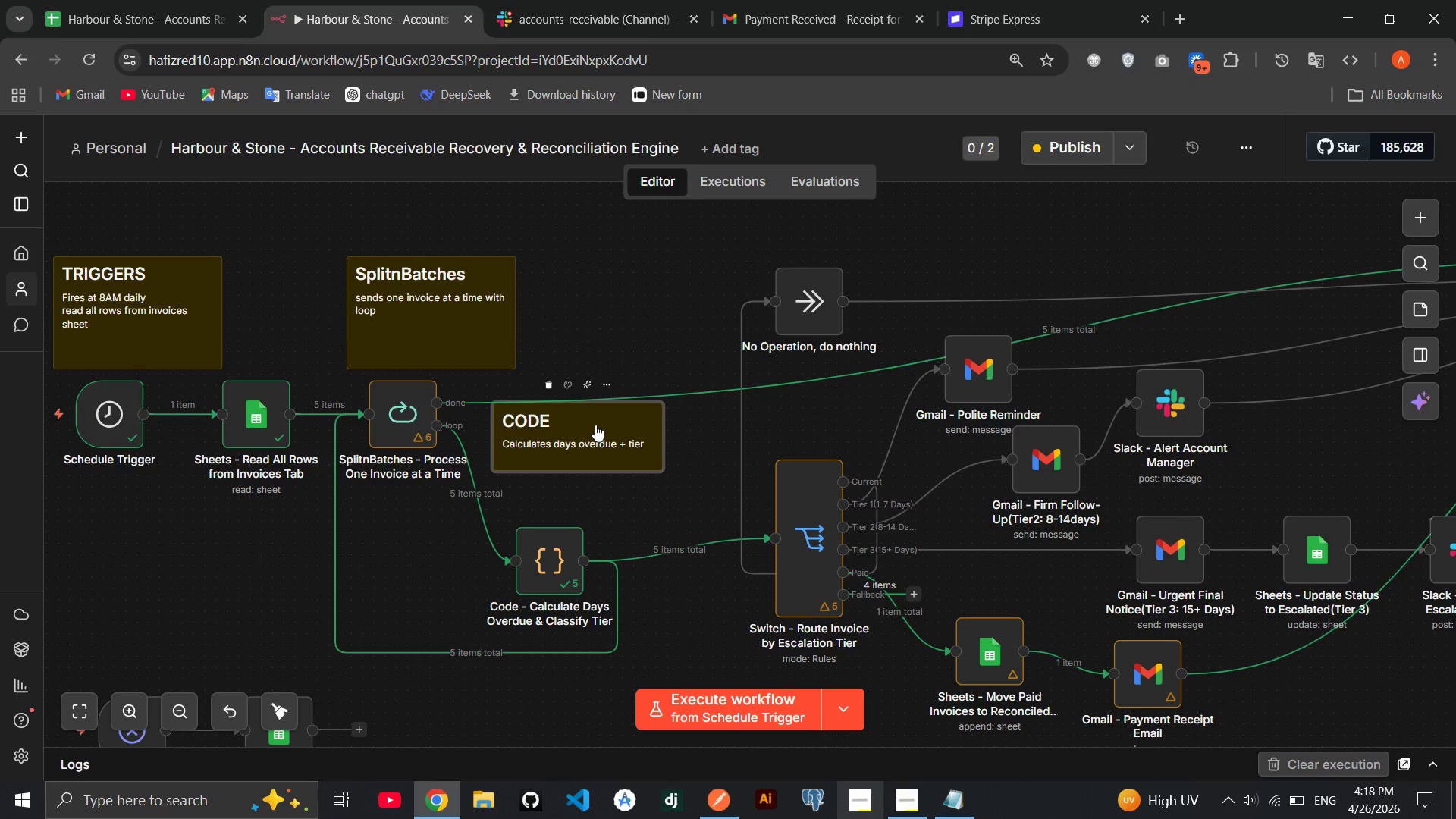 
left_click_drag(start_coordinate=[595, 425], to_coordinate=[603, 468])
 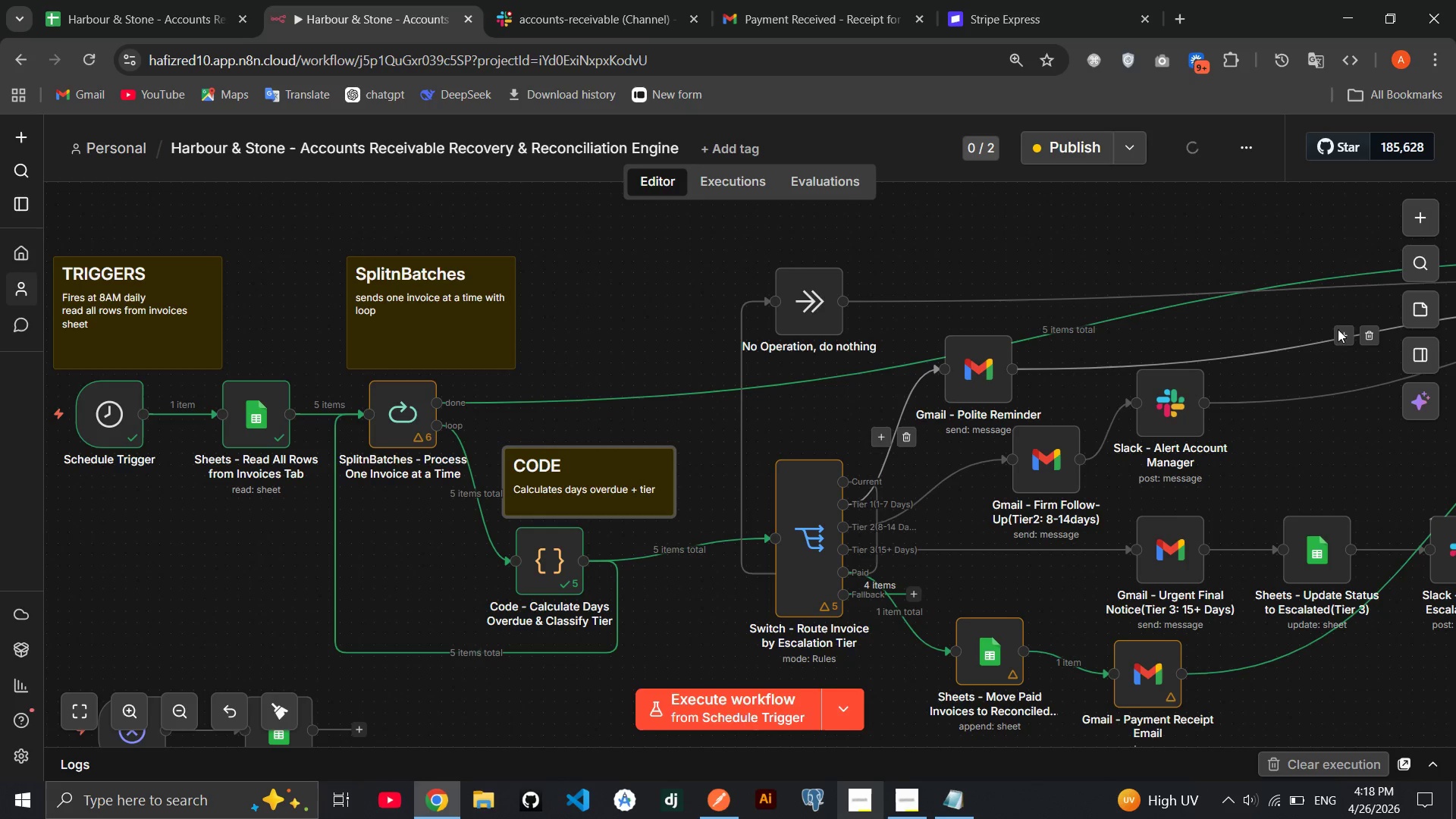 
left_click([1404, 304])
 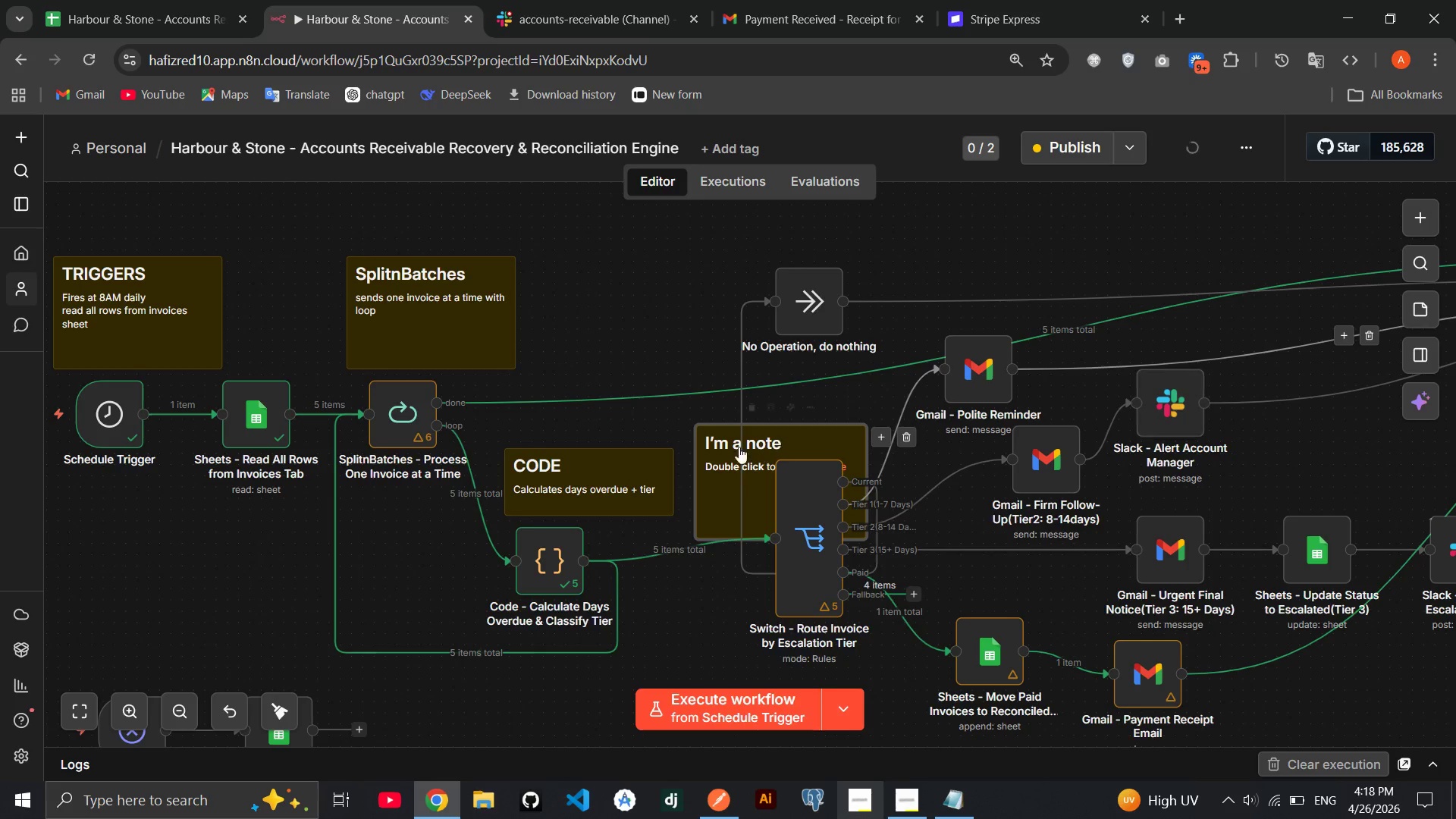 
left_click_drag(start_coordinate=[712, 449], to_coordinate=[664, 362])
 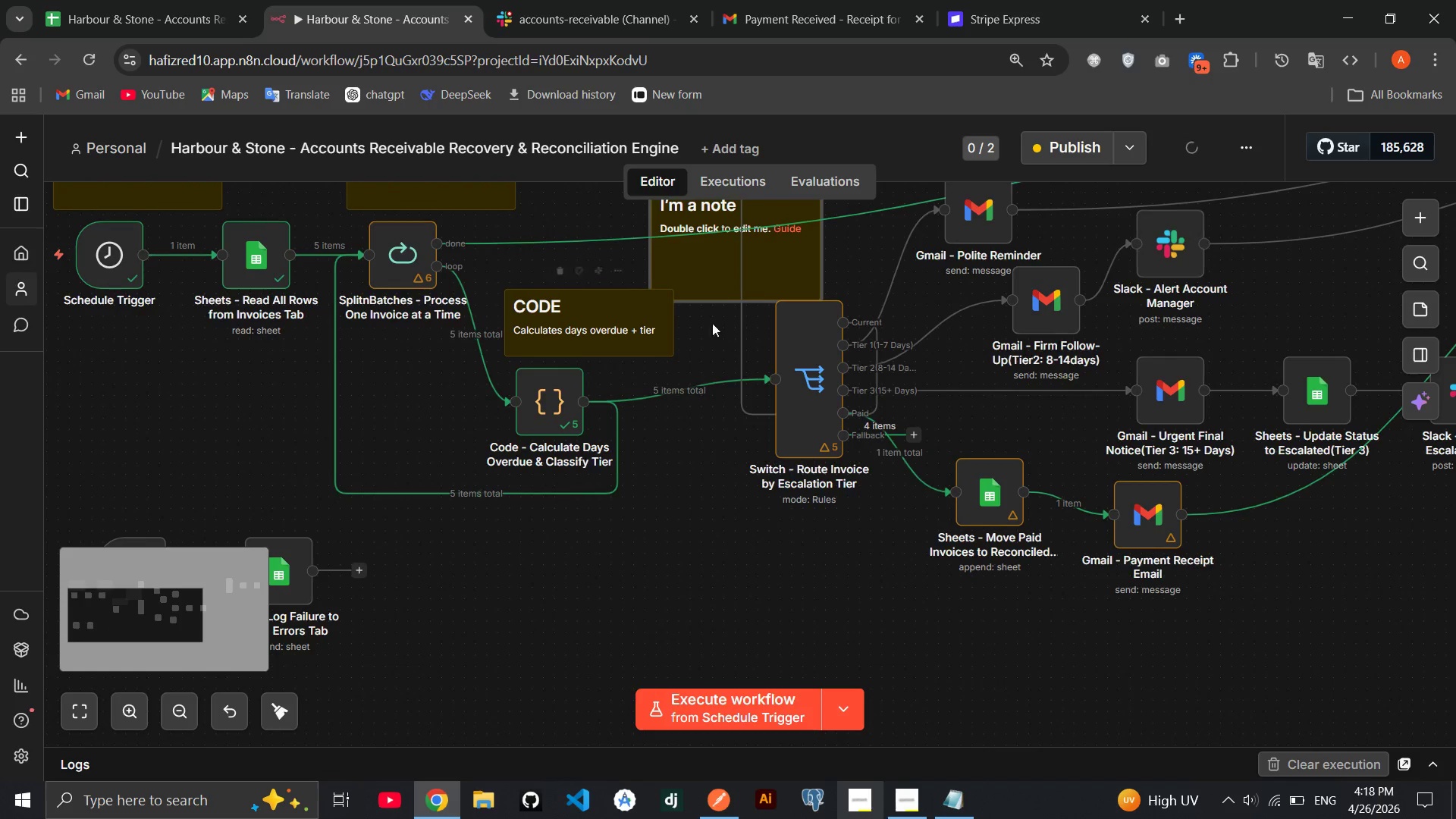 
left_click_drag(start_coordinate=[710, 262], to_coordinate=[780, 605])
 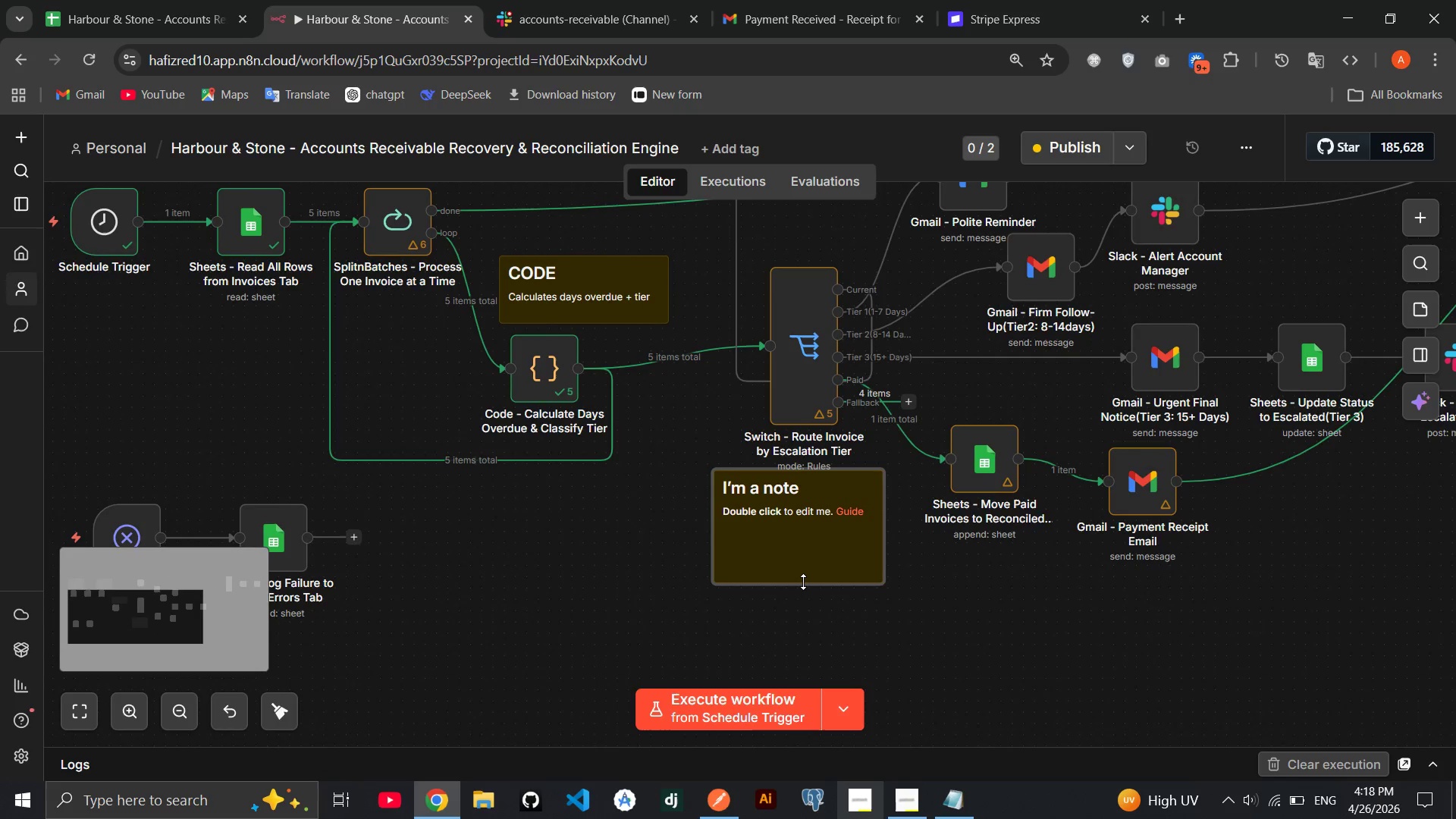 
double_click([803, 582])
 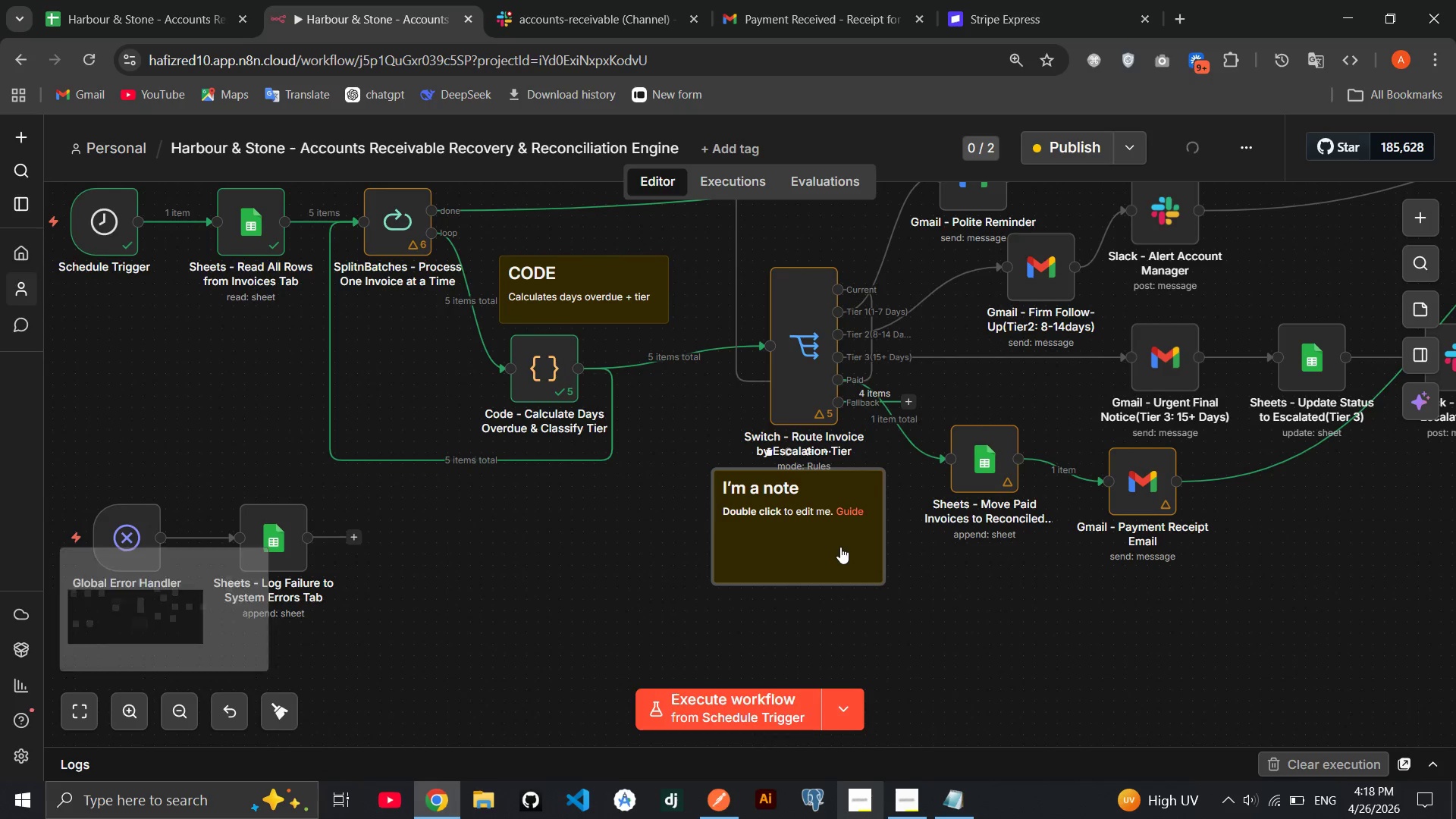 
double_click([840, 547])
 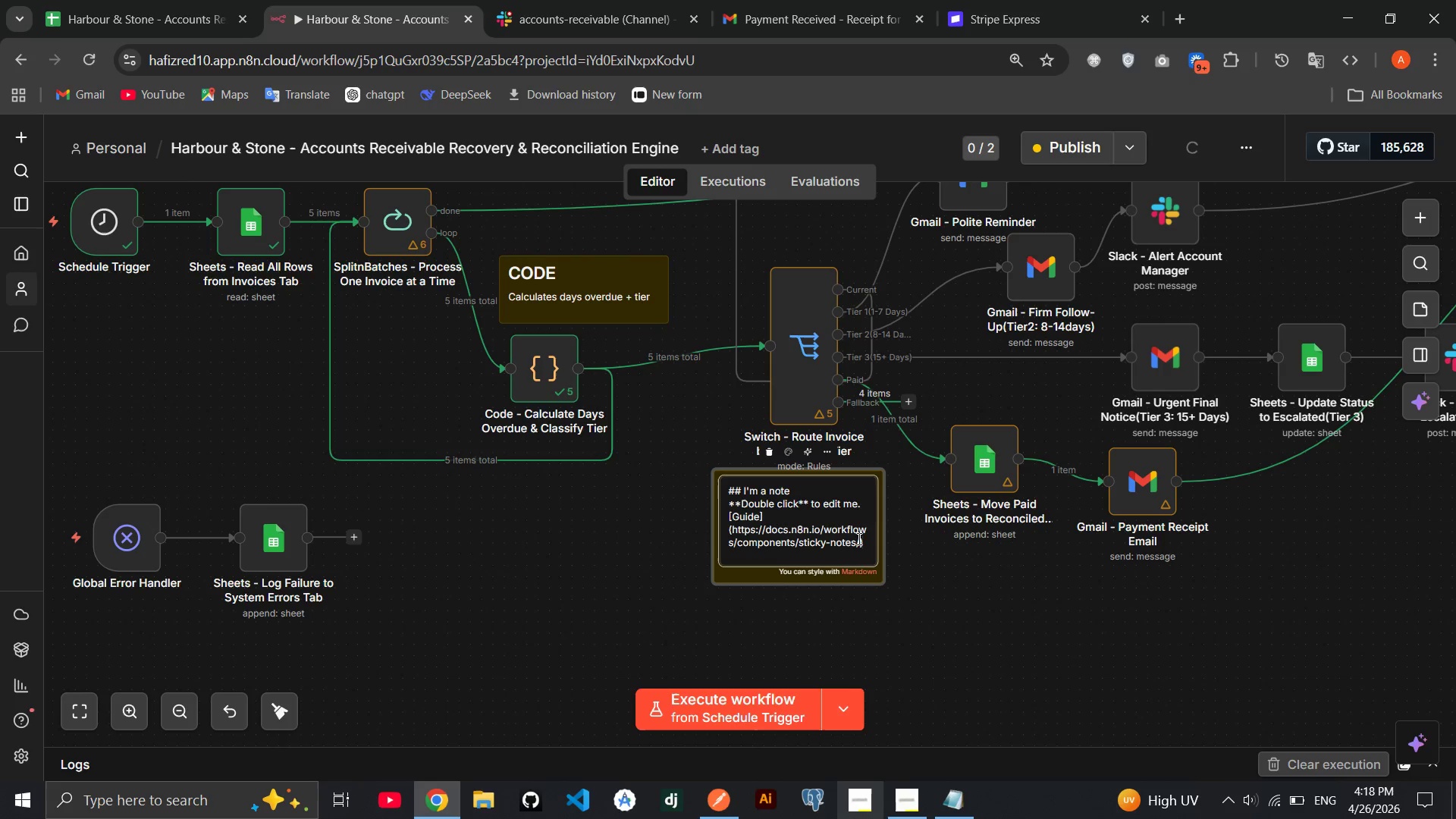 
left_click_drag(start_coordinate=[863, 542], to_coordinate=[743, 495])
 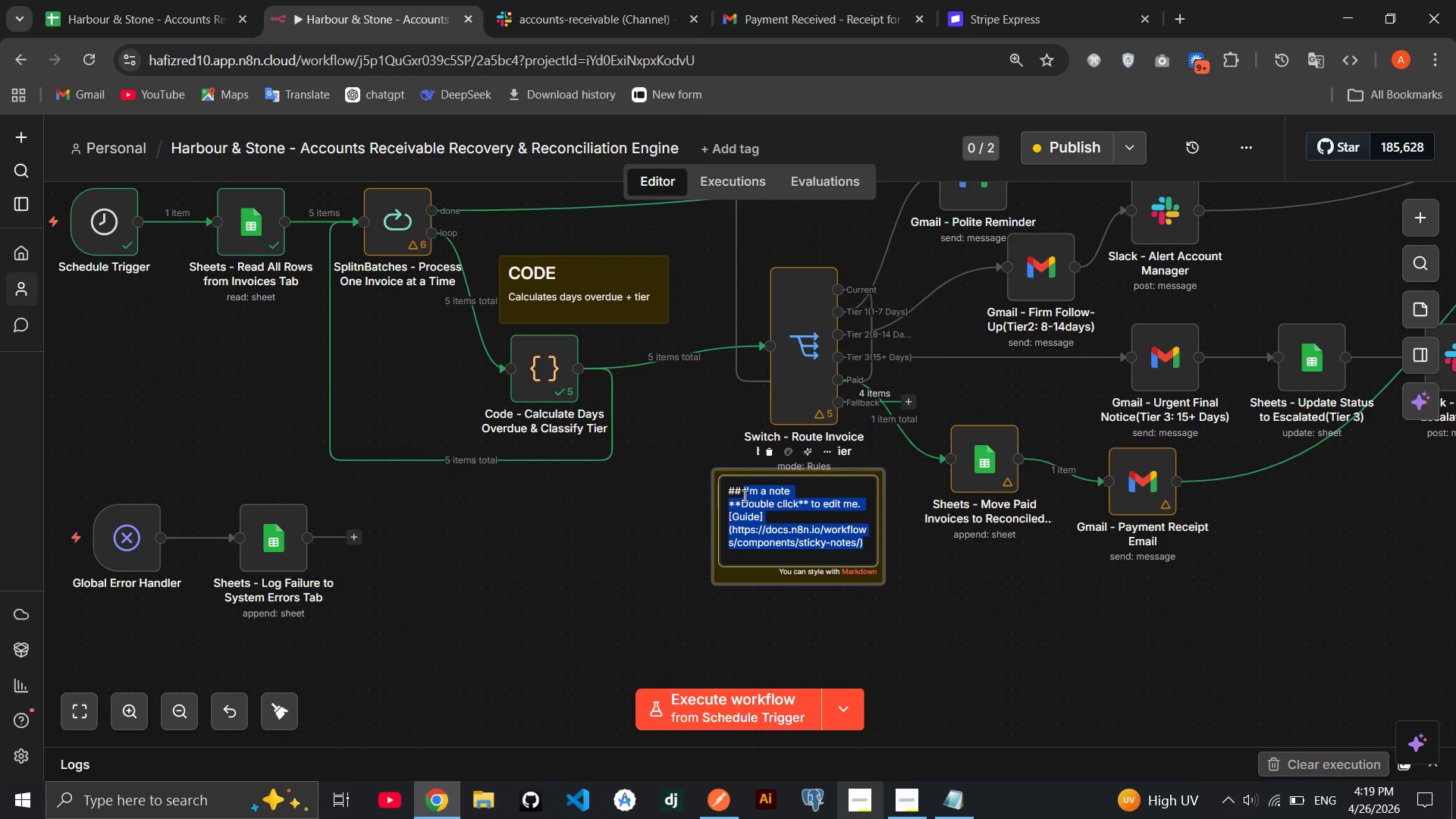 
key(Backspace)
type(SWITCH)
 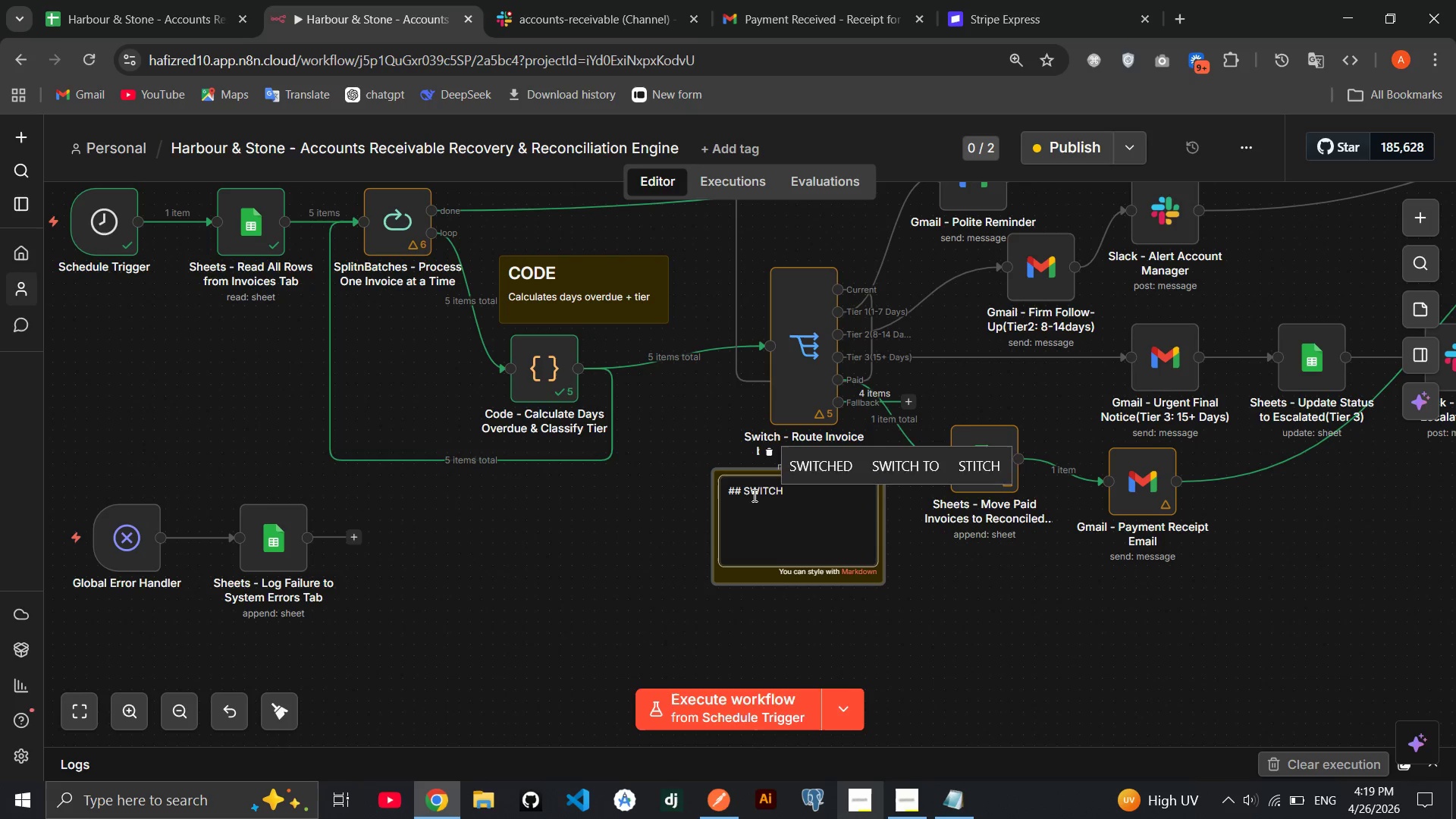 
key(Enter)
 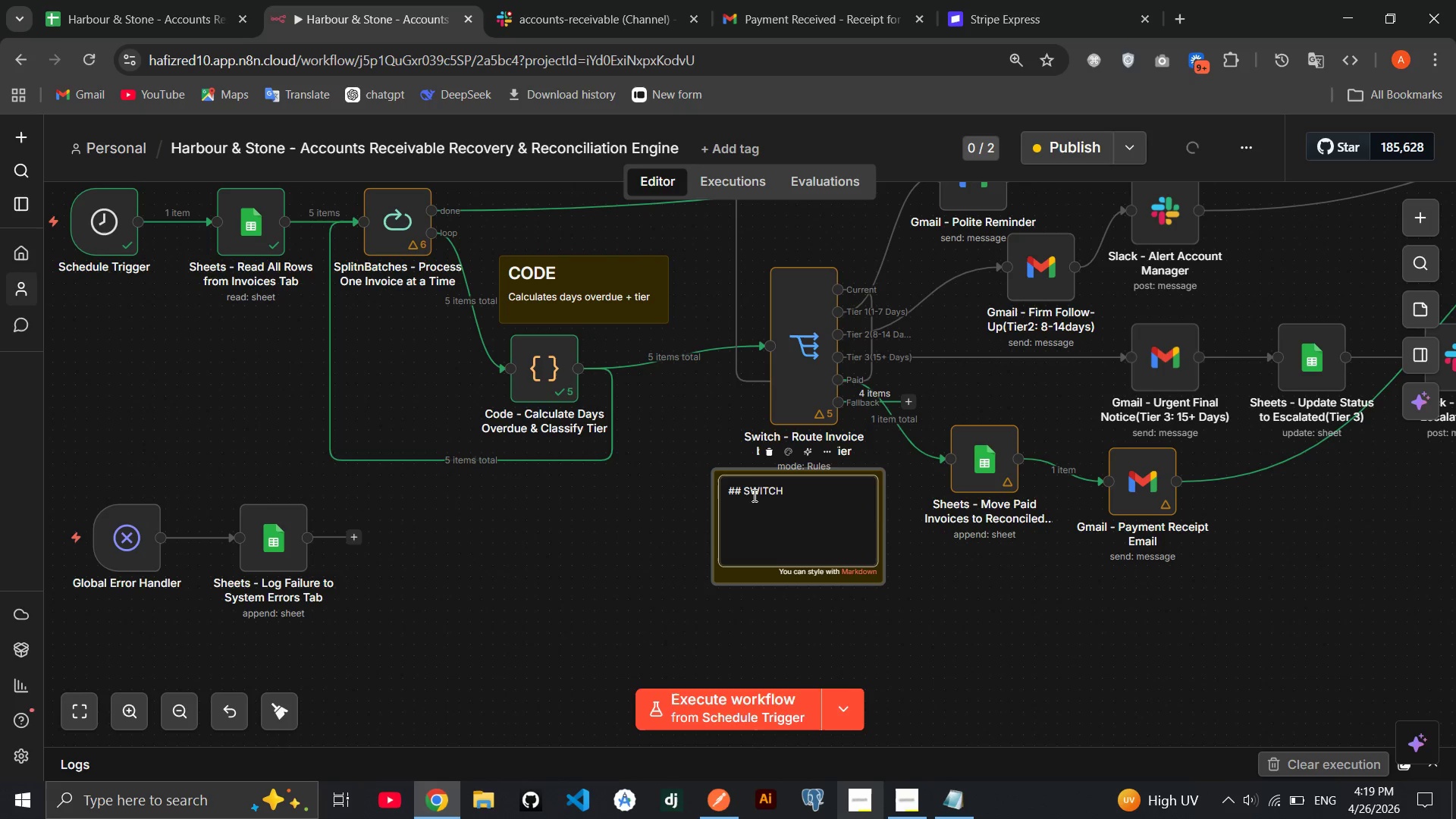 
type( ro)
key(Backspace)
key(Backspace)
key(Backspace)
type(routes to correct escalato)
key(Backspace)
type(on )
 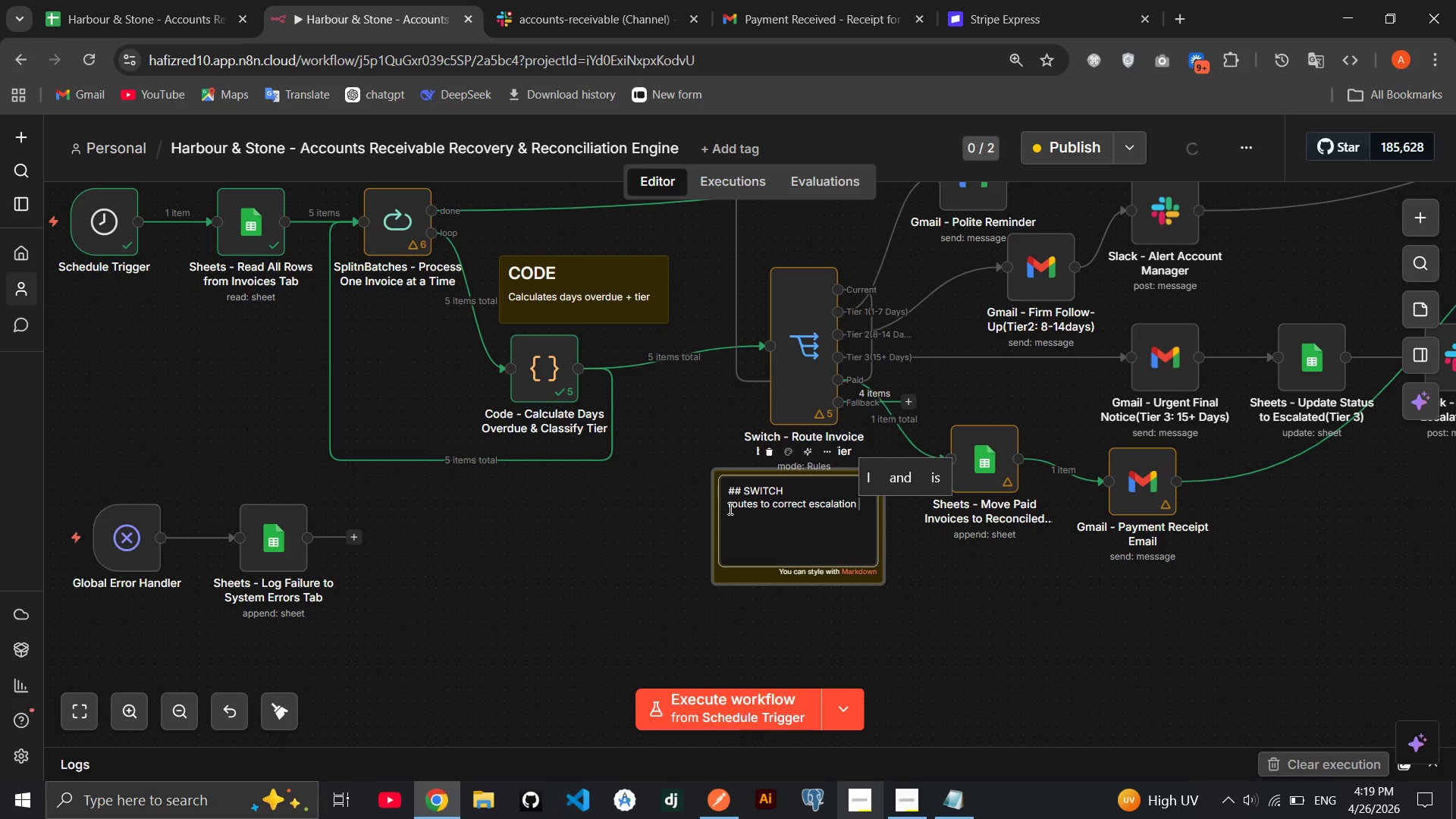 
hold_key(key=I, duration=0.36)
 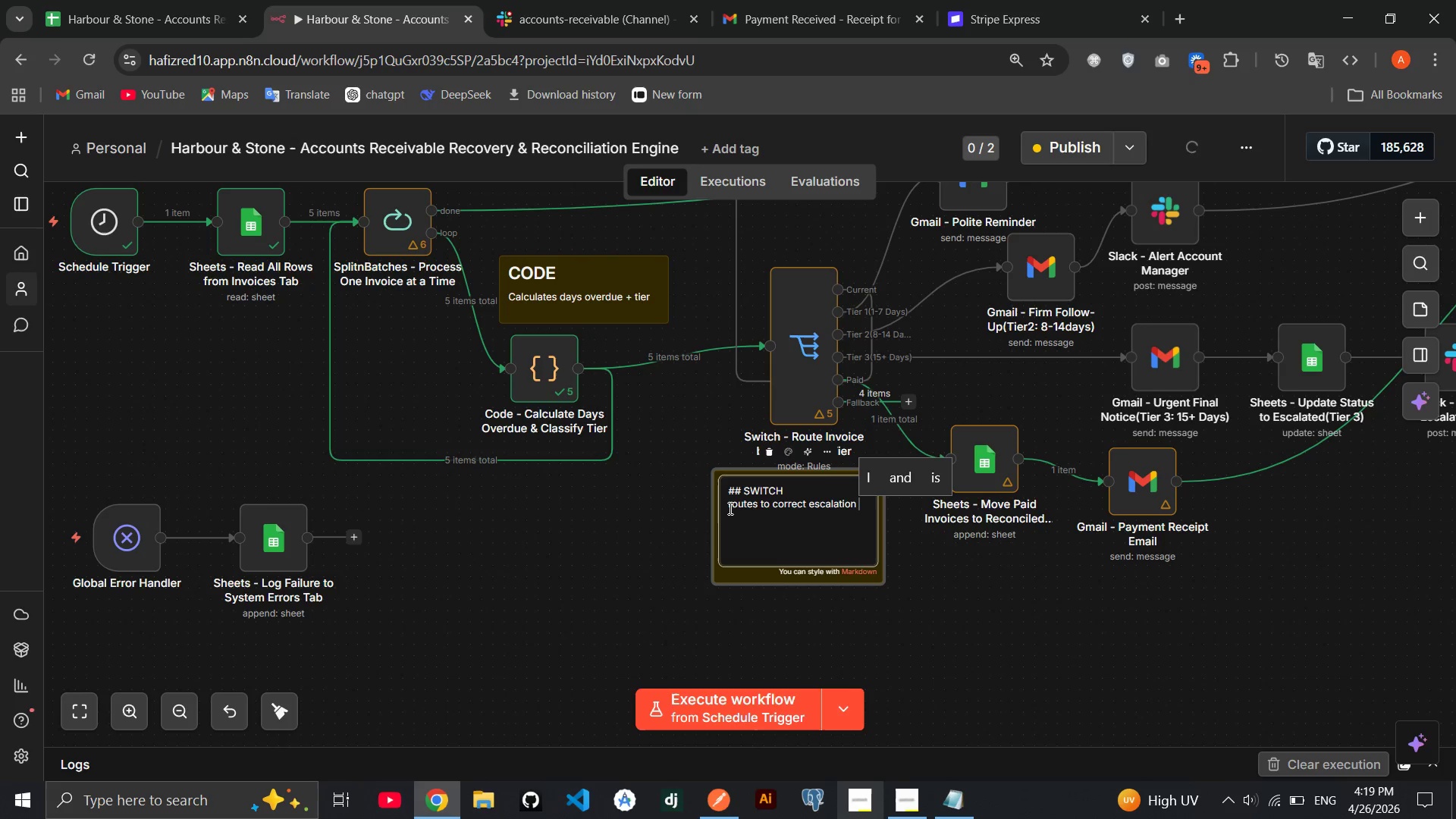 
type(path)
 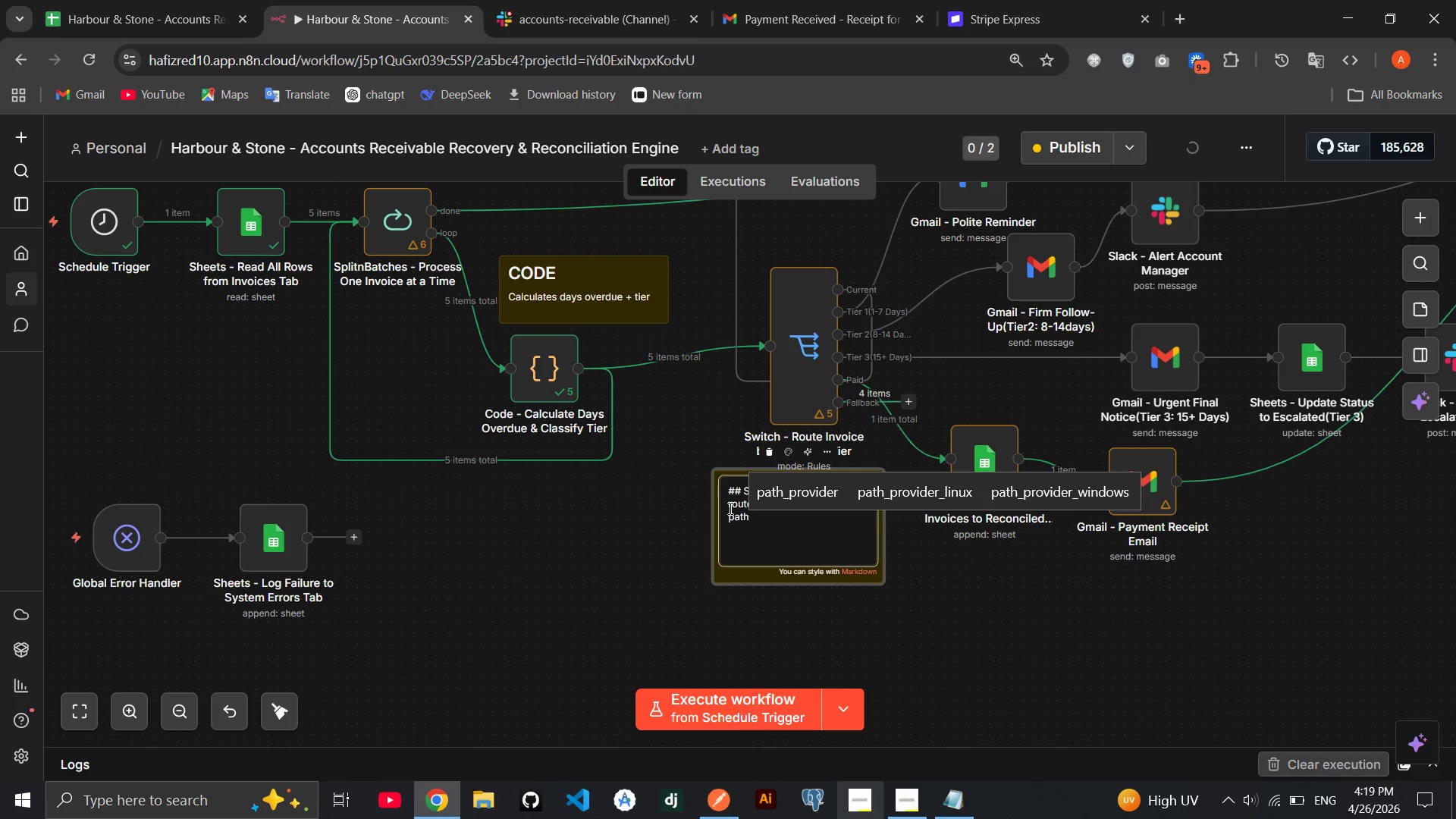 
key(Comma)
 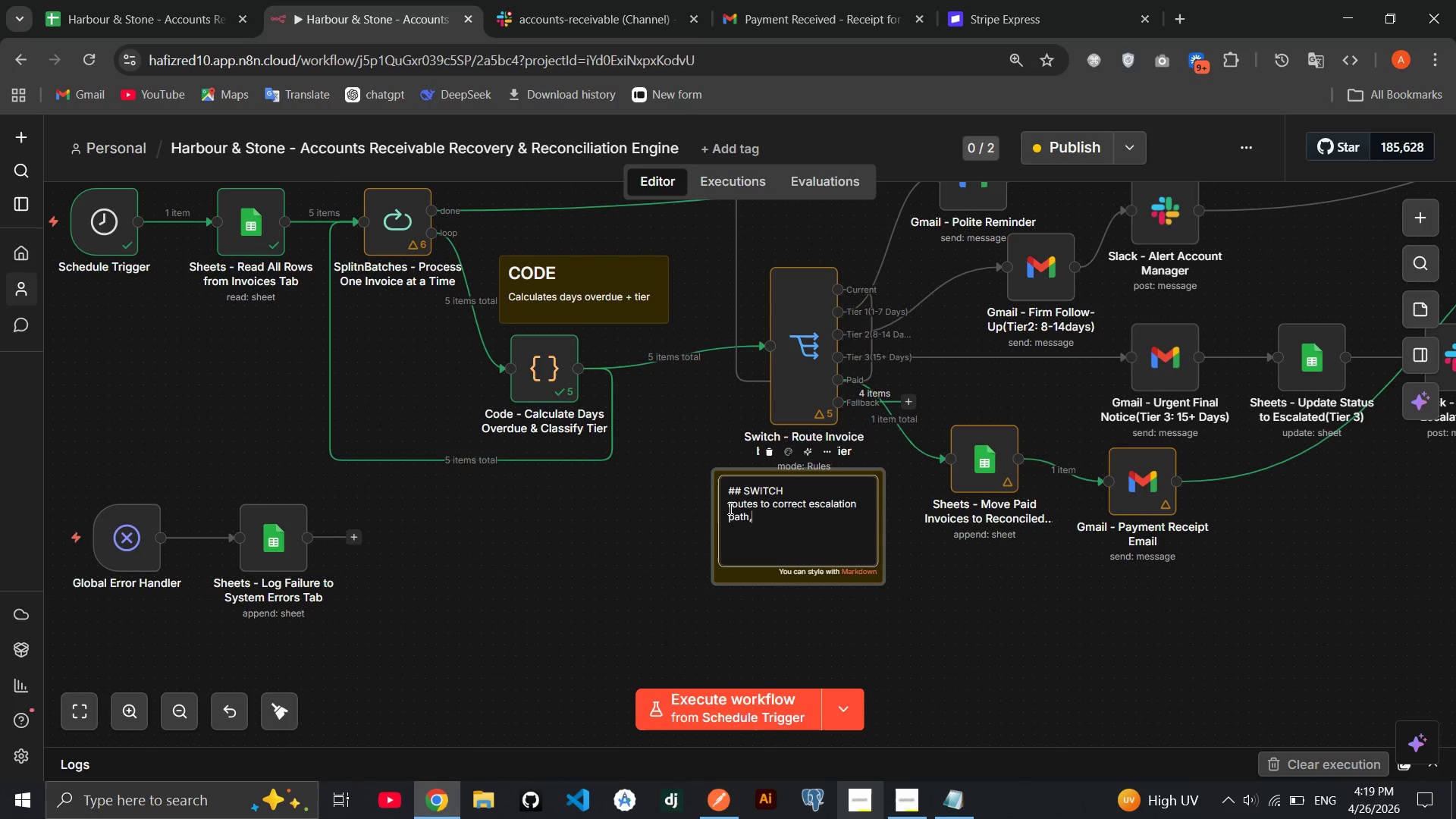 
key(Backspace)
 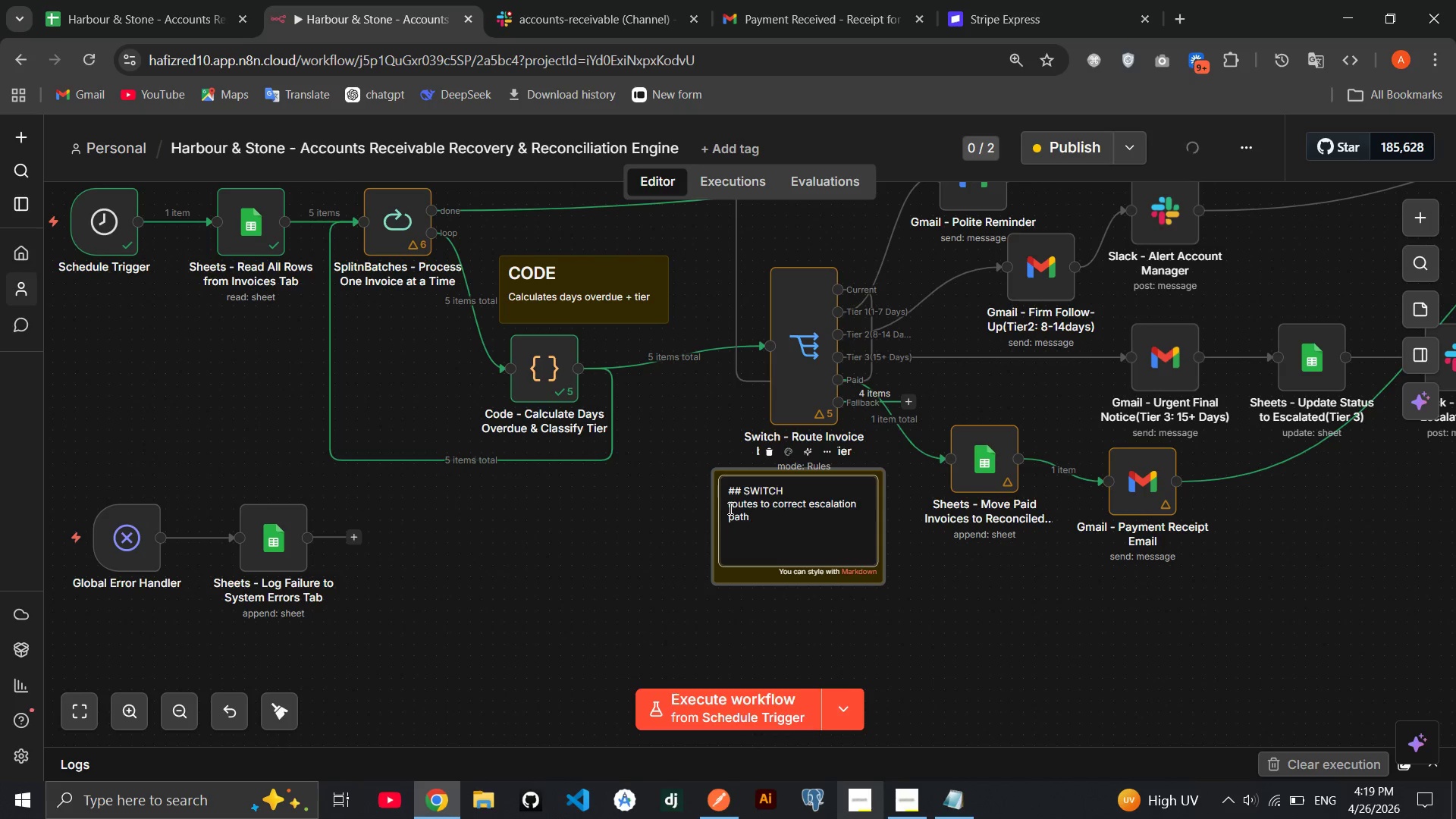 
key(Shift+Semicolon)
 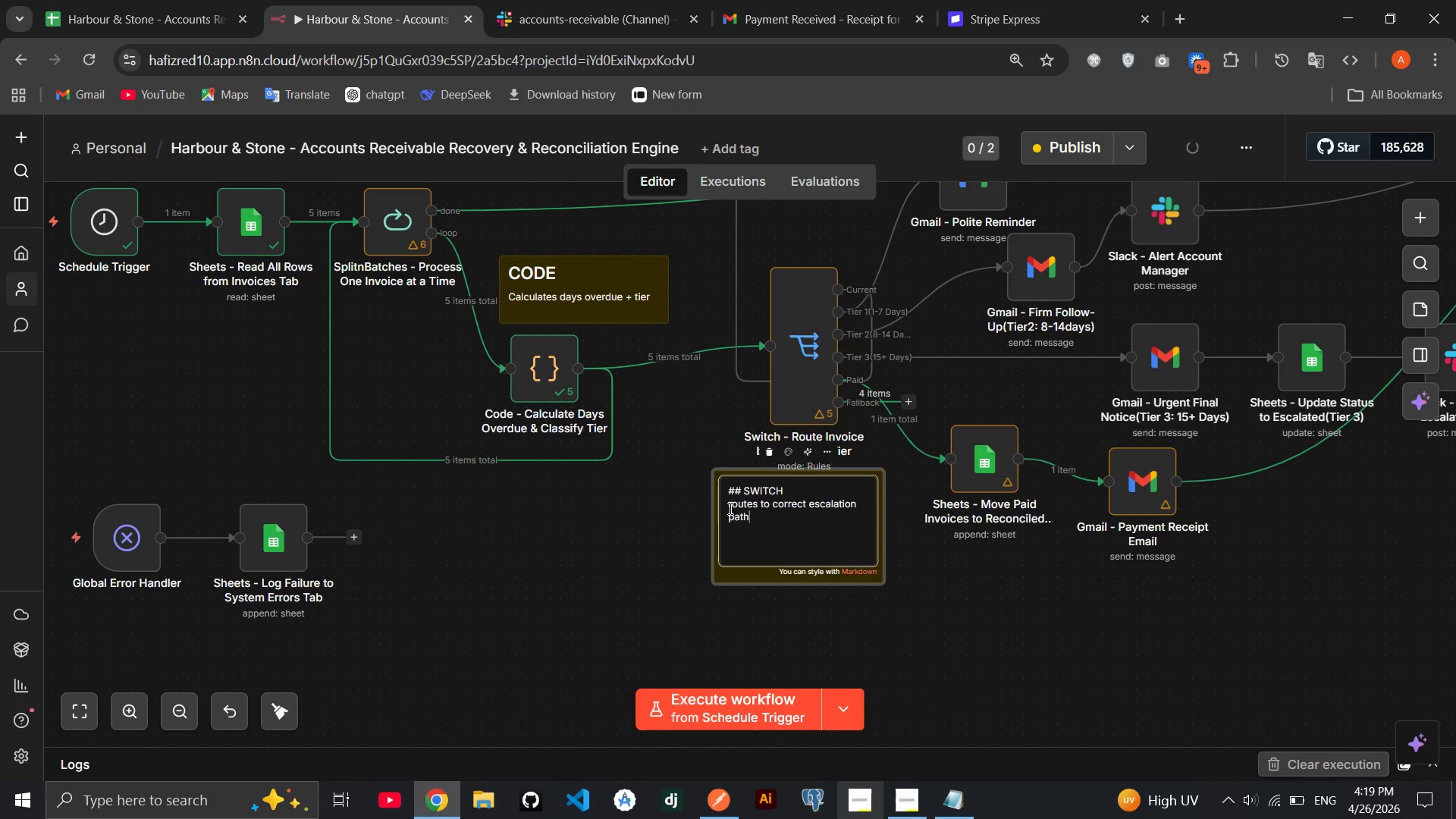 
key(Space)
 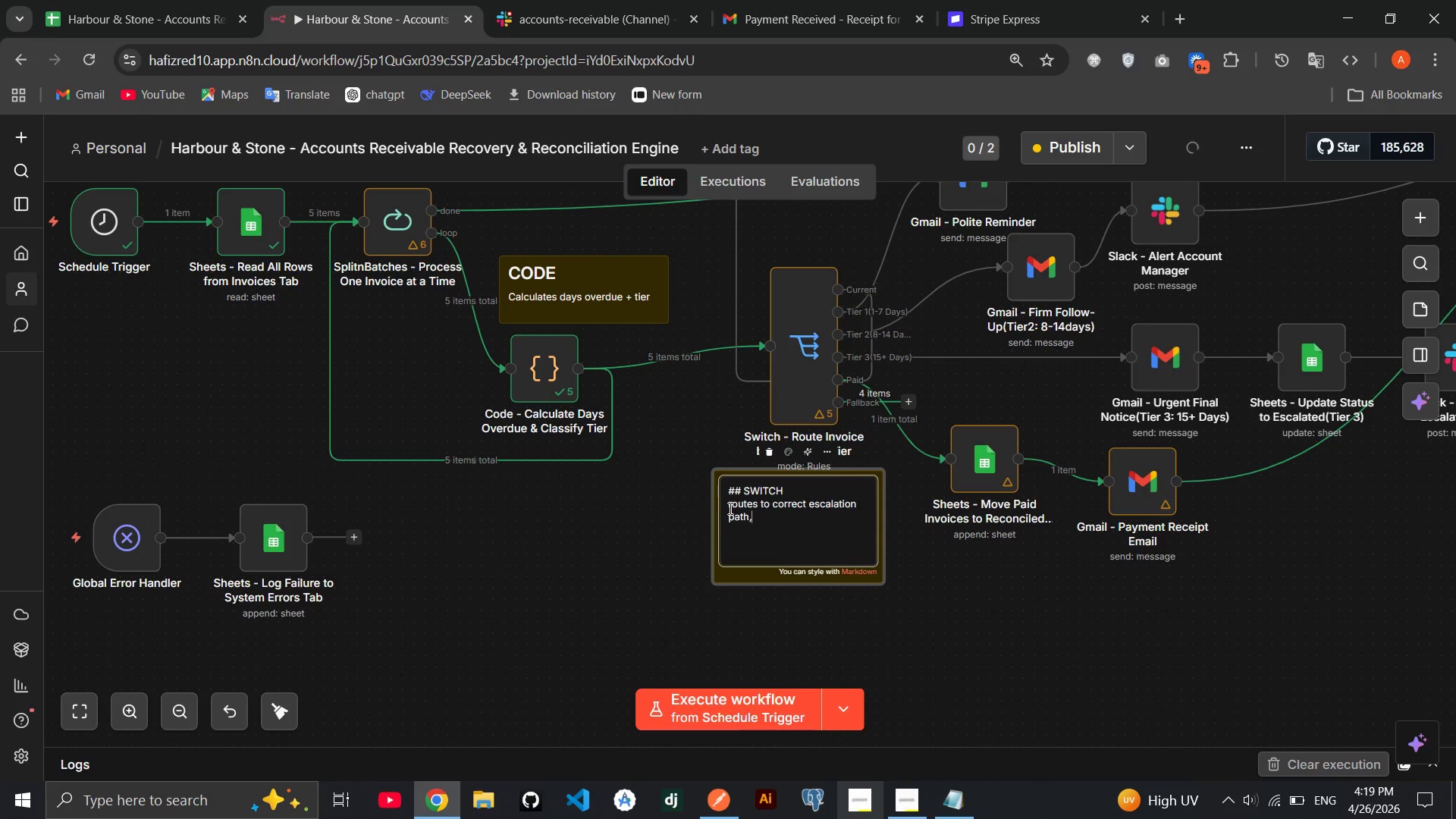 
key(Backspace)
 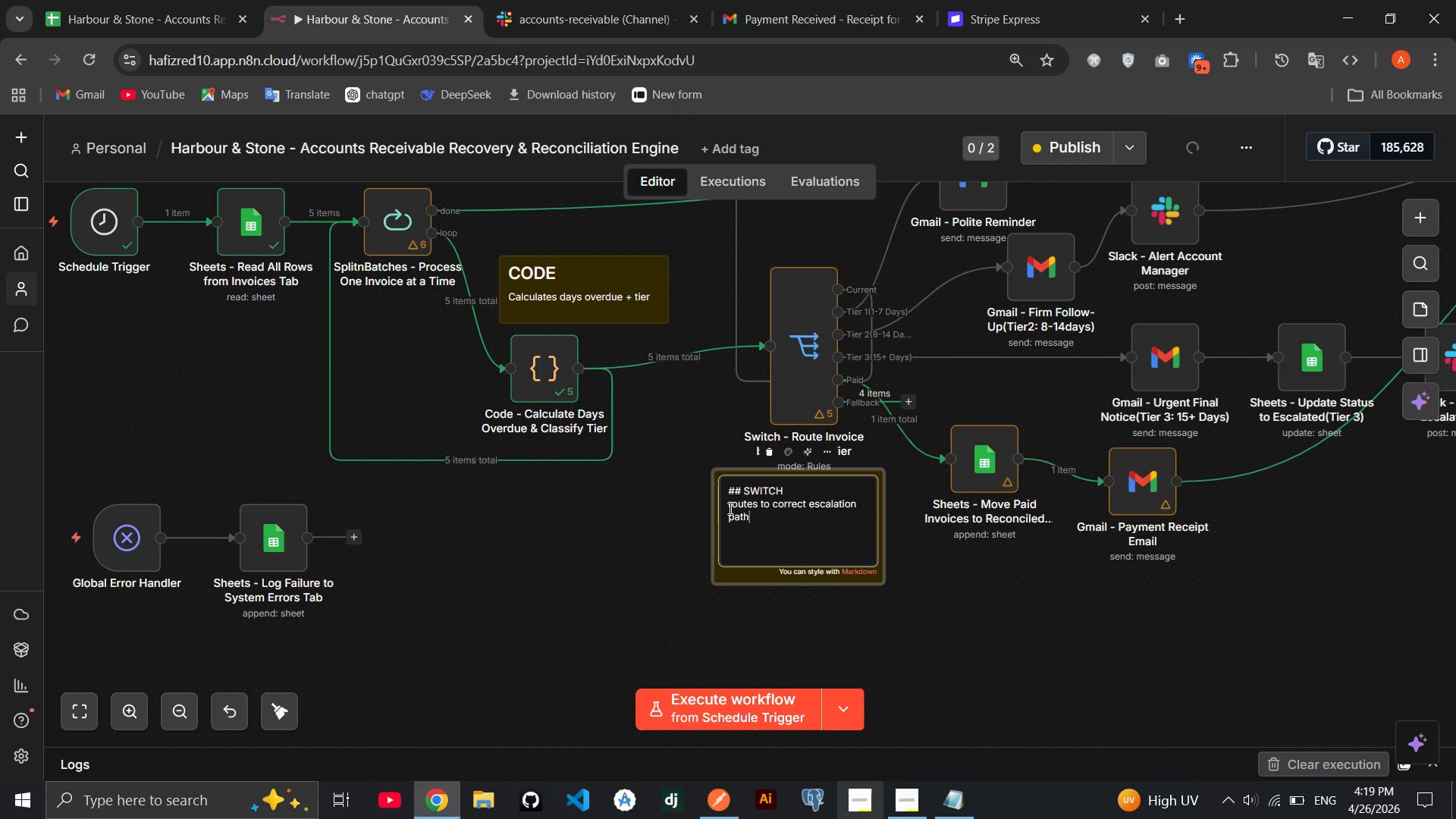 
key(Enter)
 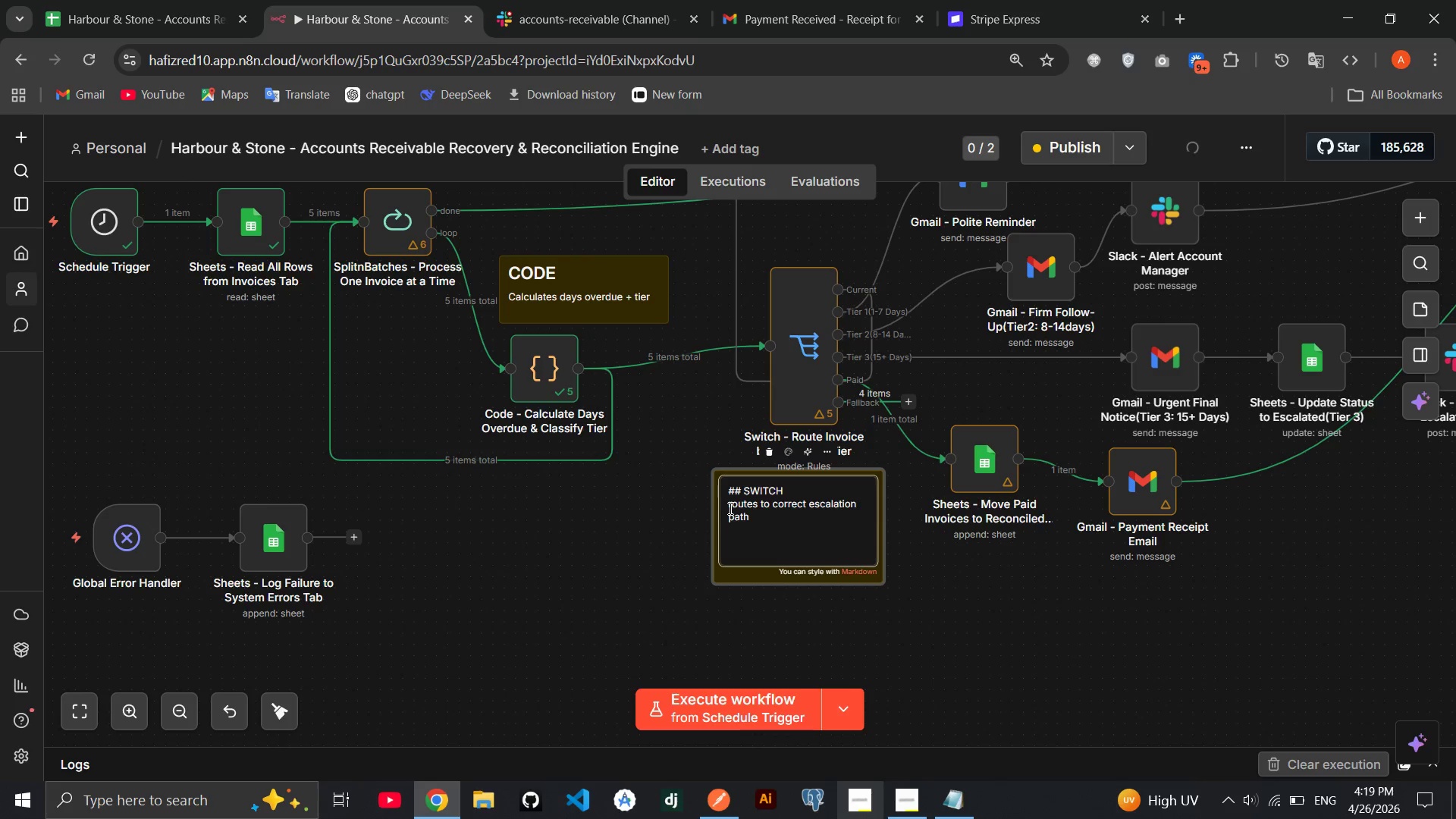 
type(1. Currrent)
 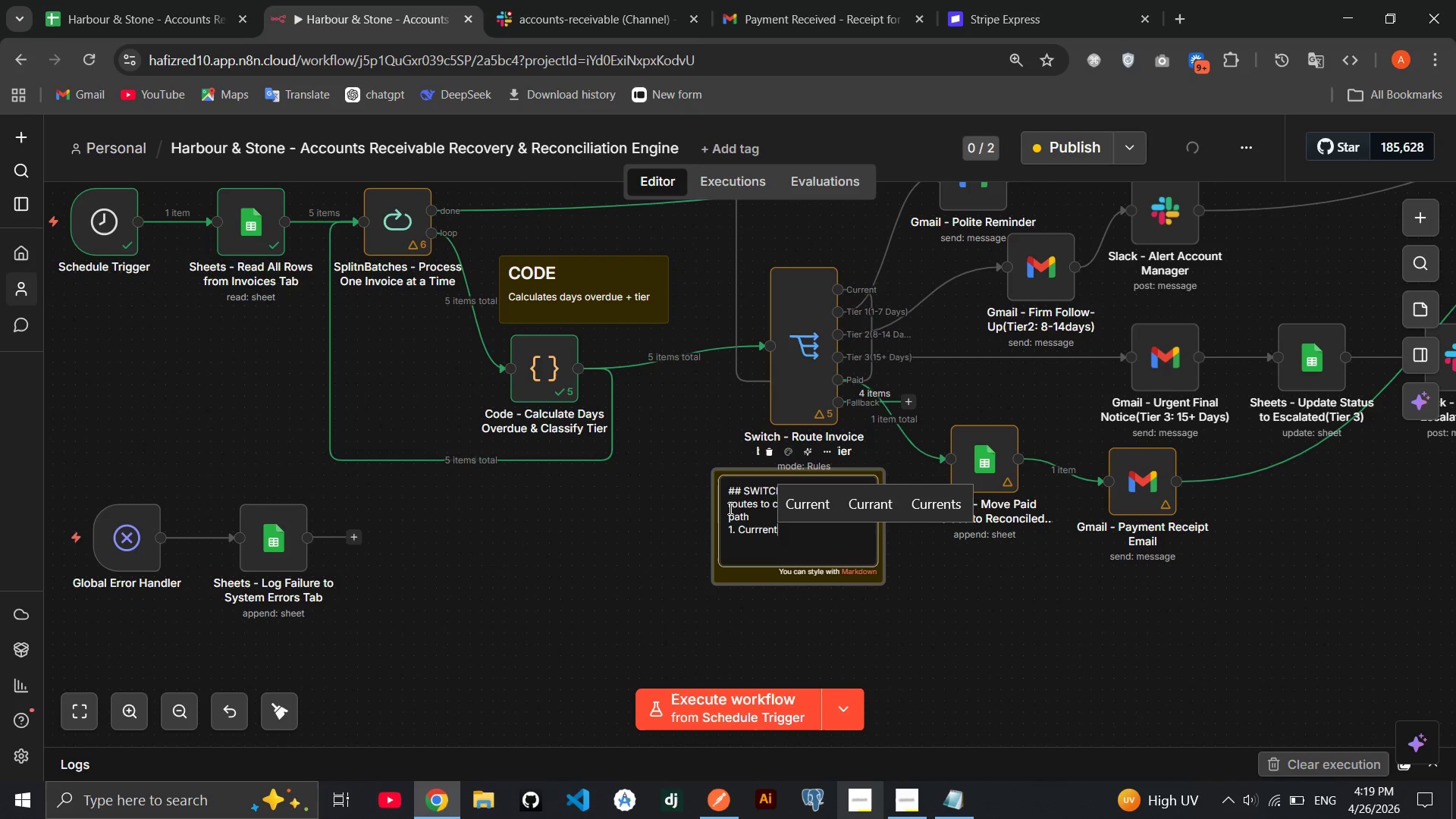 
key(Enter)
 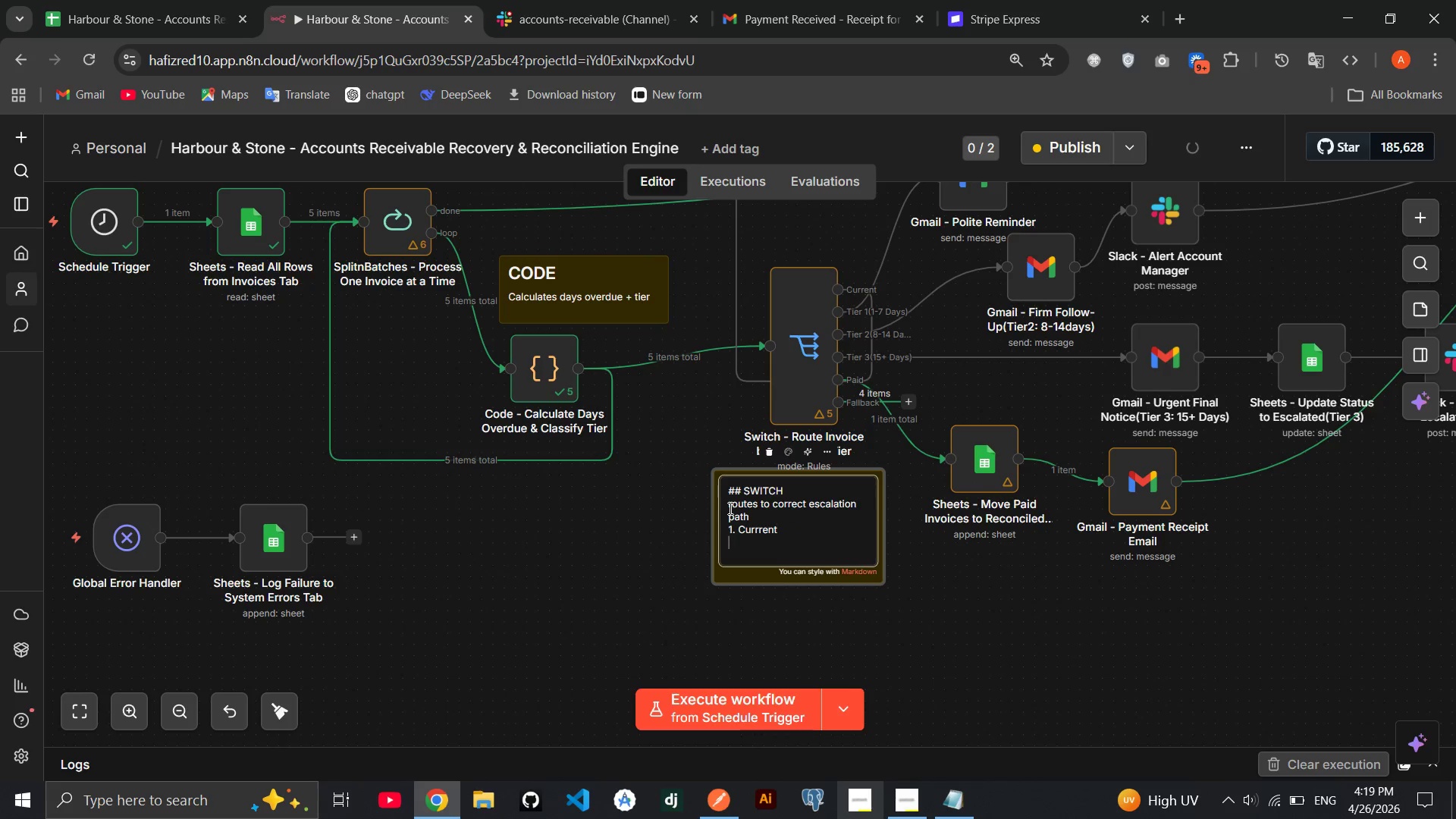 
type(2. Tier 1)
 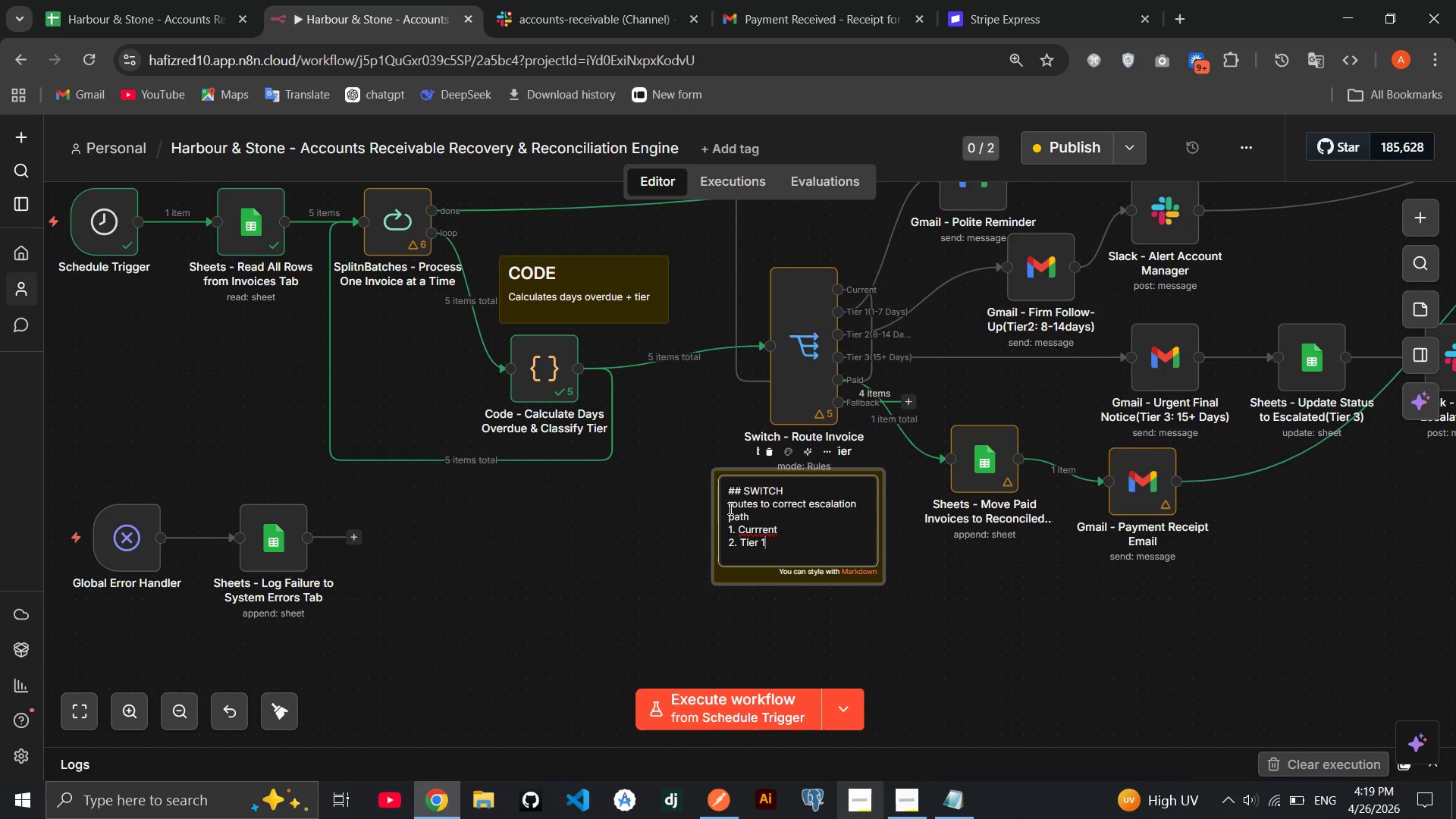 
key(Enter)
 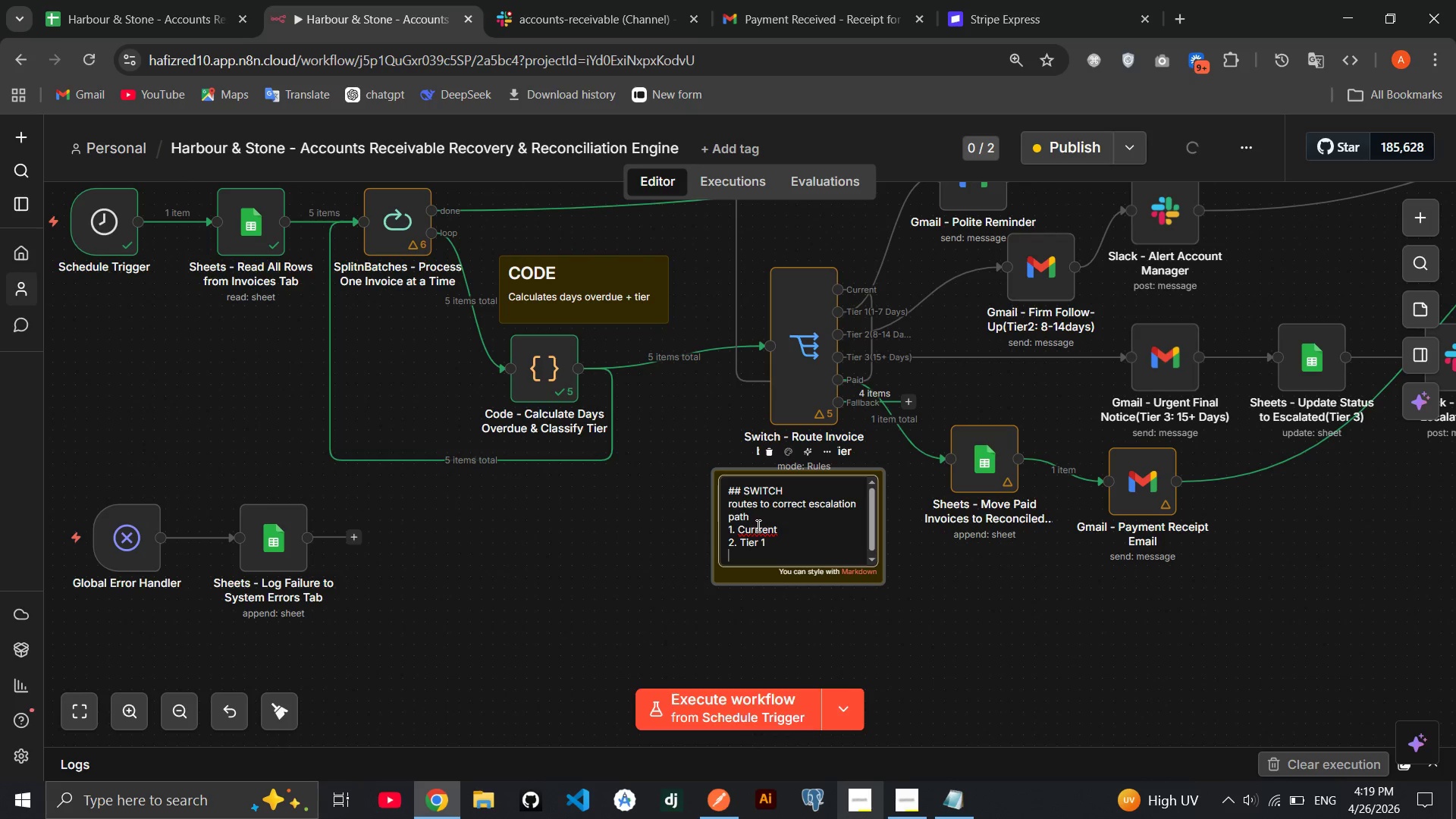 
left_click([757, 526])
 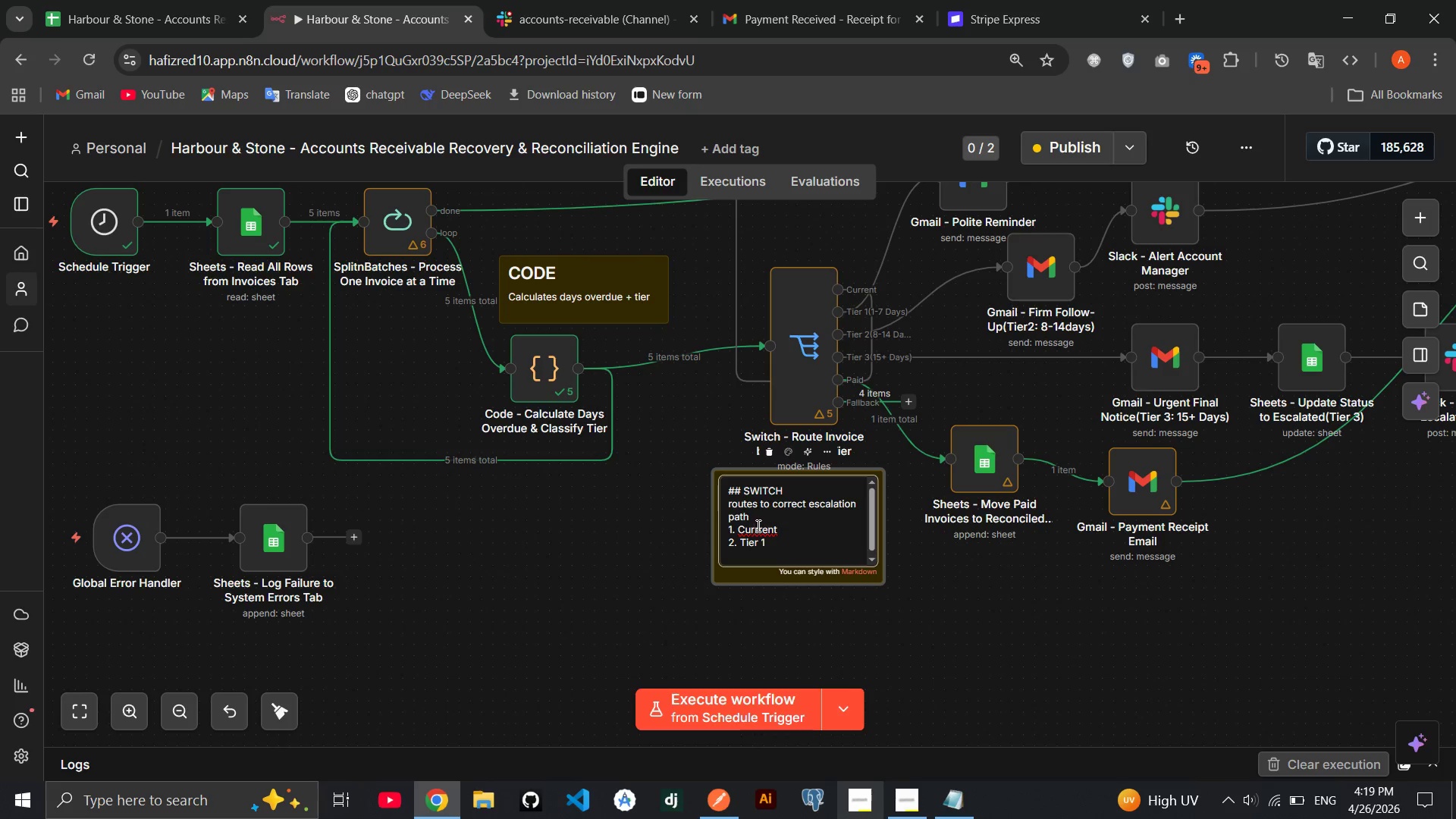 
key(Backspace)
 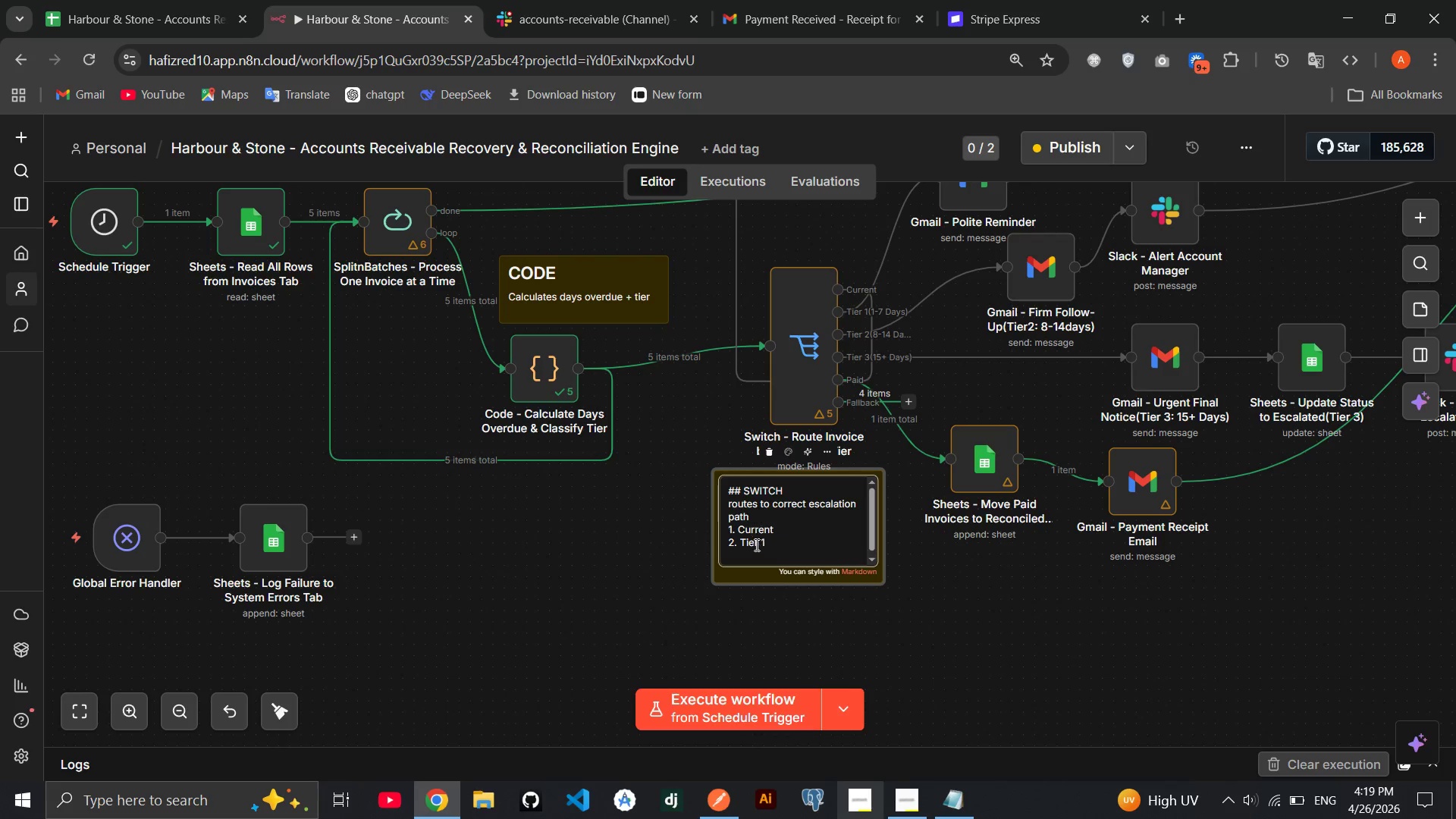 
left_click([755, 547])
 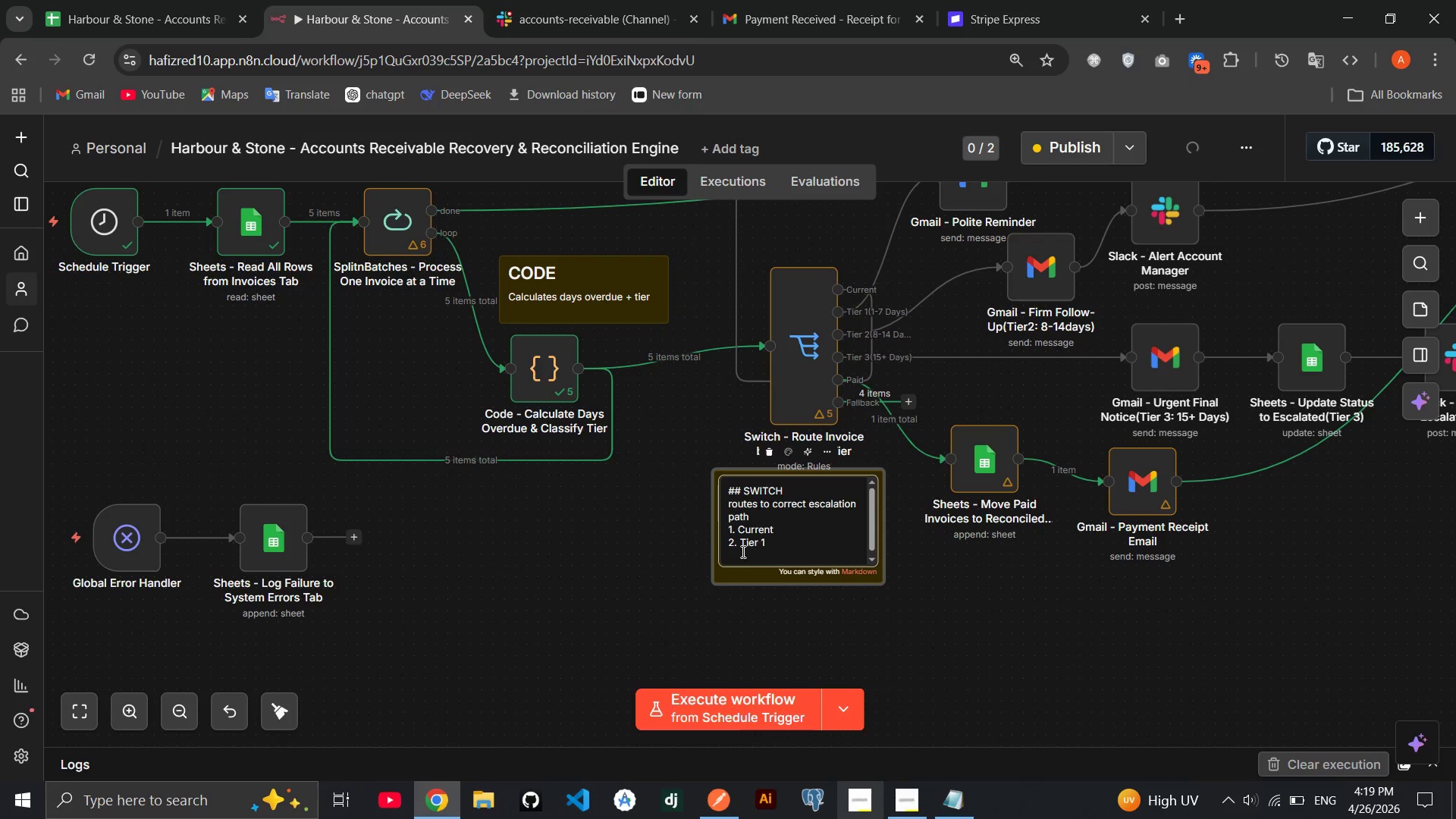 
left_click([742, 551])
 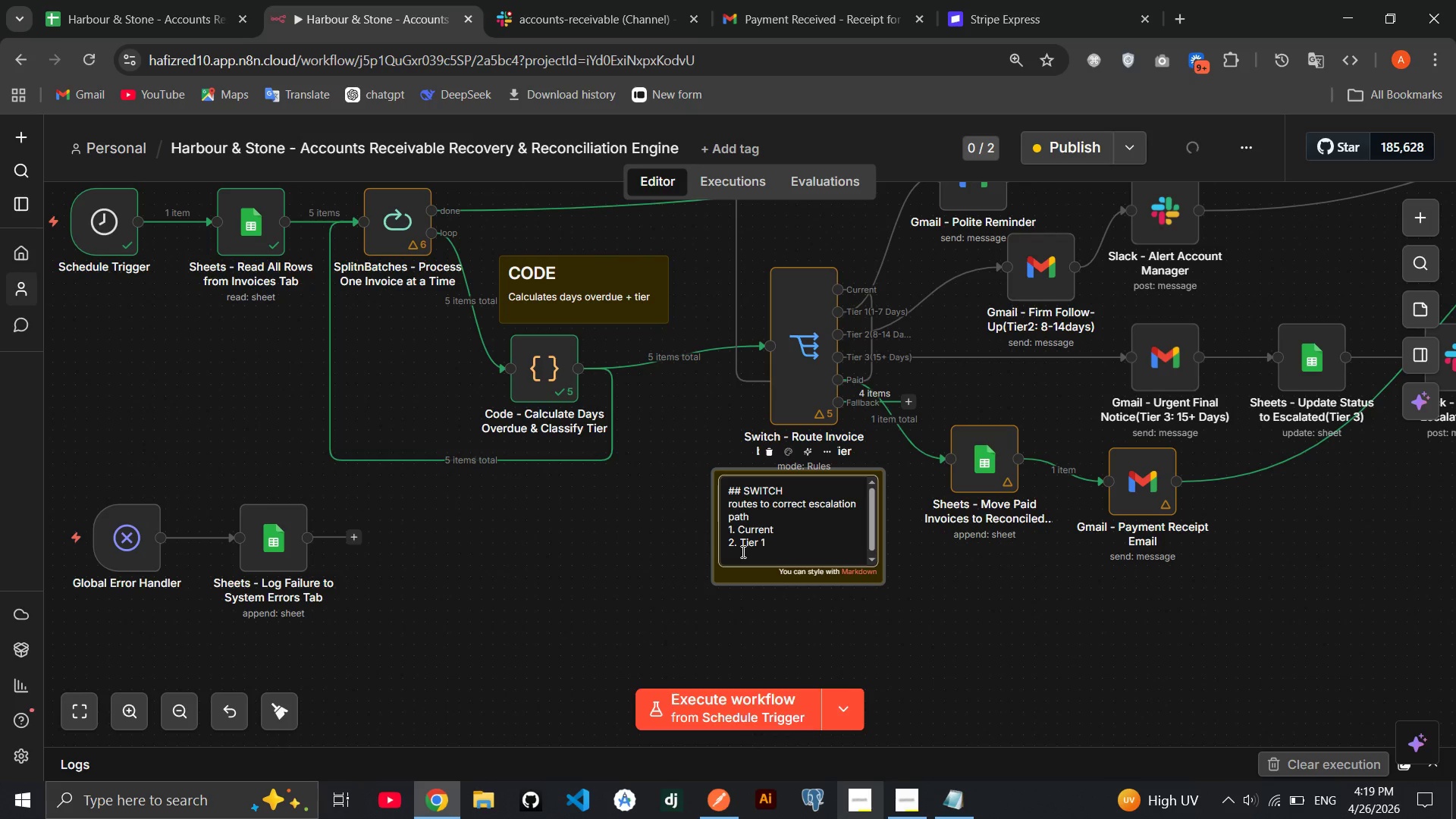 
type(3. tI)
key(Backspace)
type(Tier )
 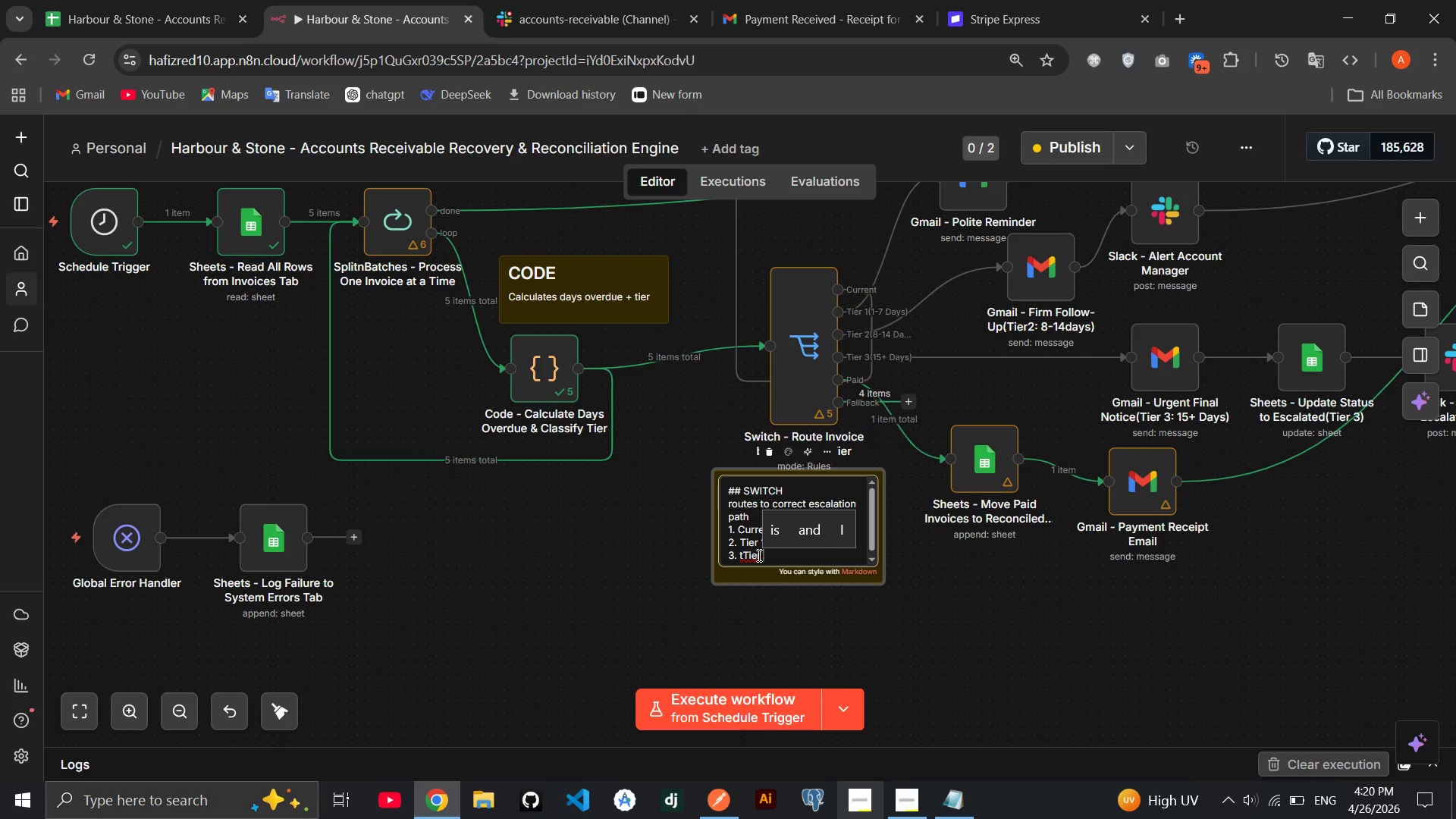 
left_click([738, 556])
 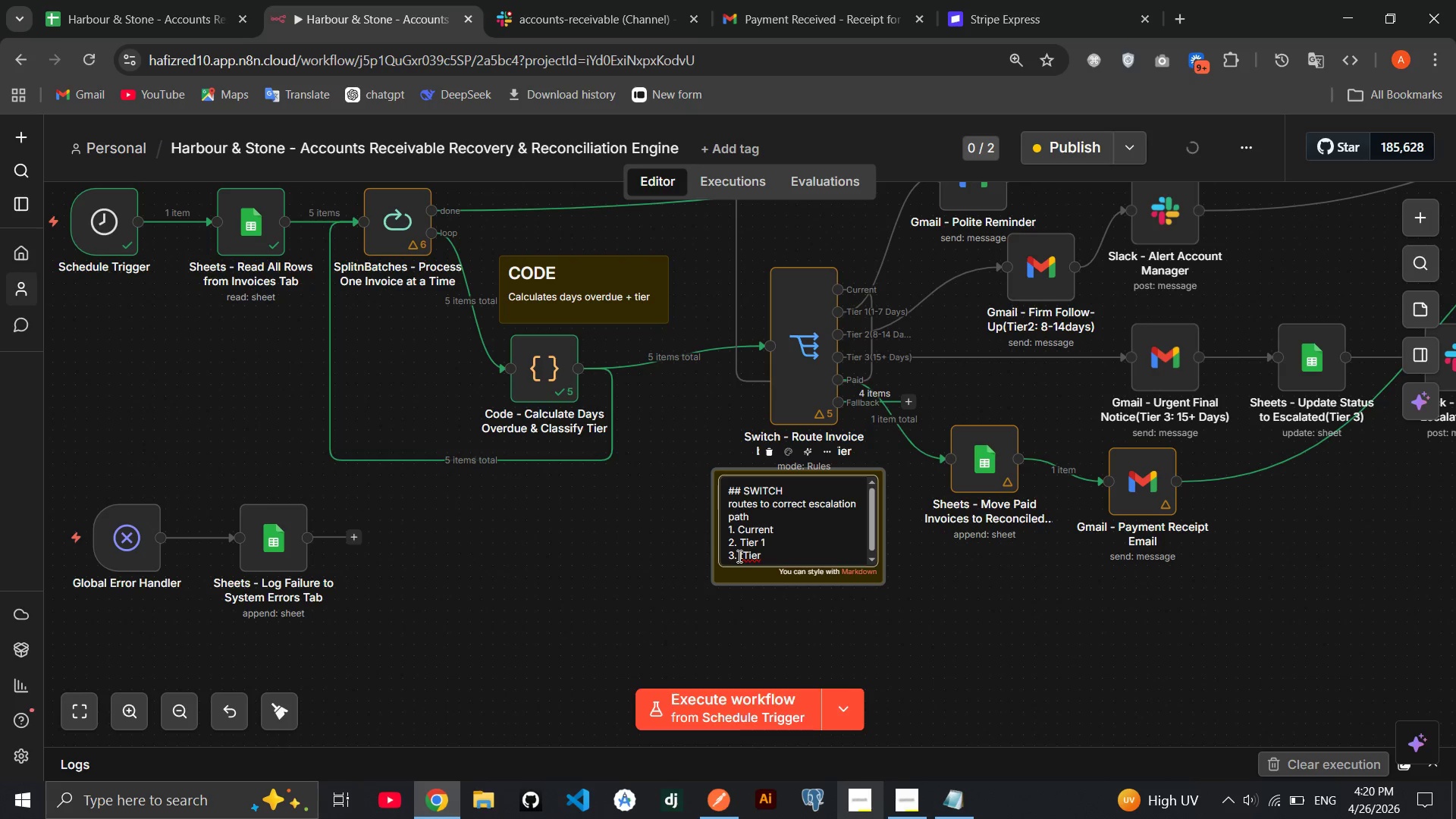 
key(ArrowRight)
 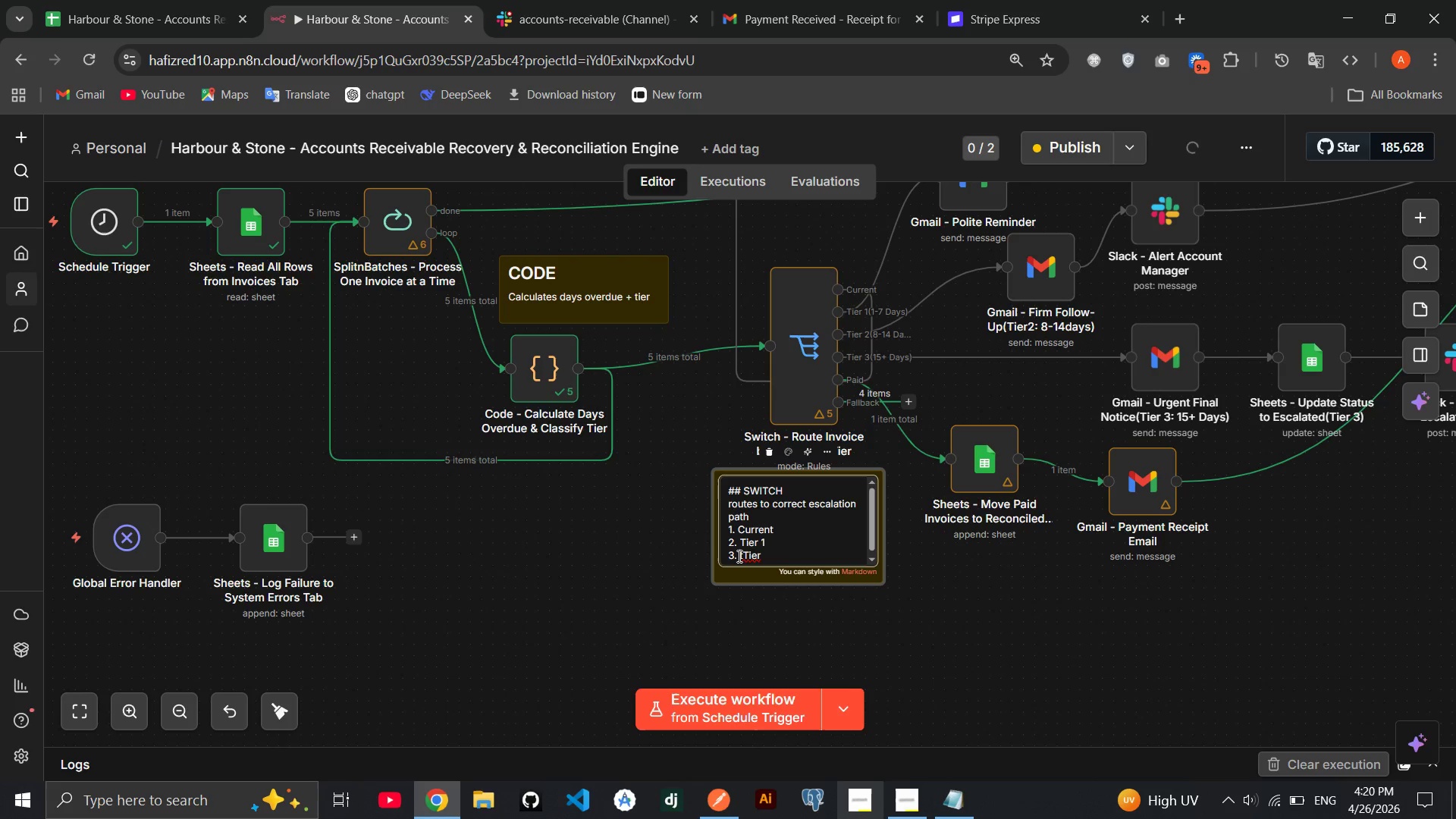 
key(ArrowRight)
 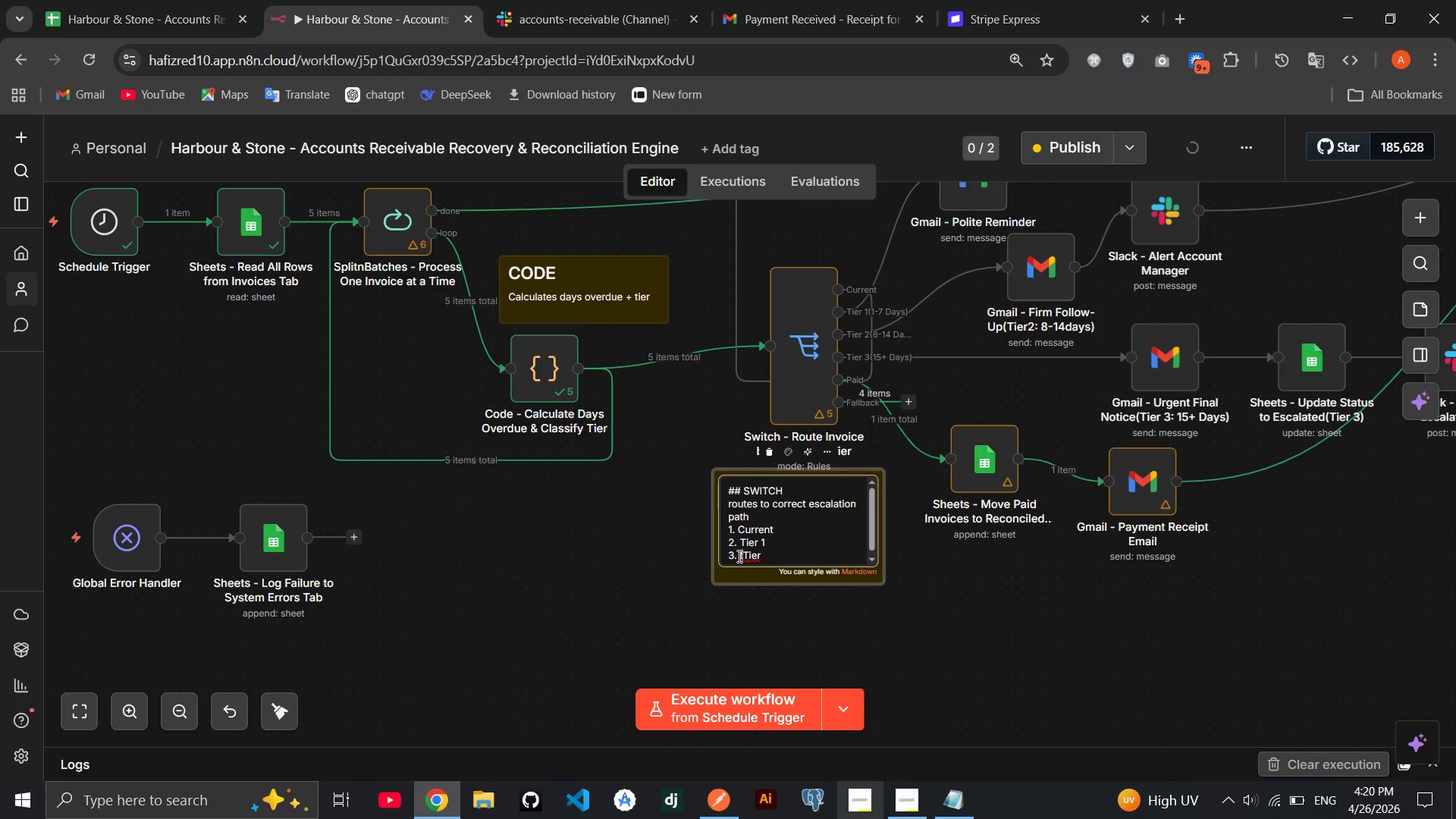 
key(ArrowRight)
 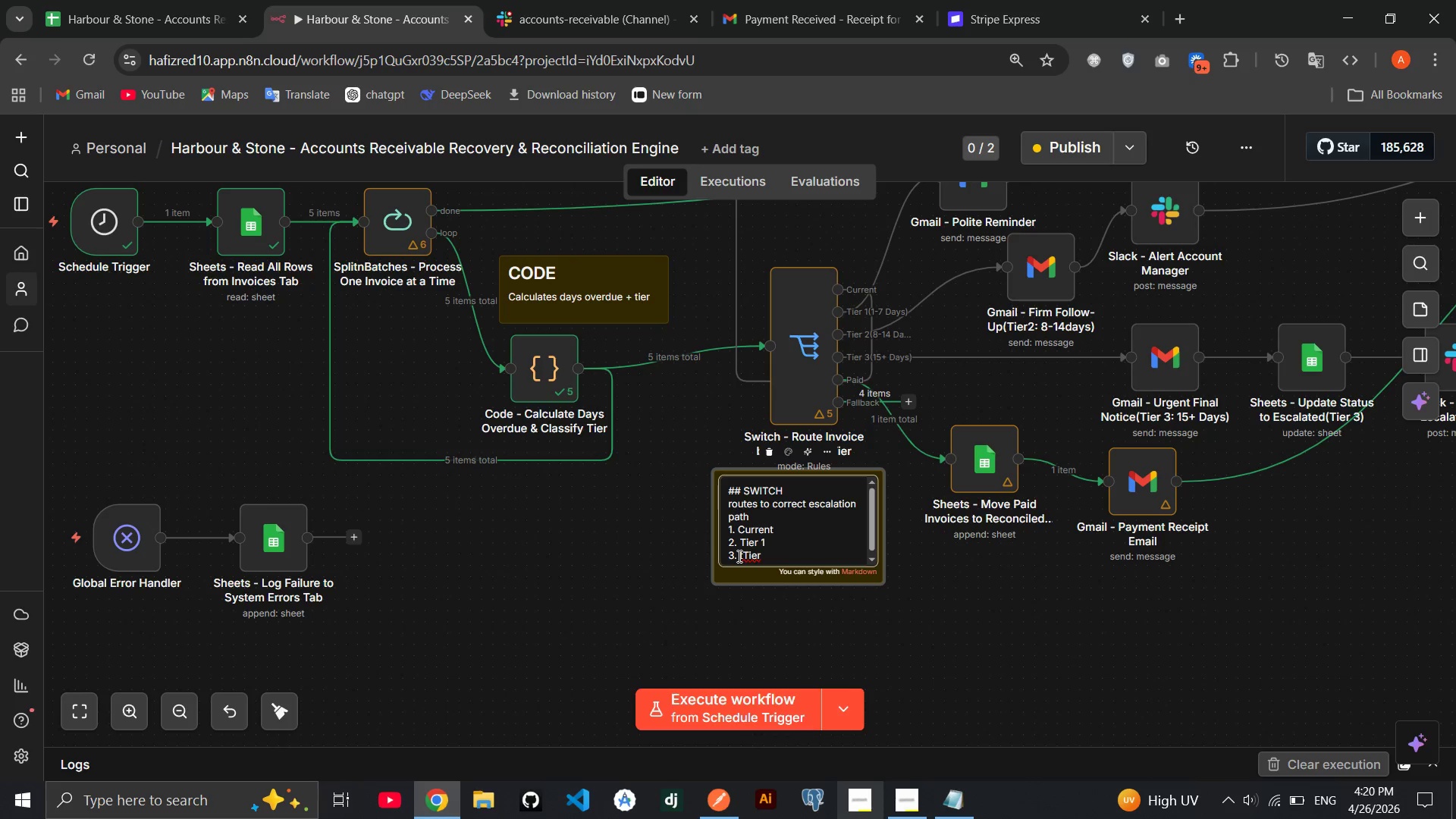 
key(ArrowLeft)
 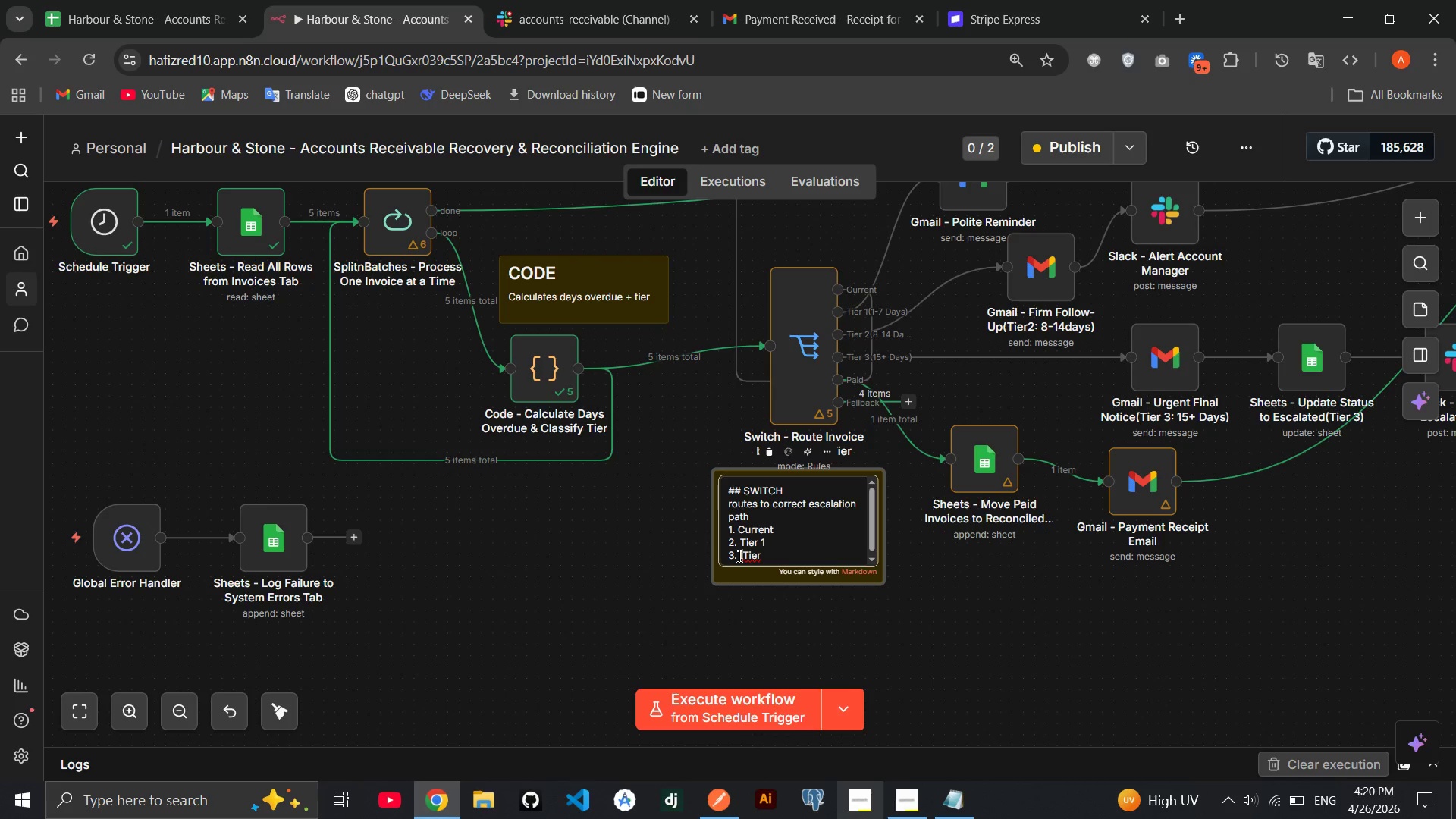 
key(Backspace)
 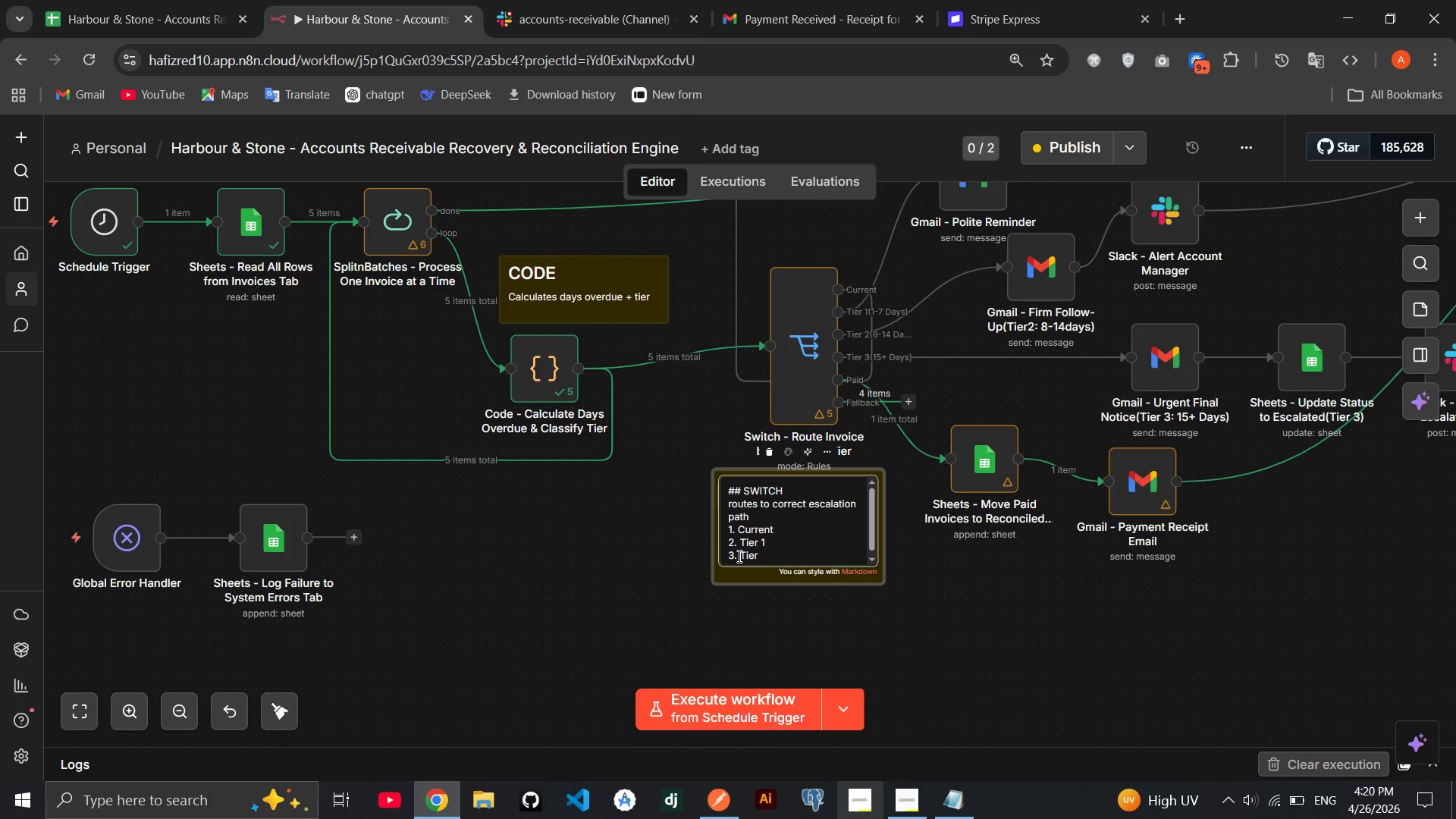 
key(ArrowRight)
 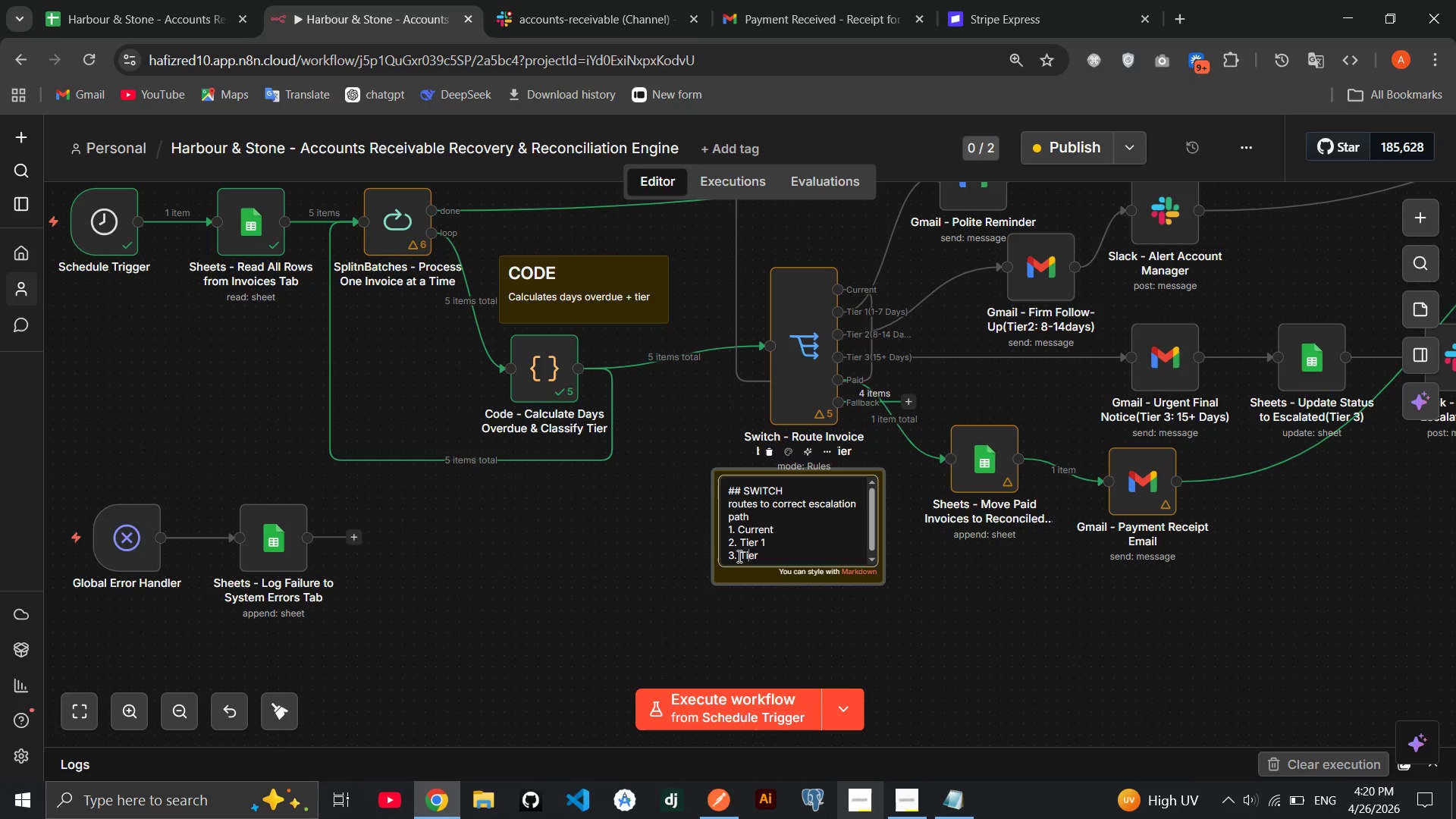 
key(ArrowRight)
 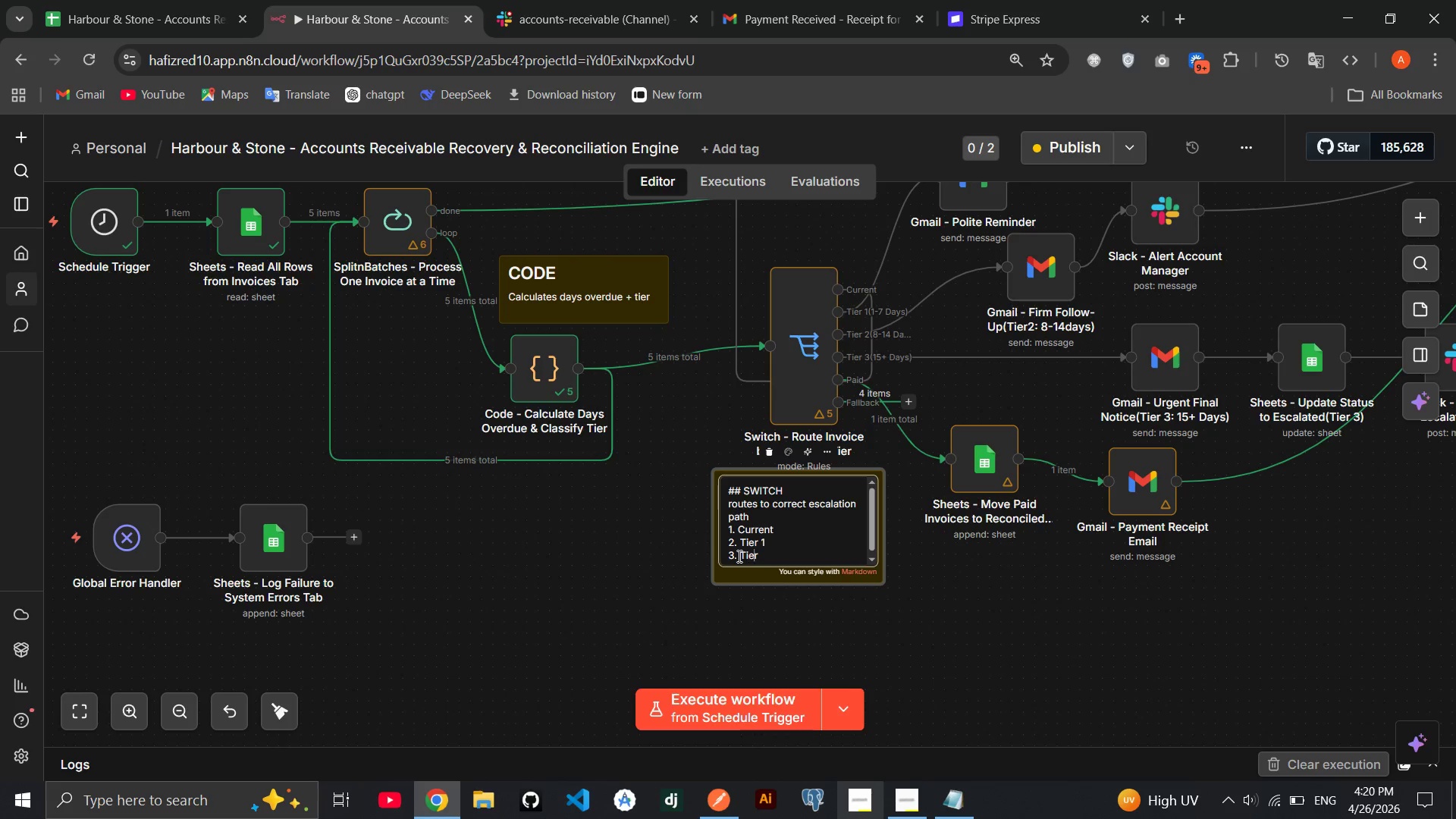 
key(ArrowRight)
 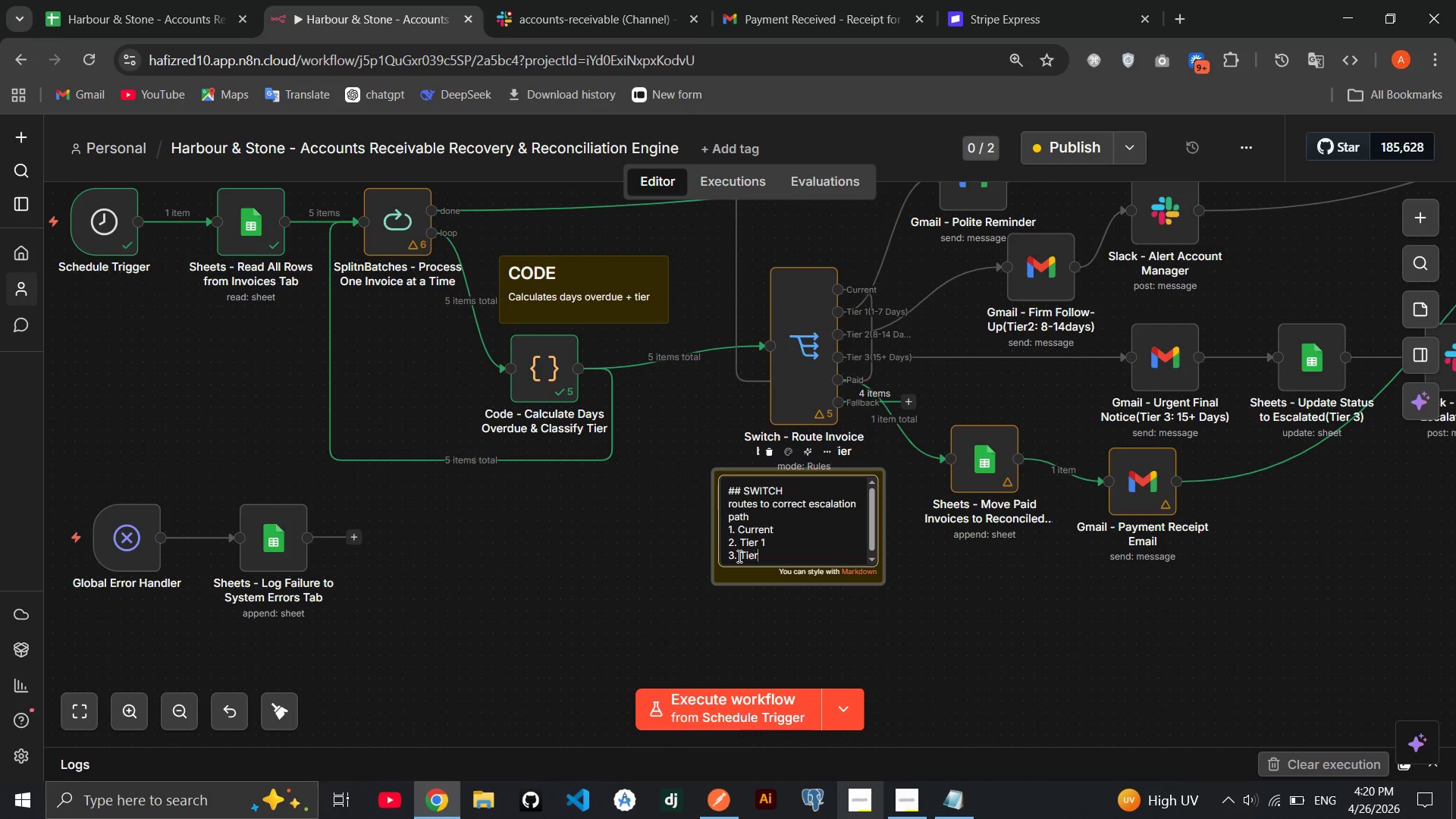 
key(ArrowRight)
 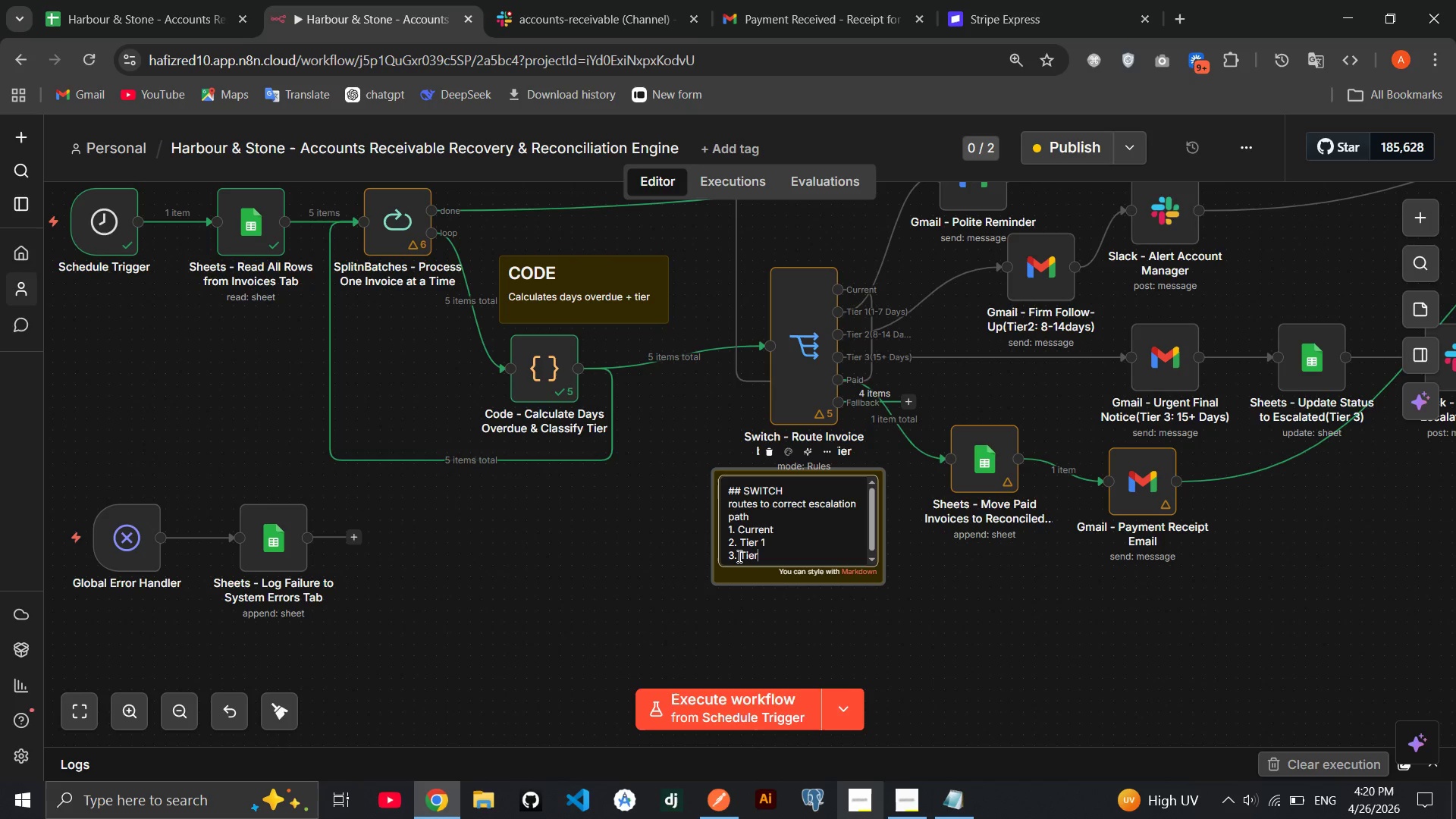 
key(ArrowRight)
 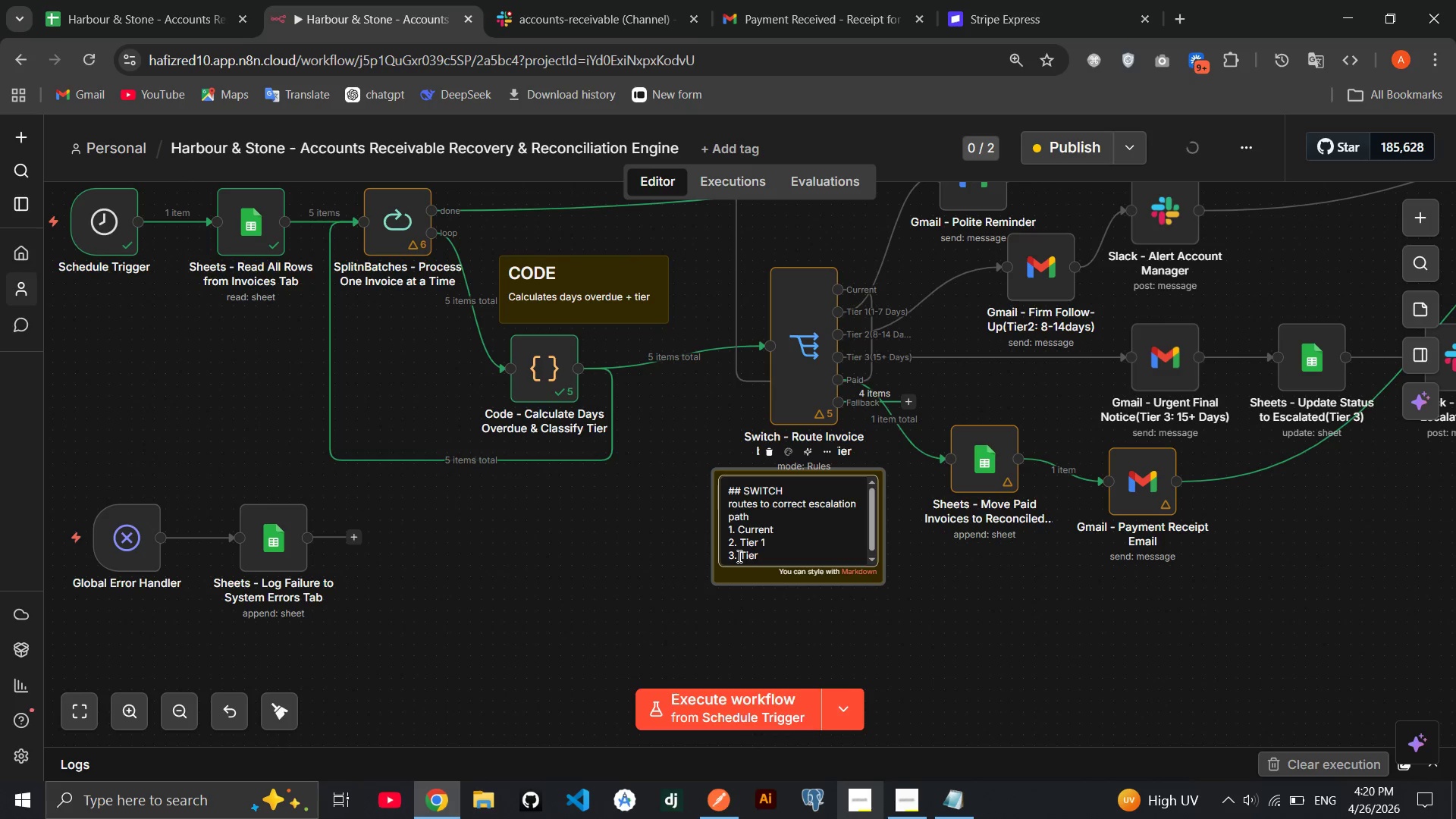 
key(2)
 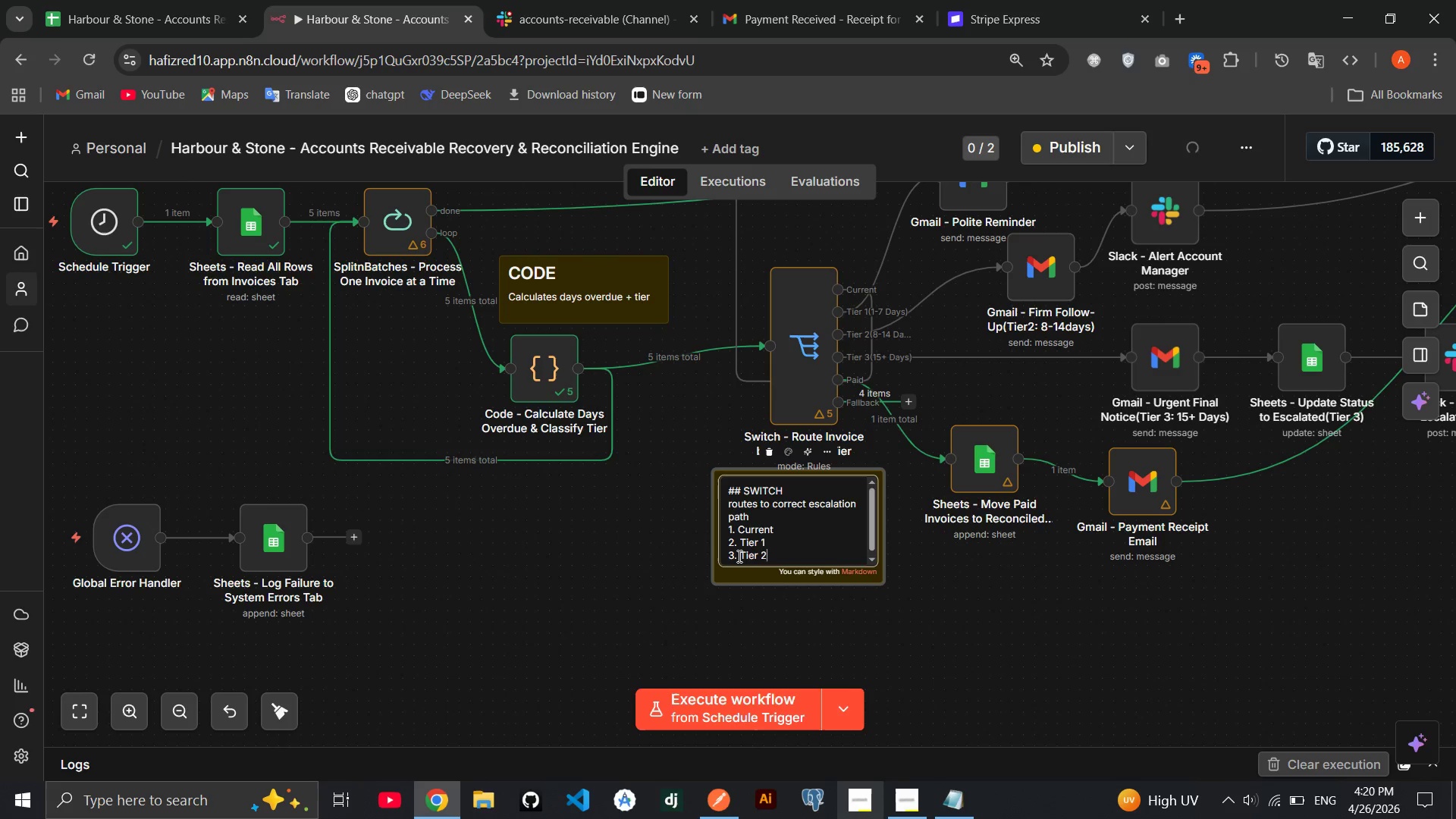 
key(Enter)
 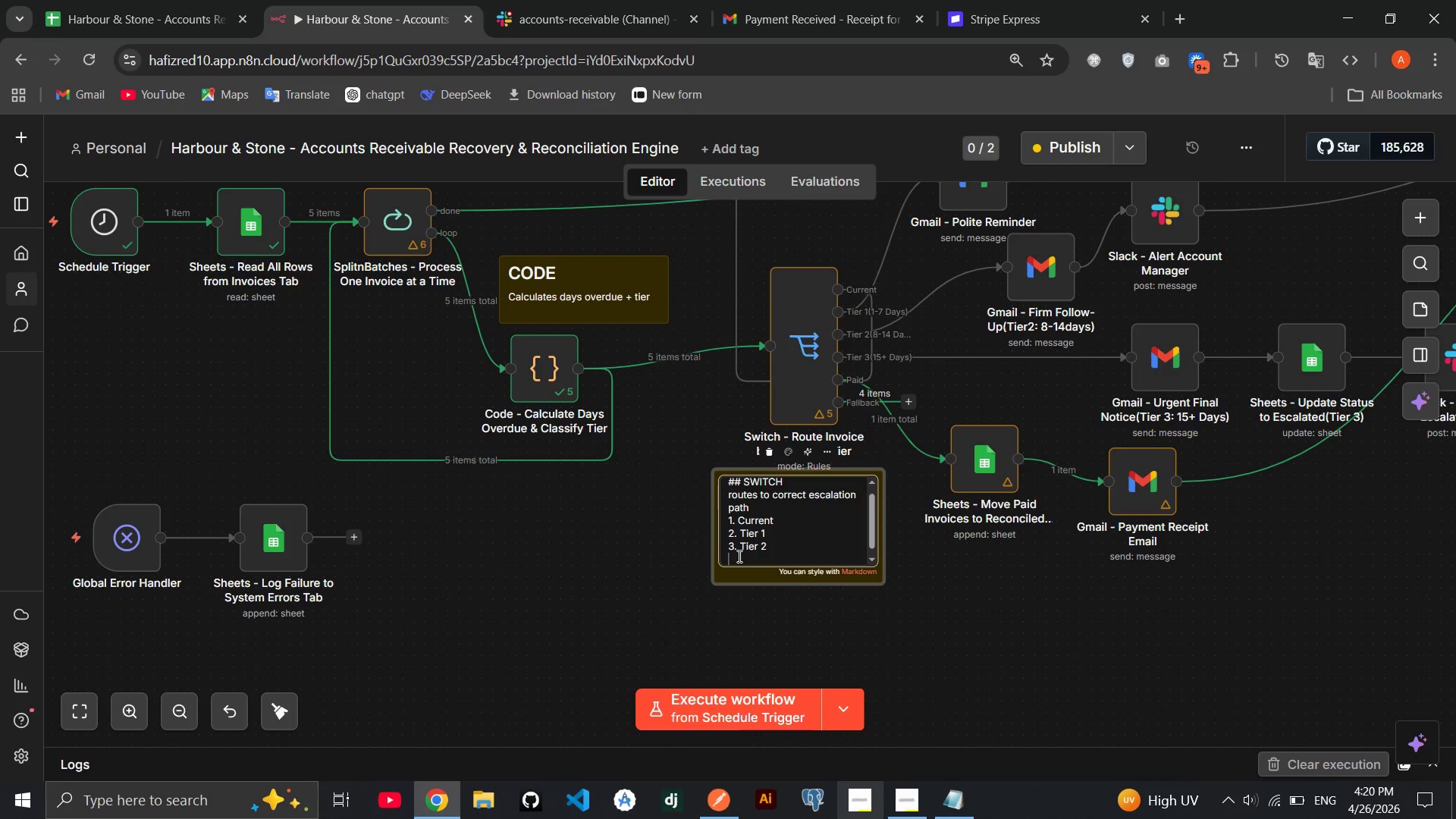 
type(4. Tier 3)
 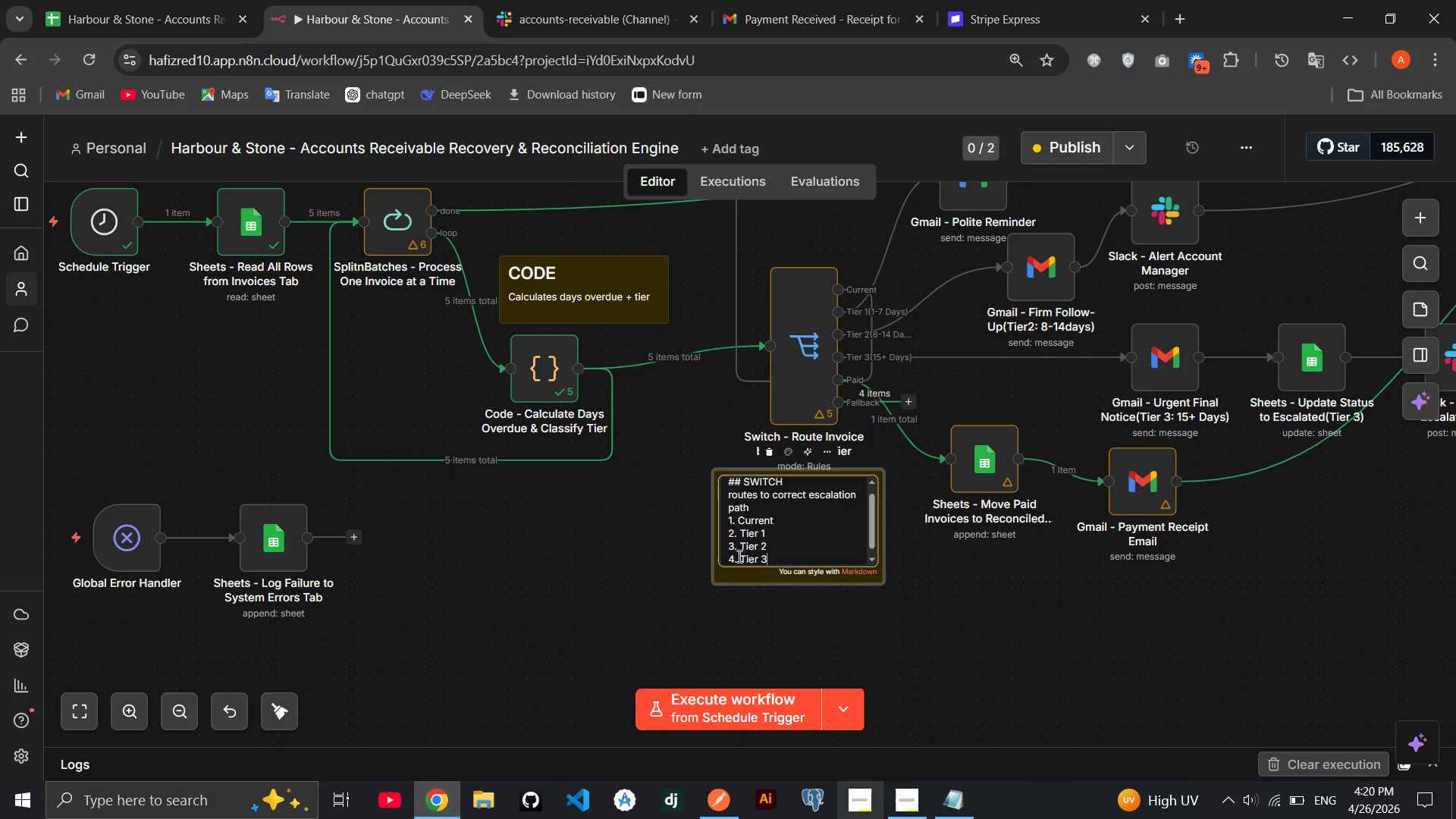 
key(Enter)
 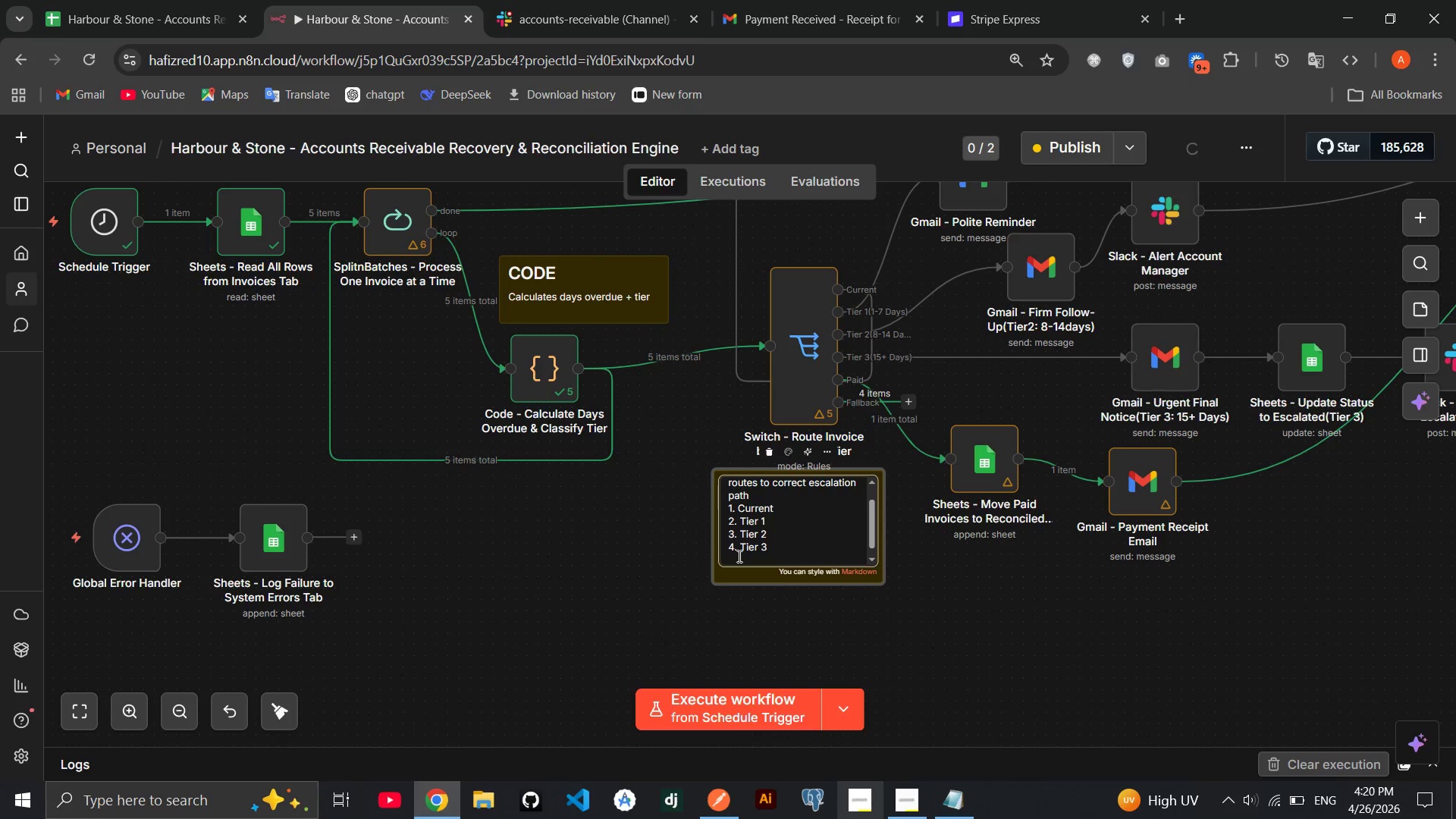 
type(5. Tier )
key(Backspace)
key(Backspace)
key(Backspace)
key(Backspace)
key(Backspace)
type(P)
 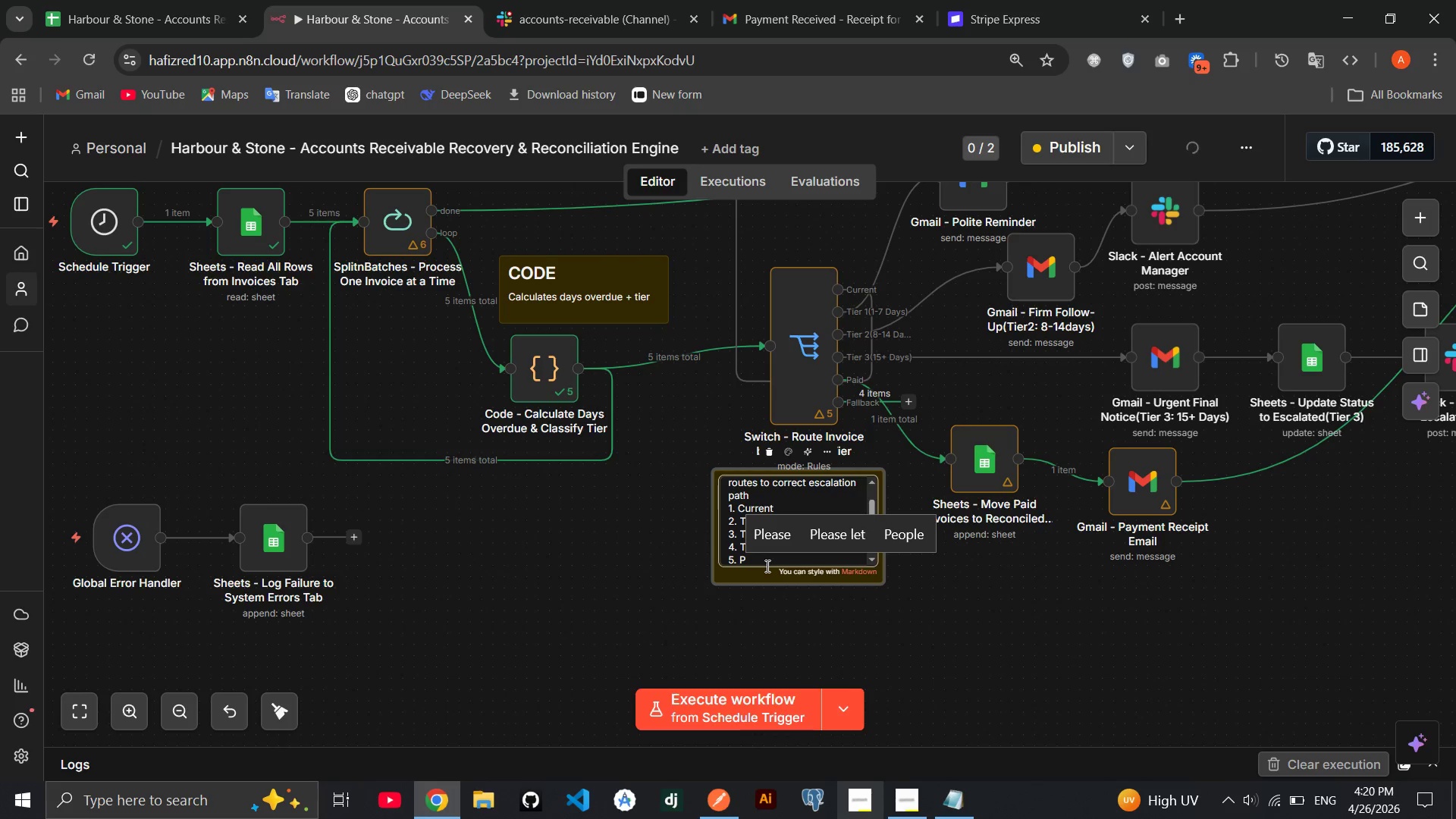 
type(aid)
 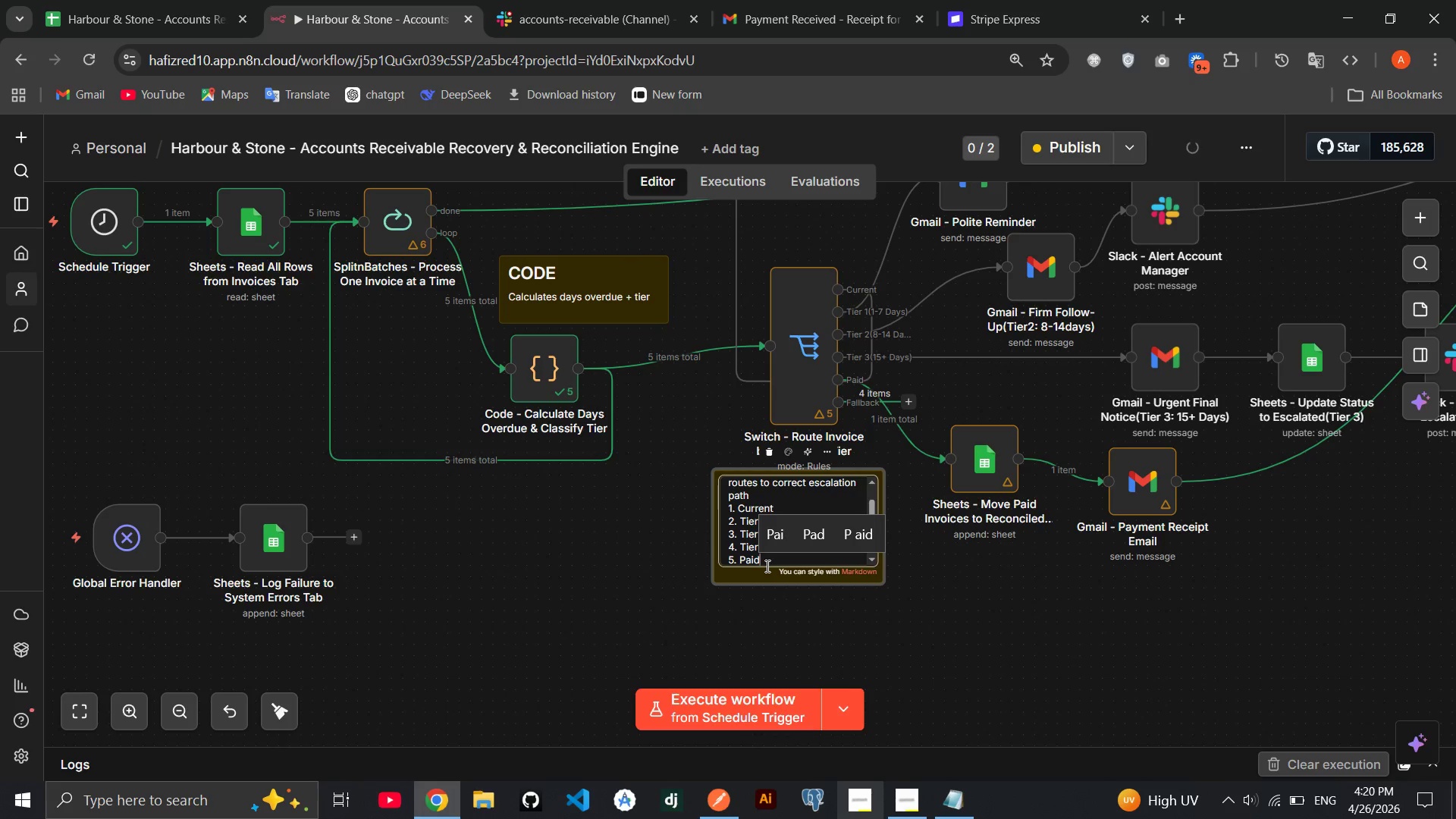 
key(Enter)
 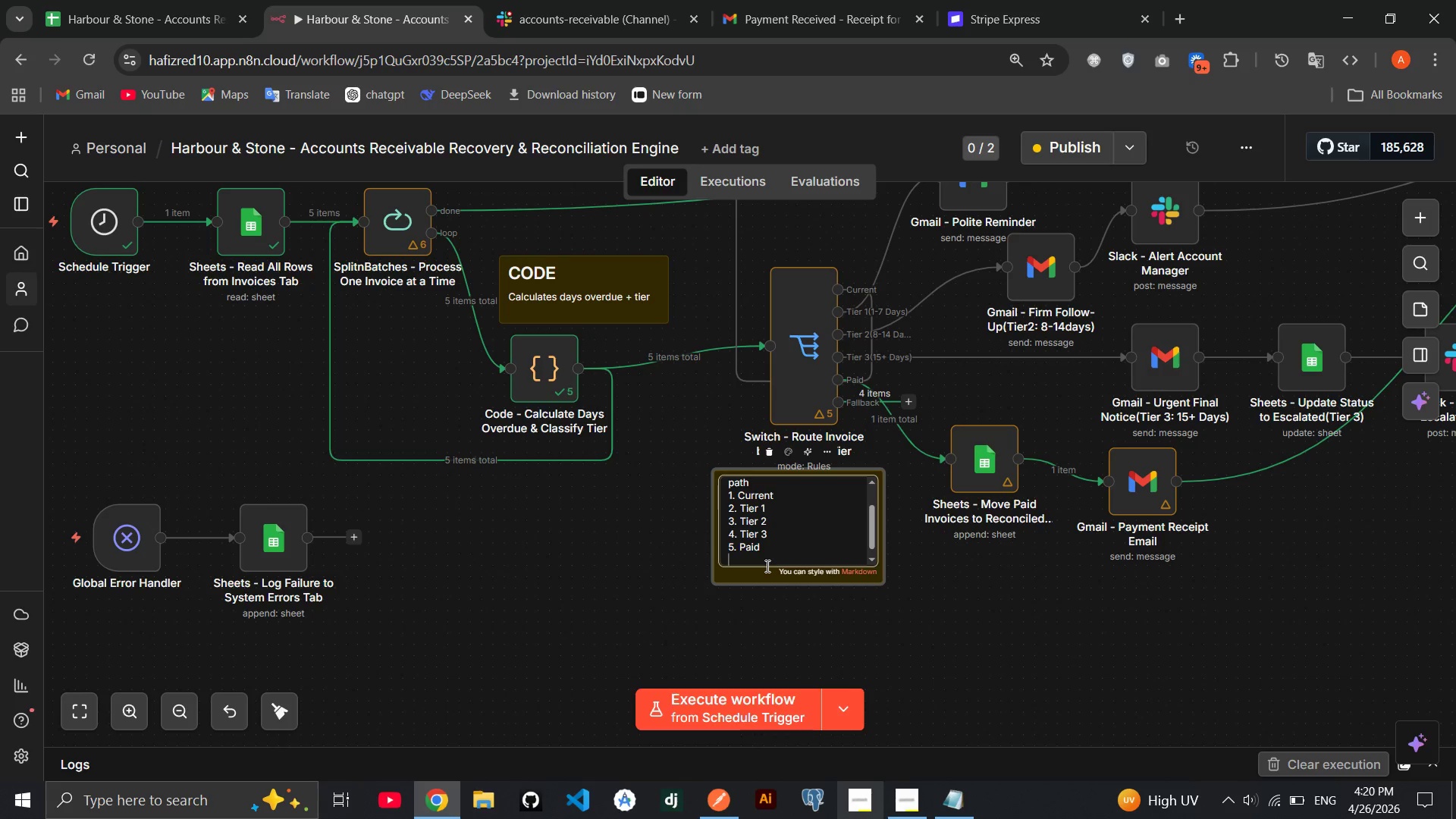 
key(6)
 